 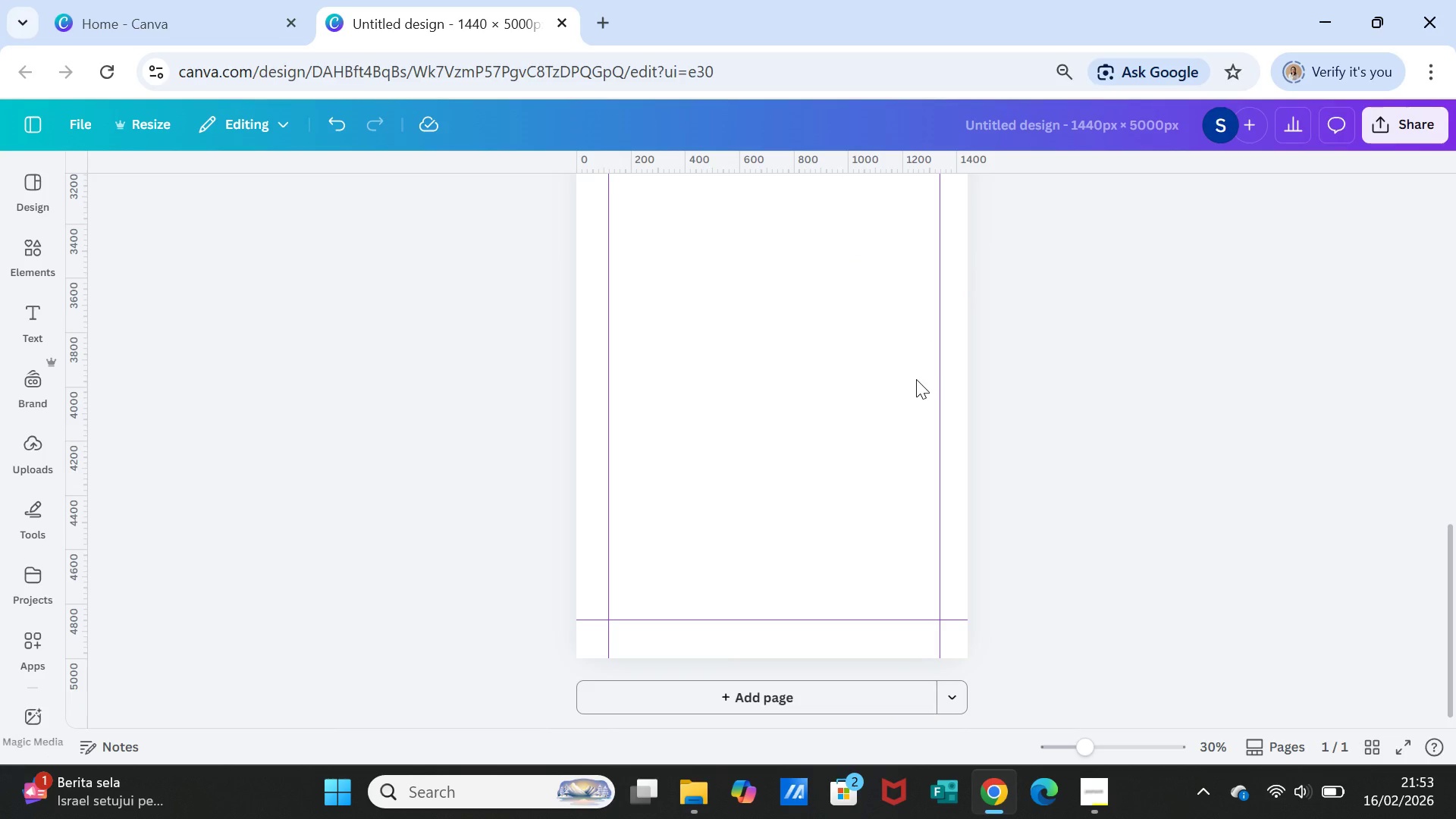 
scroll: coordinate [913, 377], scroll_direction: up, amount: 12.0
 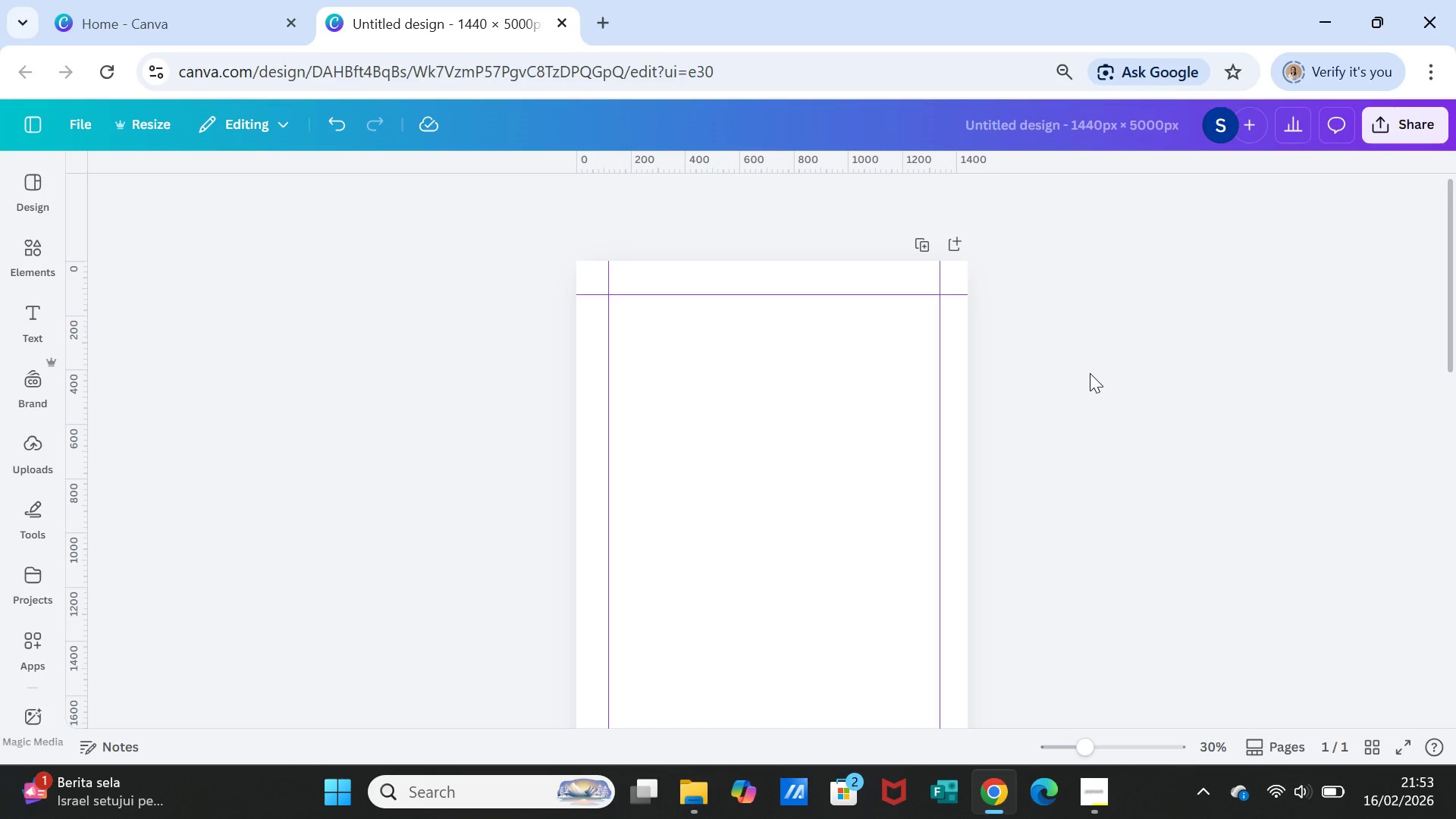 
wait(13.3)
 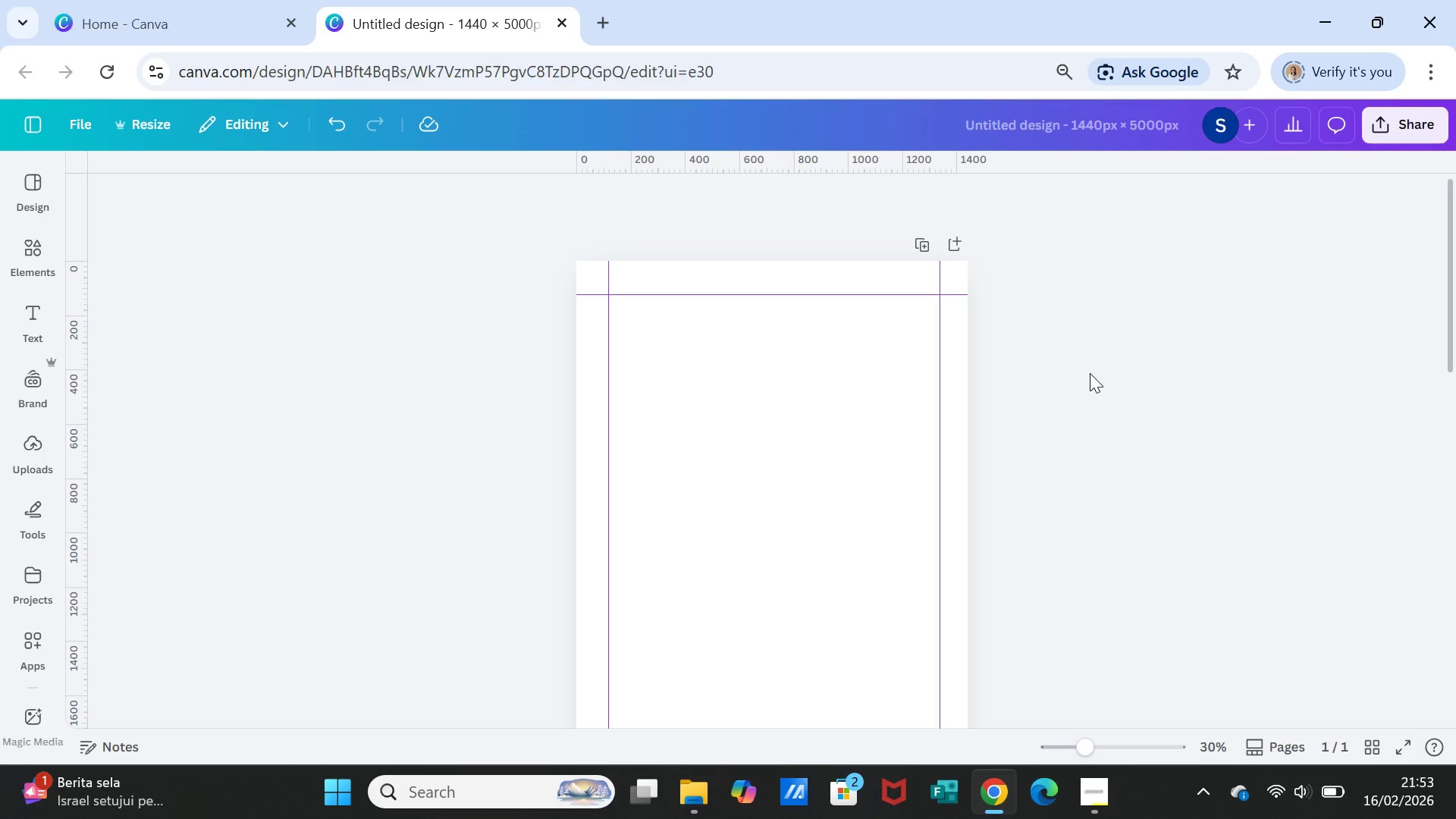 
scroll: coordinate [764, 450], scroll_direction: down, amount: 10.0
 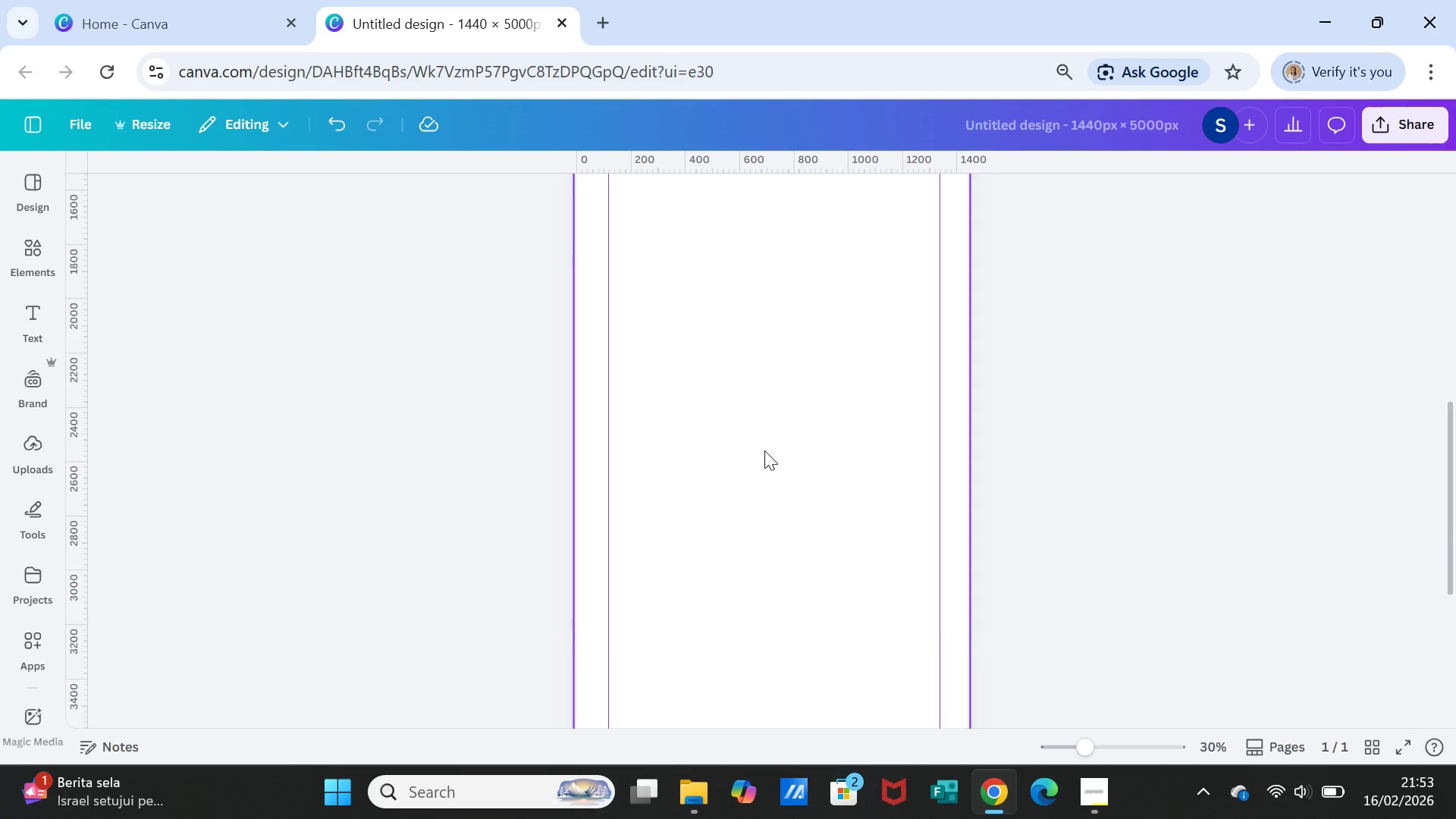 
scroll: coordinate [764, 450], scroll_direction: up, amount: 14.0
 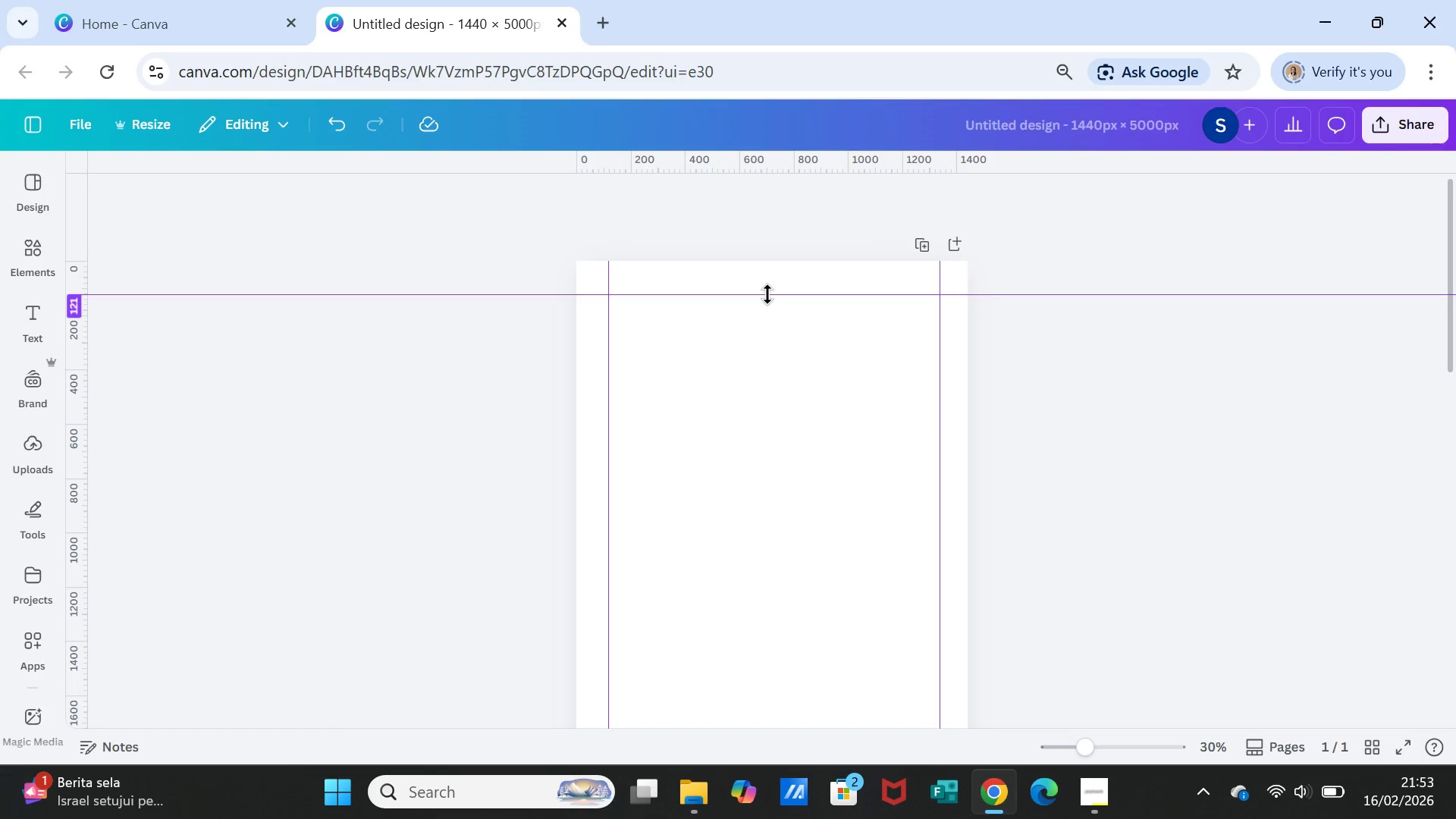 
left_click([1073, 398])
 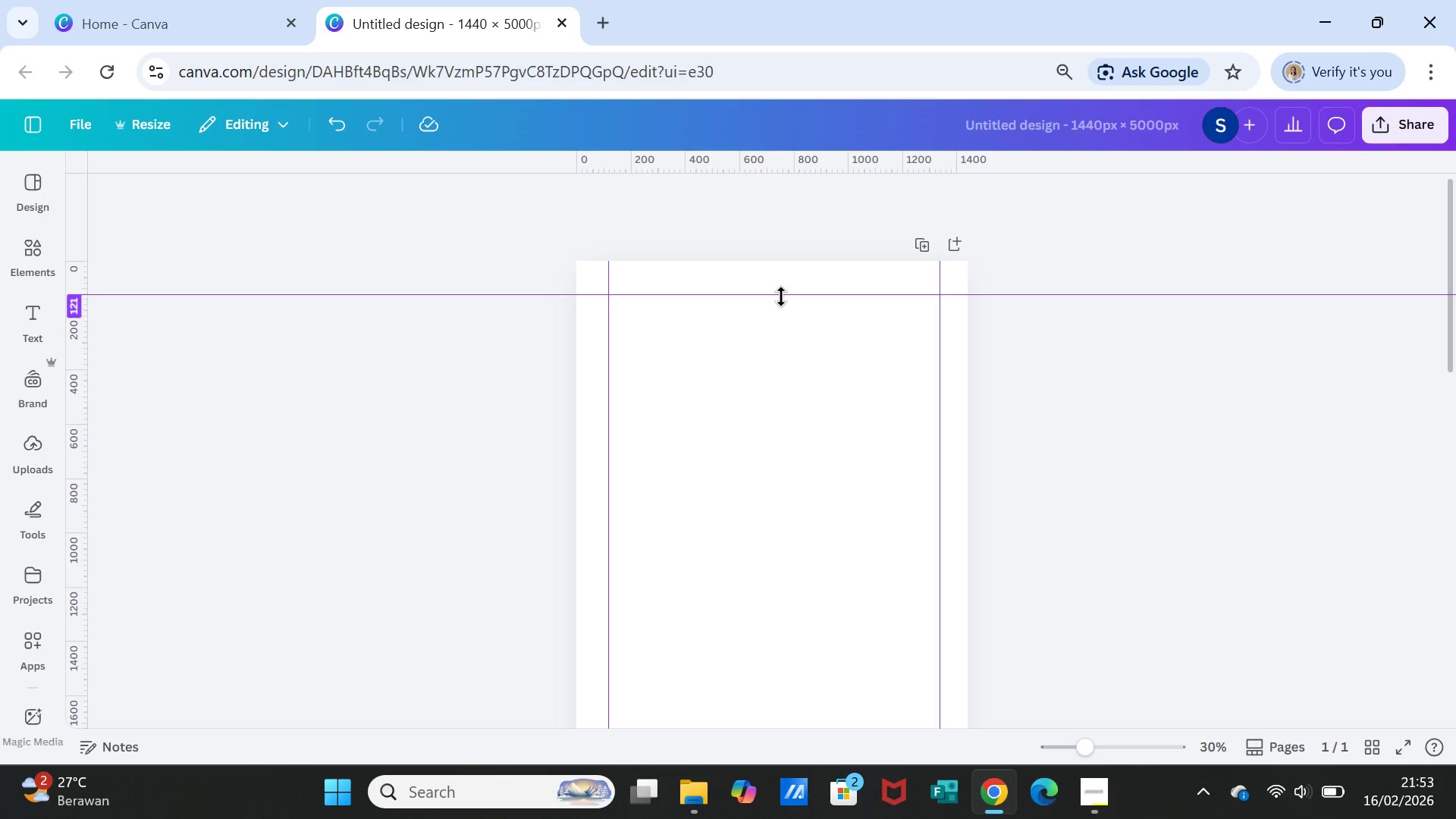 
wait(5.98)
 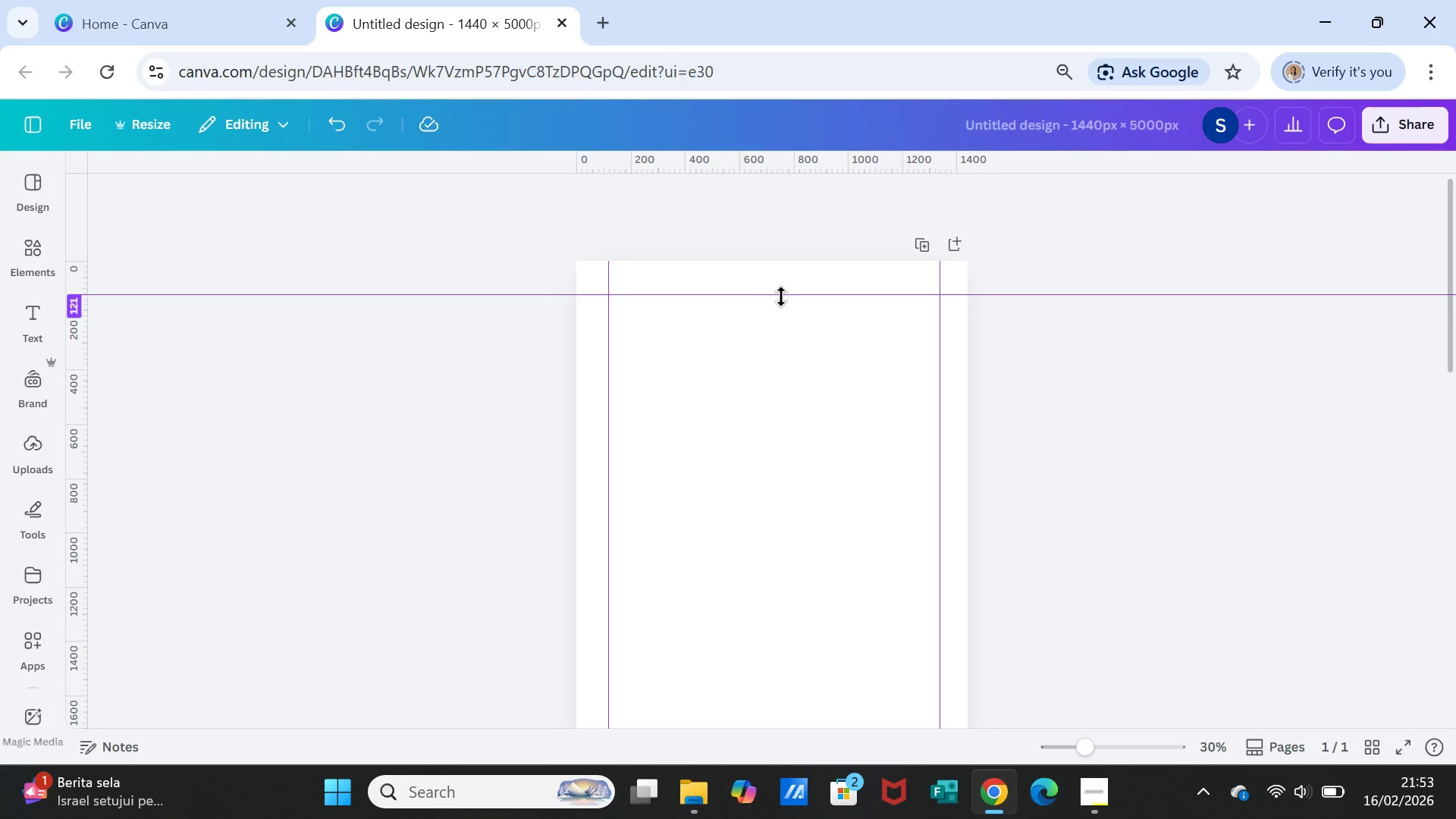 
left_click_drag(start_coordinate=[781, 297], to_coordinate=[792, 182])
 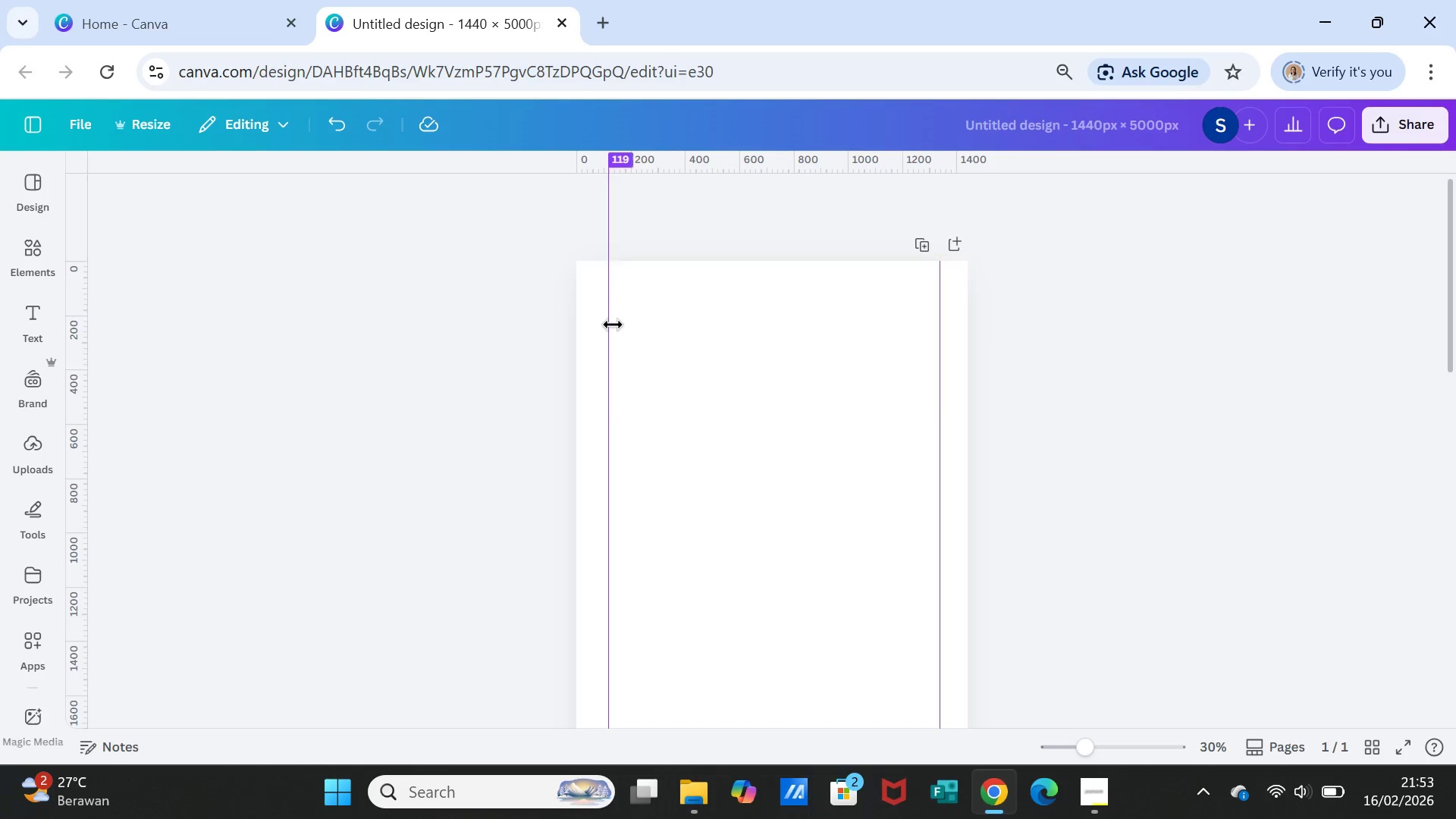 
left_click_drag(start_coordinate=[612, 325], to_coordinate=[90, 291])
 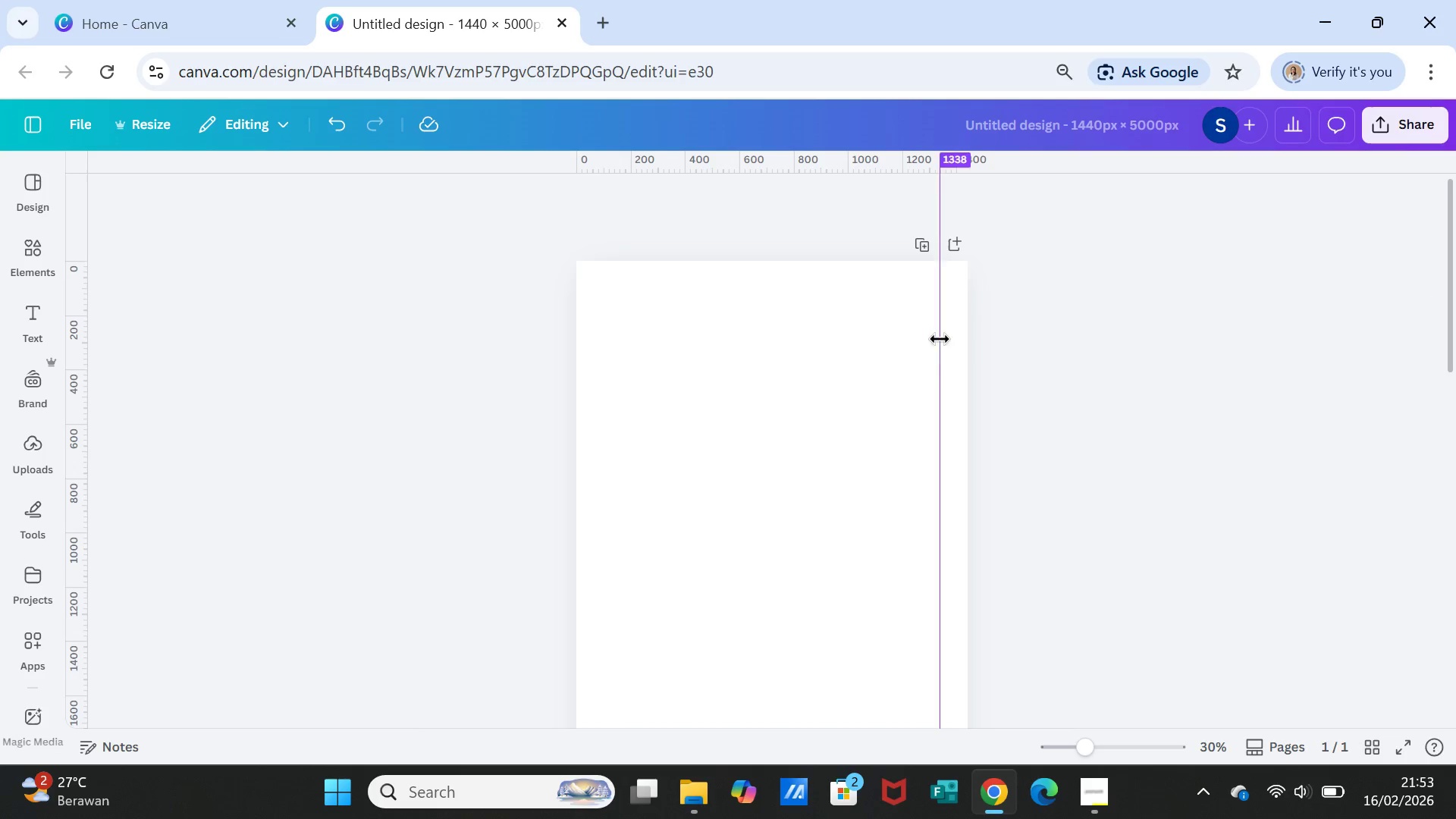 
left_click_drag(start_coordinate=[940, 339], to_coordinate=[83, 375])
 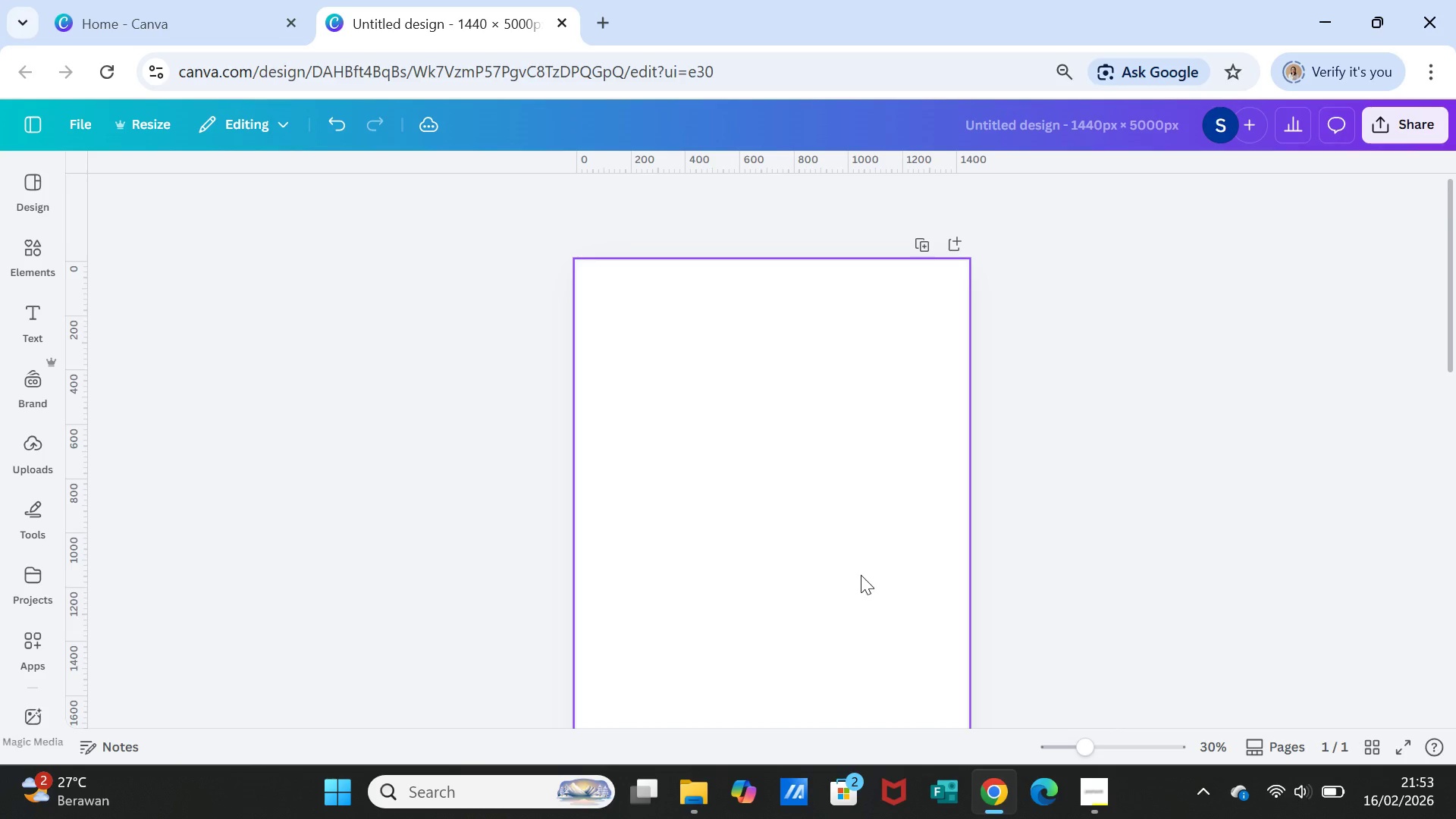 
scroll: coordinate [864, 595], scroll_direction: down, amount: 12.0
 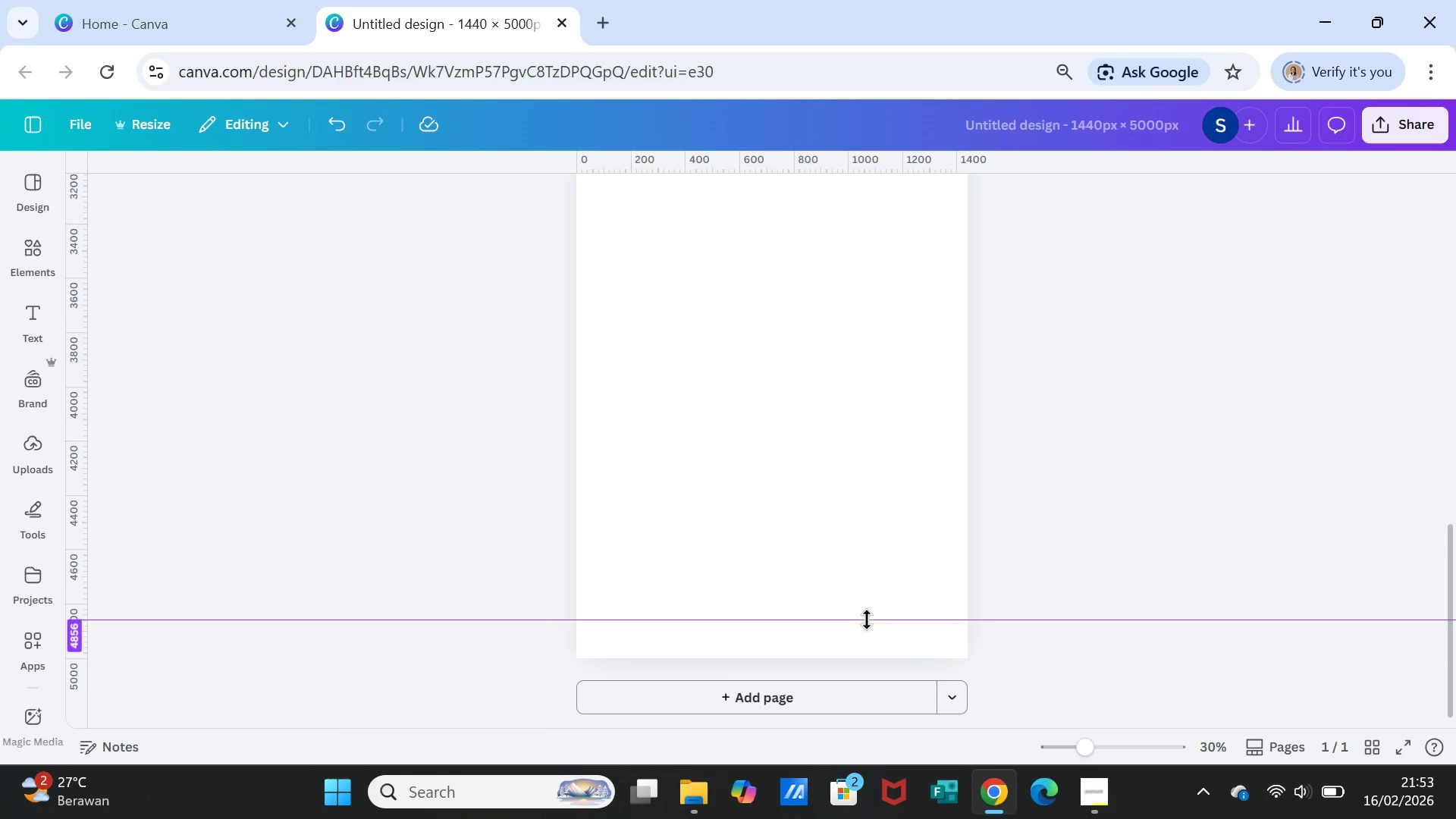 
left_click_drag(start_coordinate=[867, 620], to_coordinate=[908, 169])
 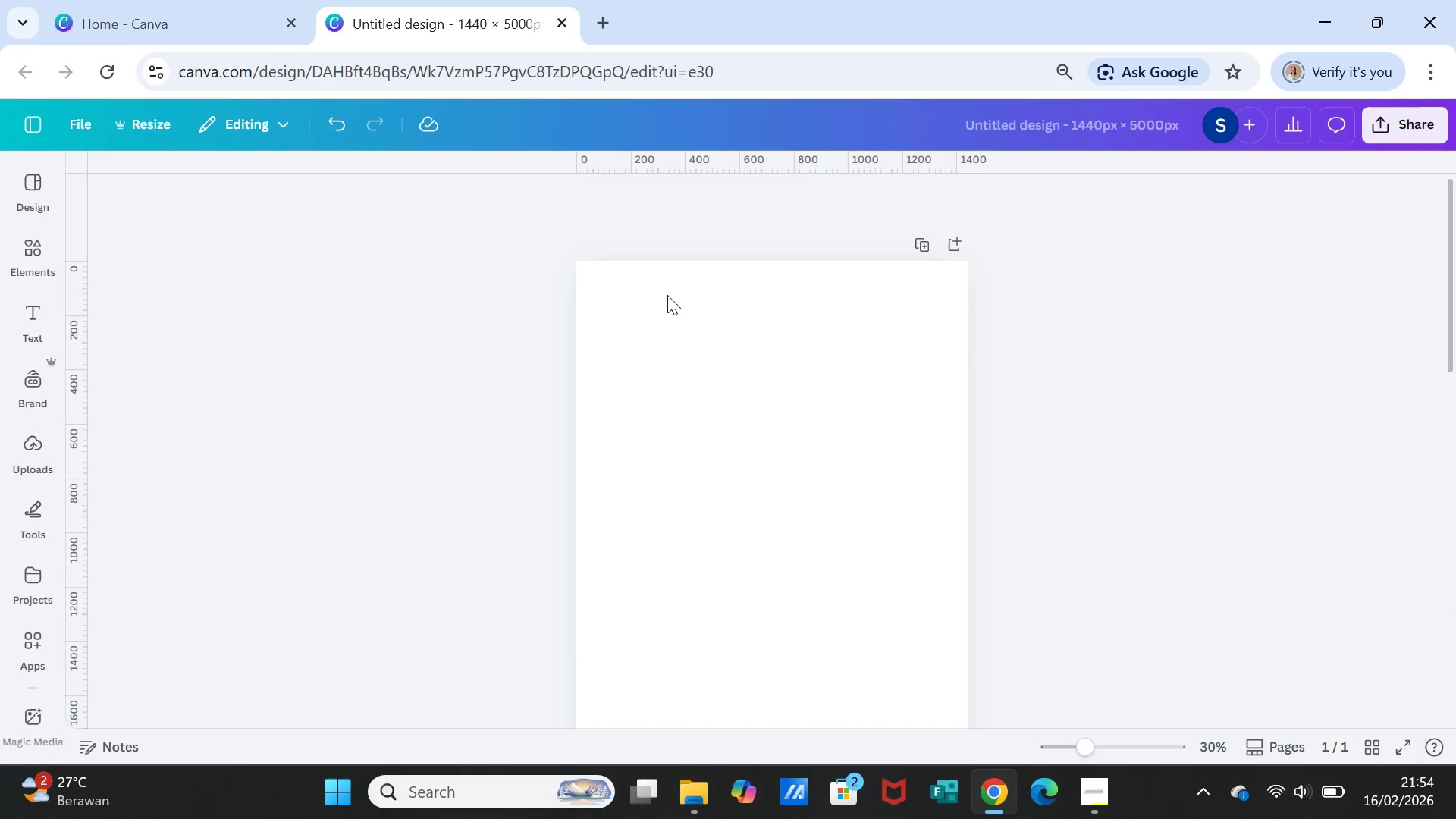 
scroll: coordinate [895, 196], scroll_direction: up, amount: 10.0
 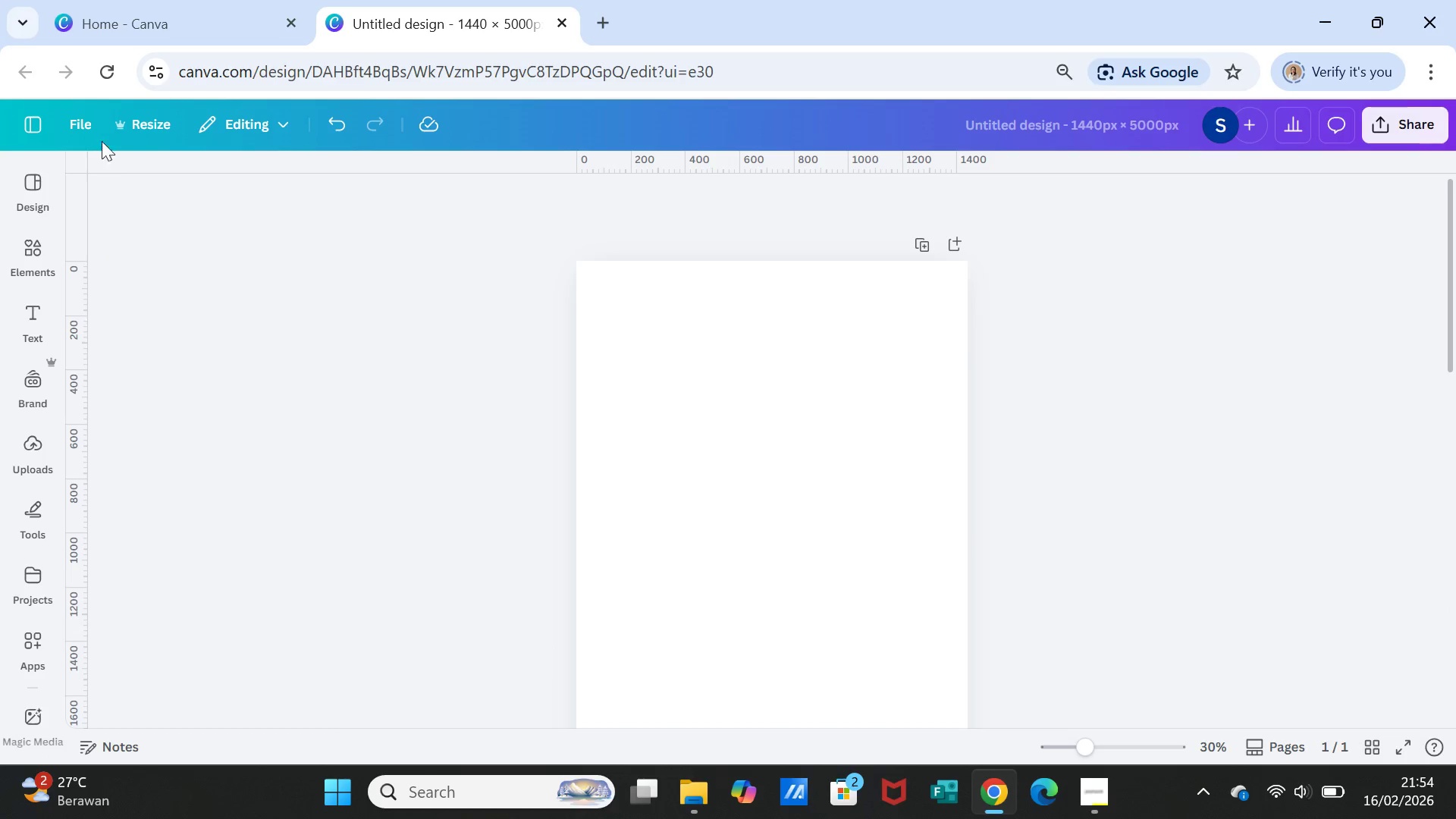 
left_click([88, 114])
 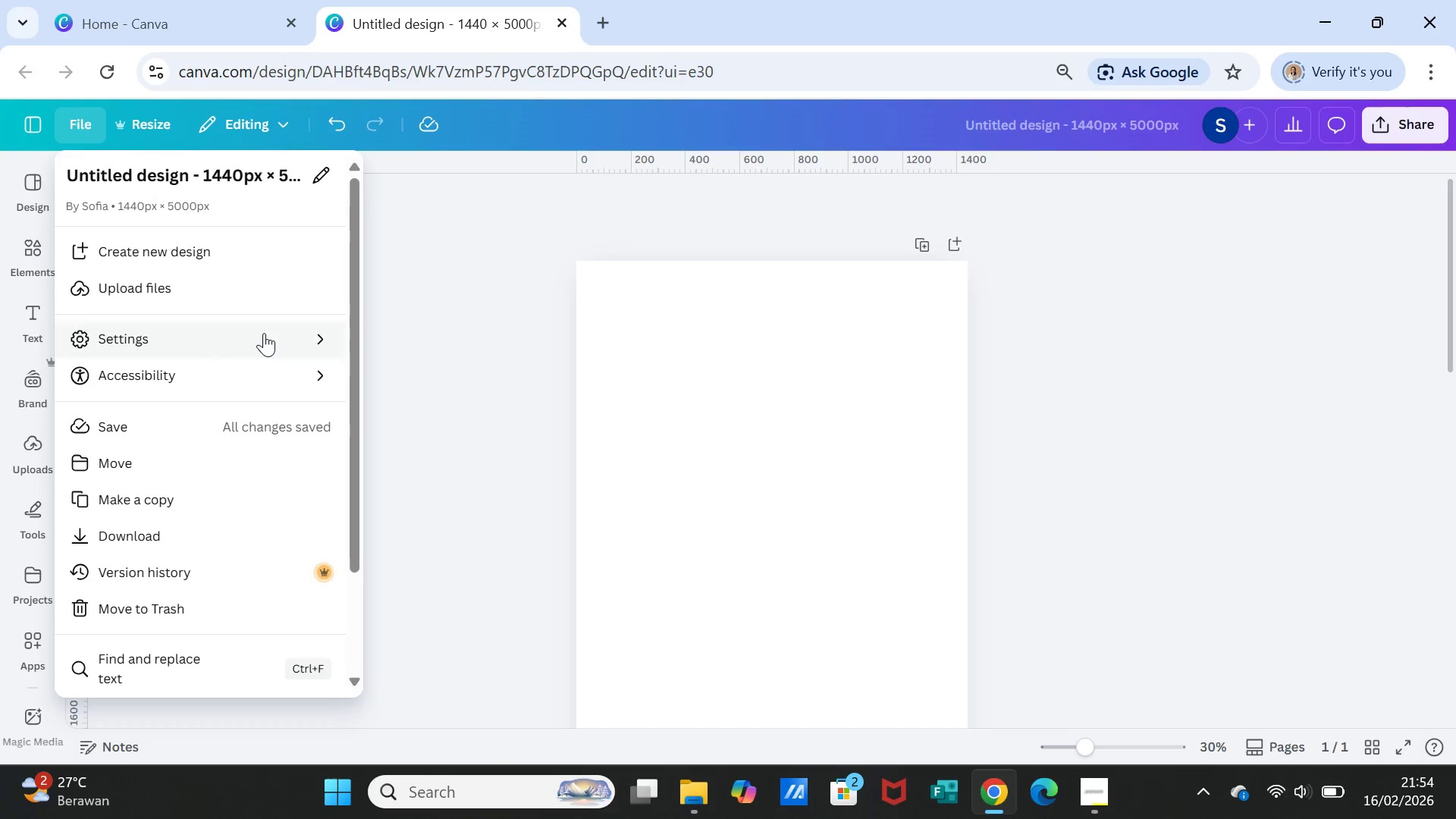 
left_click([264, 333])
 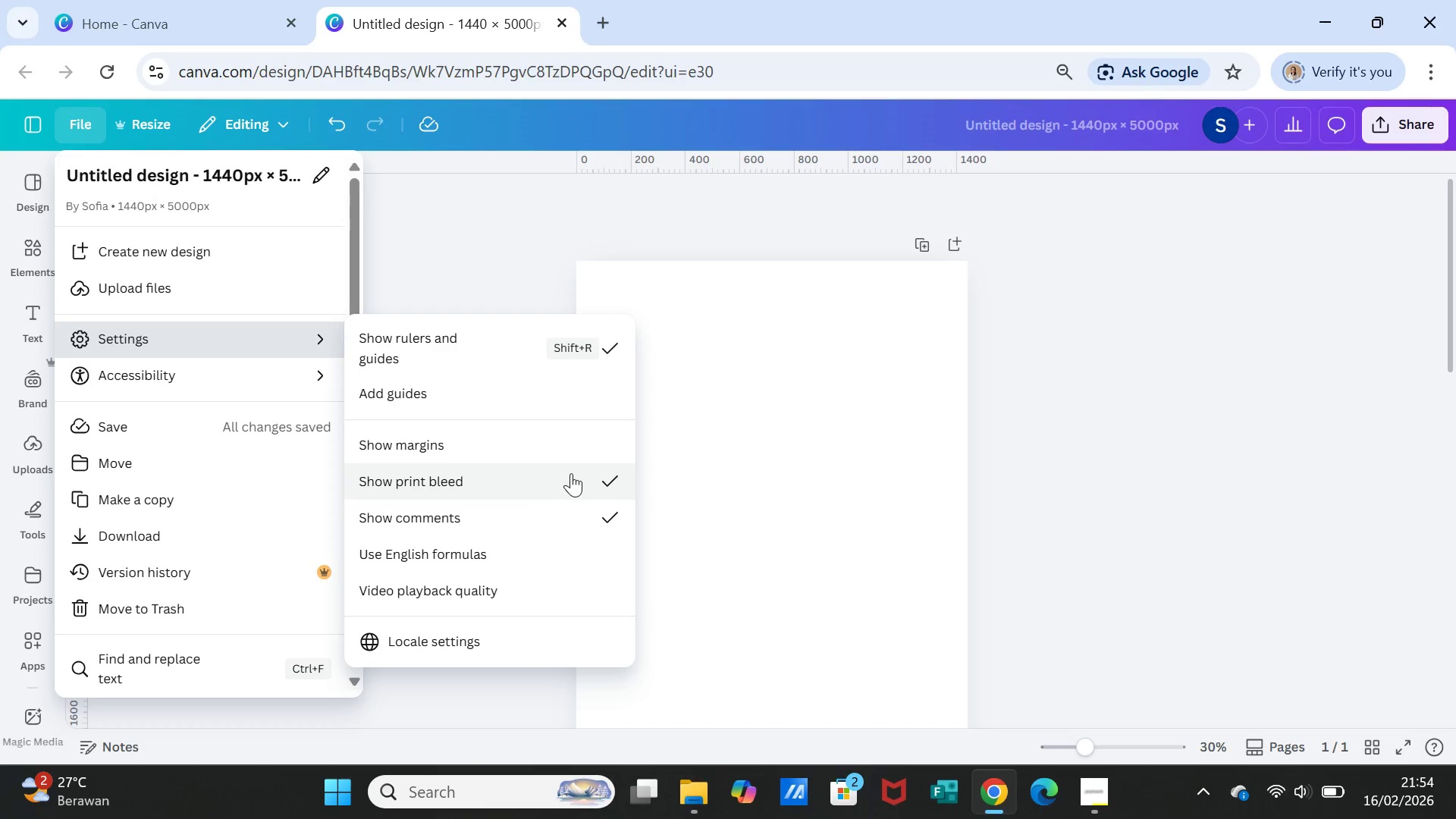 
left_click([562, 439])
 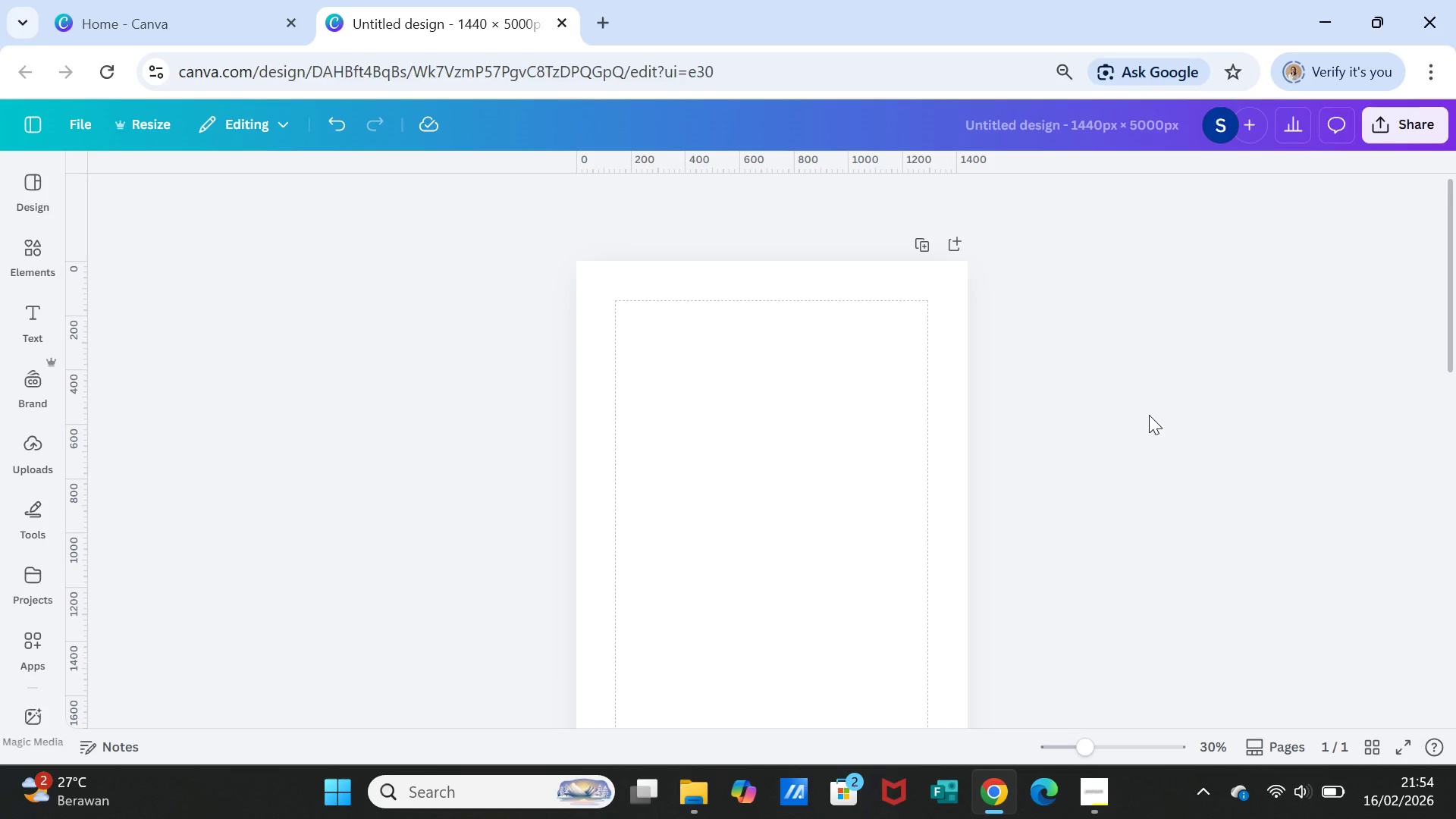 
left_click([1147, 418])
 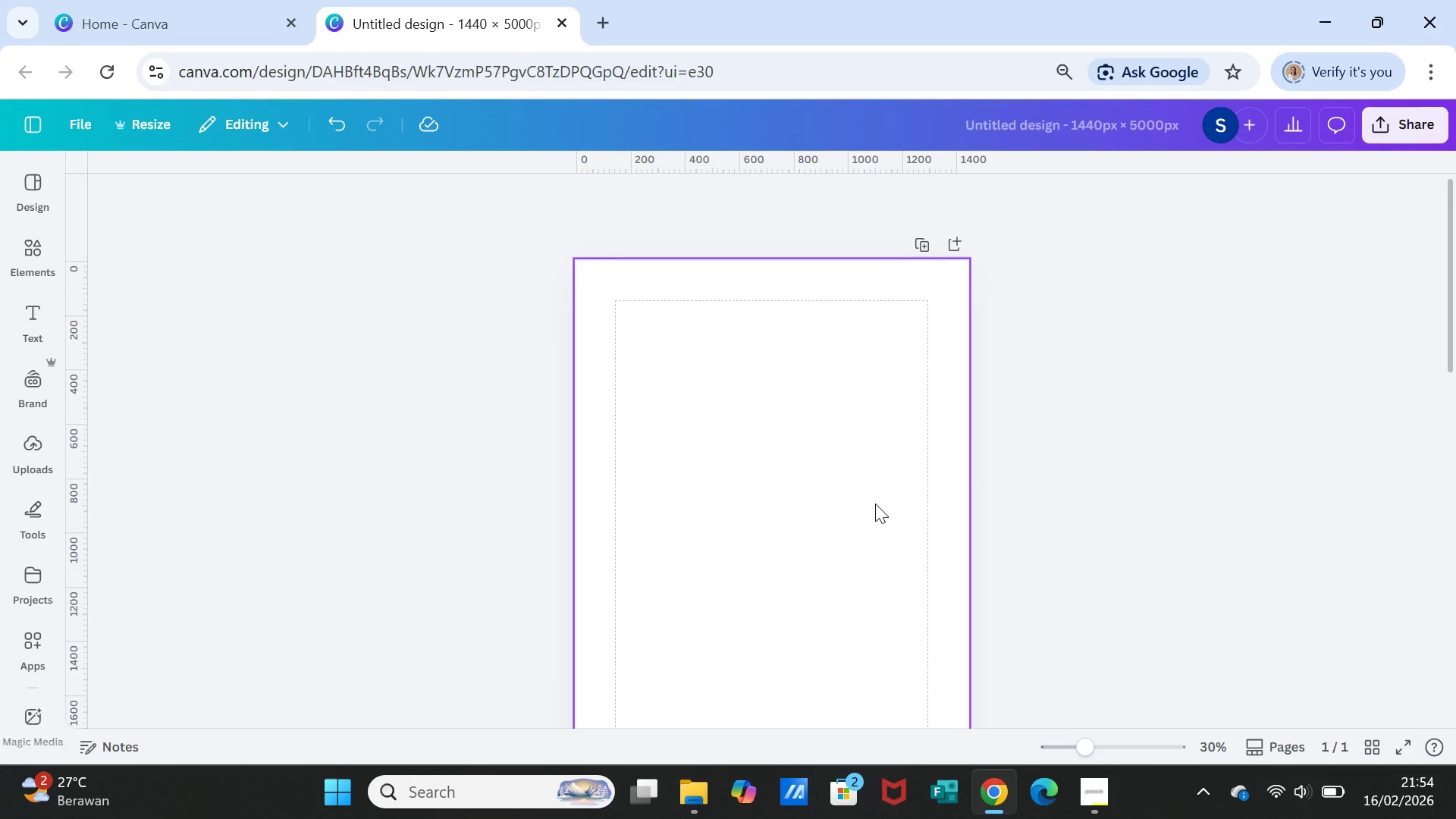 
wait(16.0)
 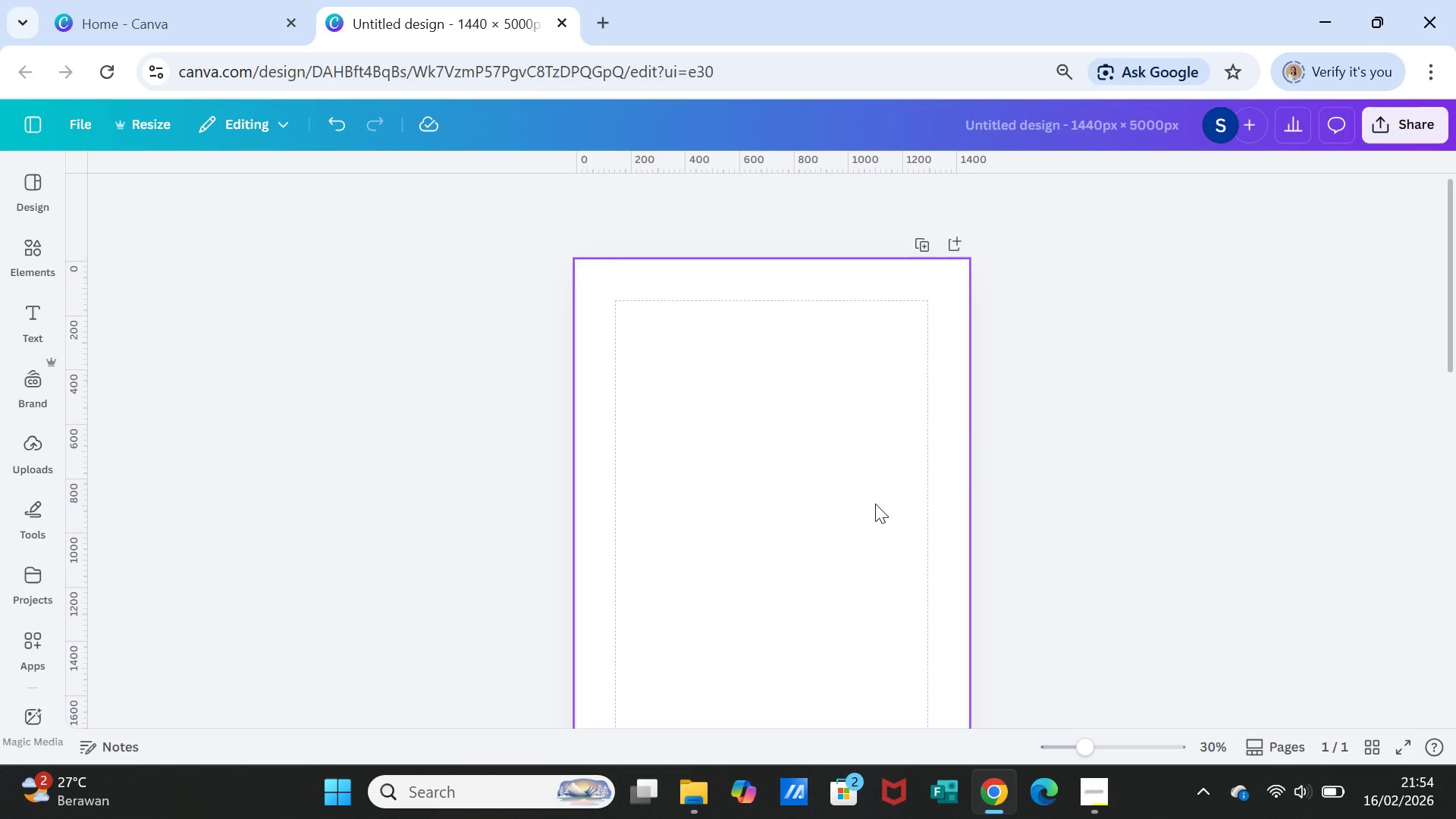 
scroll: coordinate [908, 562], scroll_direction: down, amount: 11.0
 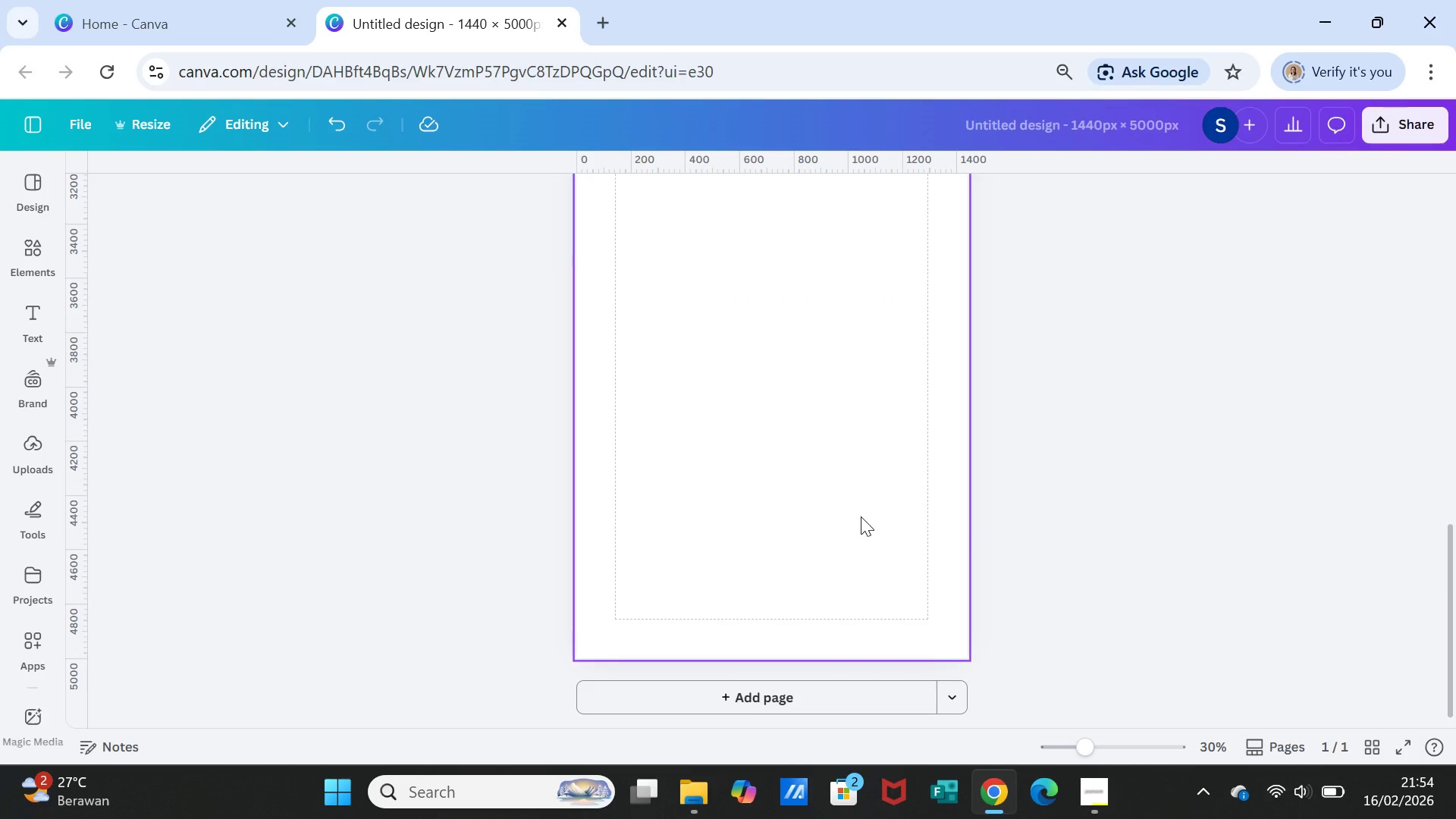 
scroll: coordinate [861, 516], scroll_direction: up, amount: 4.0
 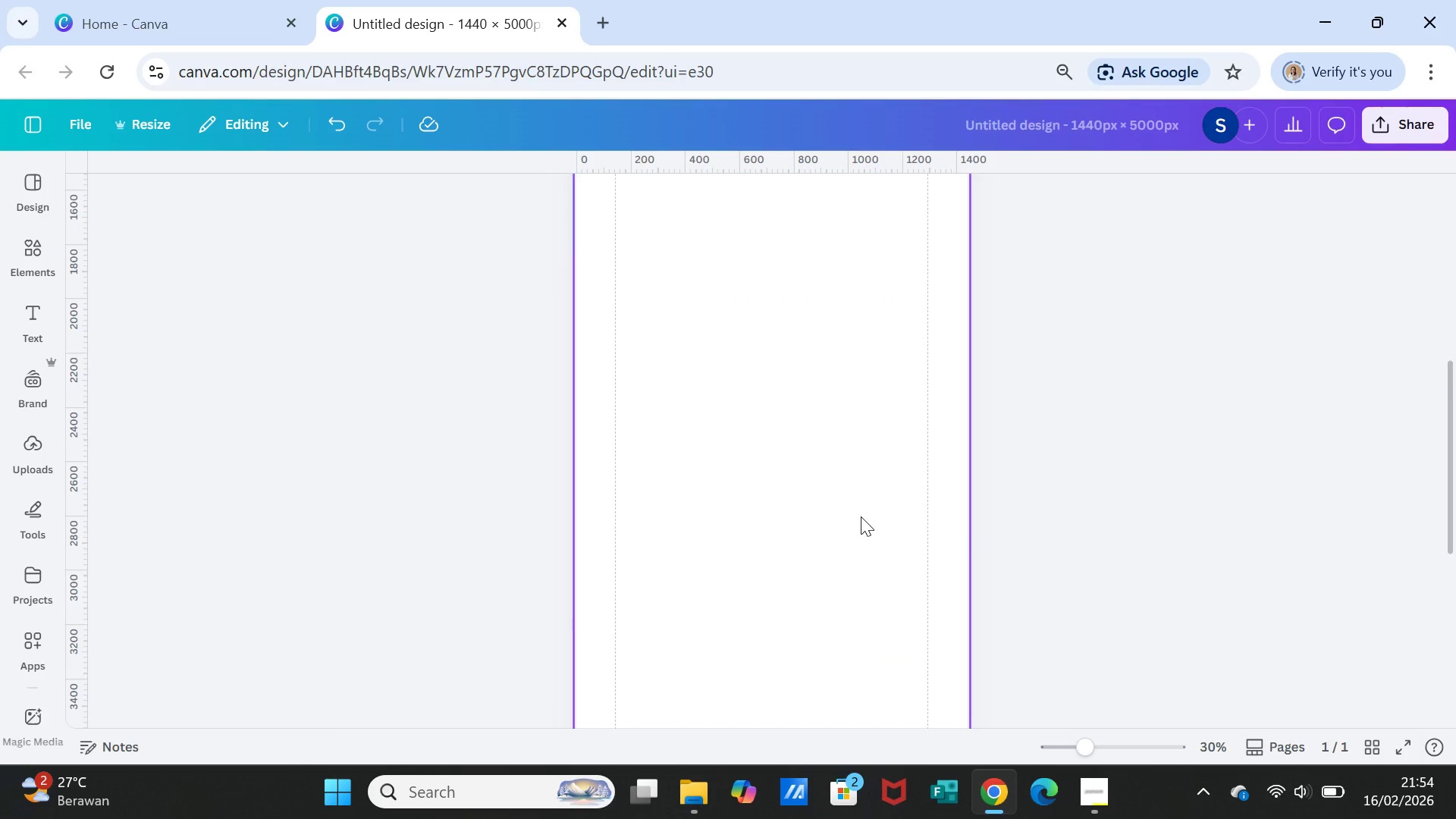 
wait(8.28)
 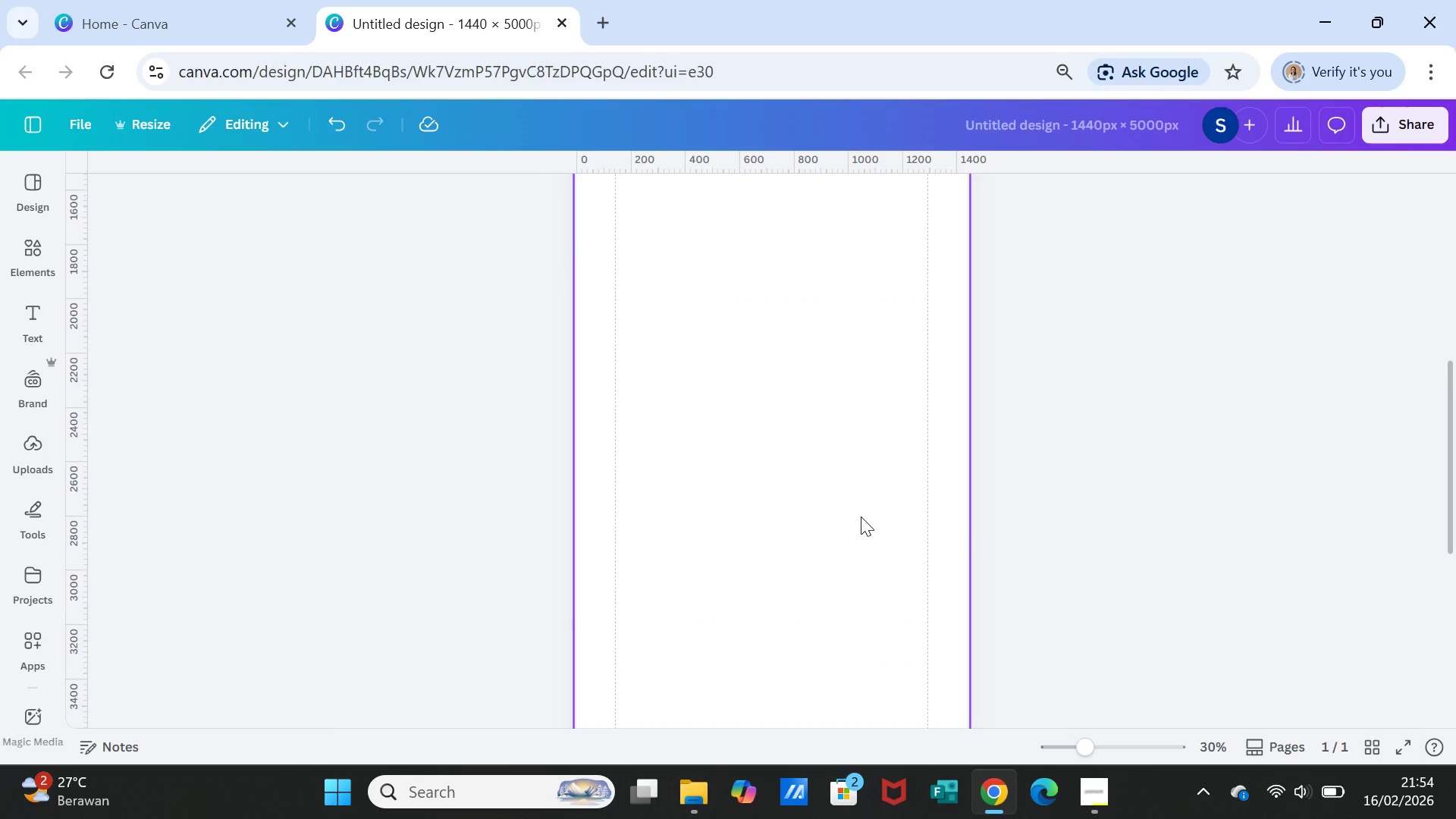 
scroll: coordinate [800, 590], scroll_direction: up, amount: 17.0
 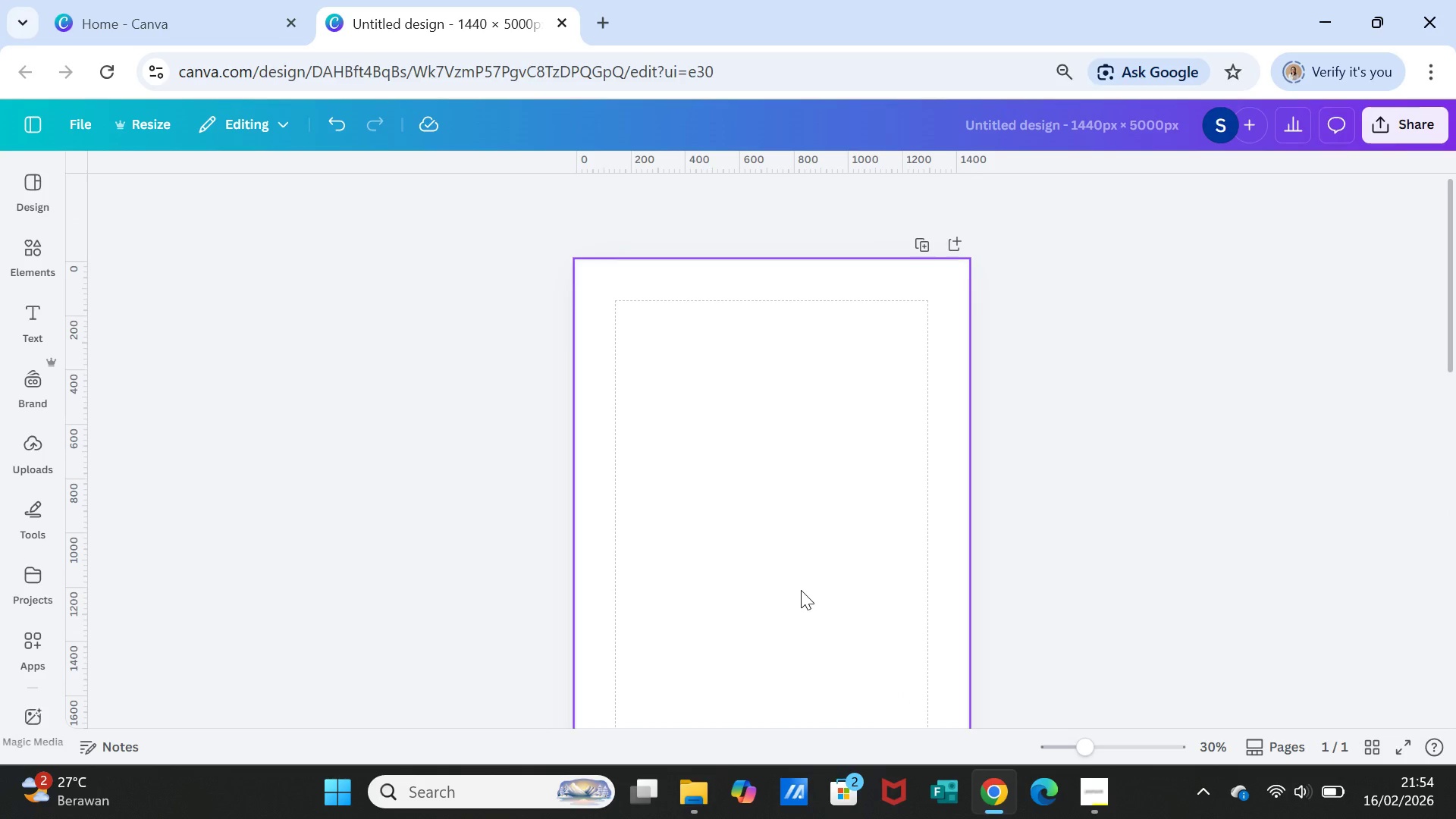 
scroll: coordinate [801, 590], scroll_direction: down, amount: 10.0
 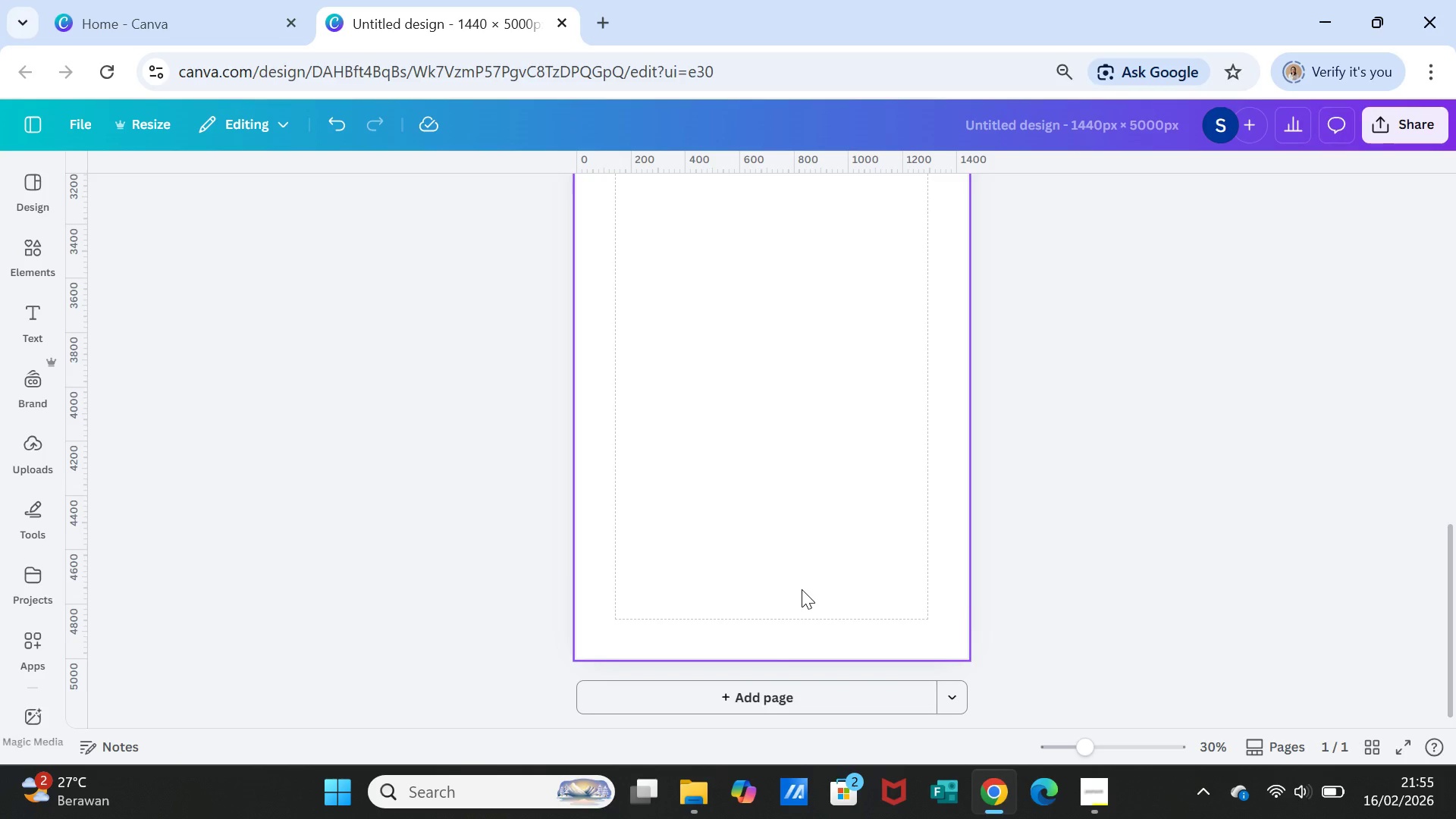 
wait(14.34)
 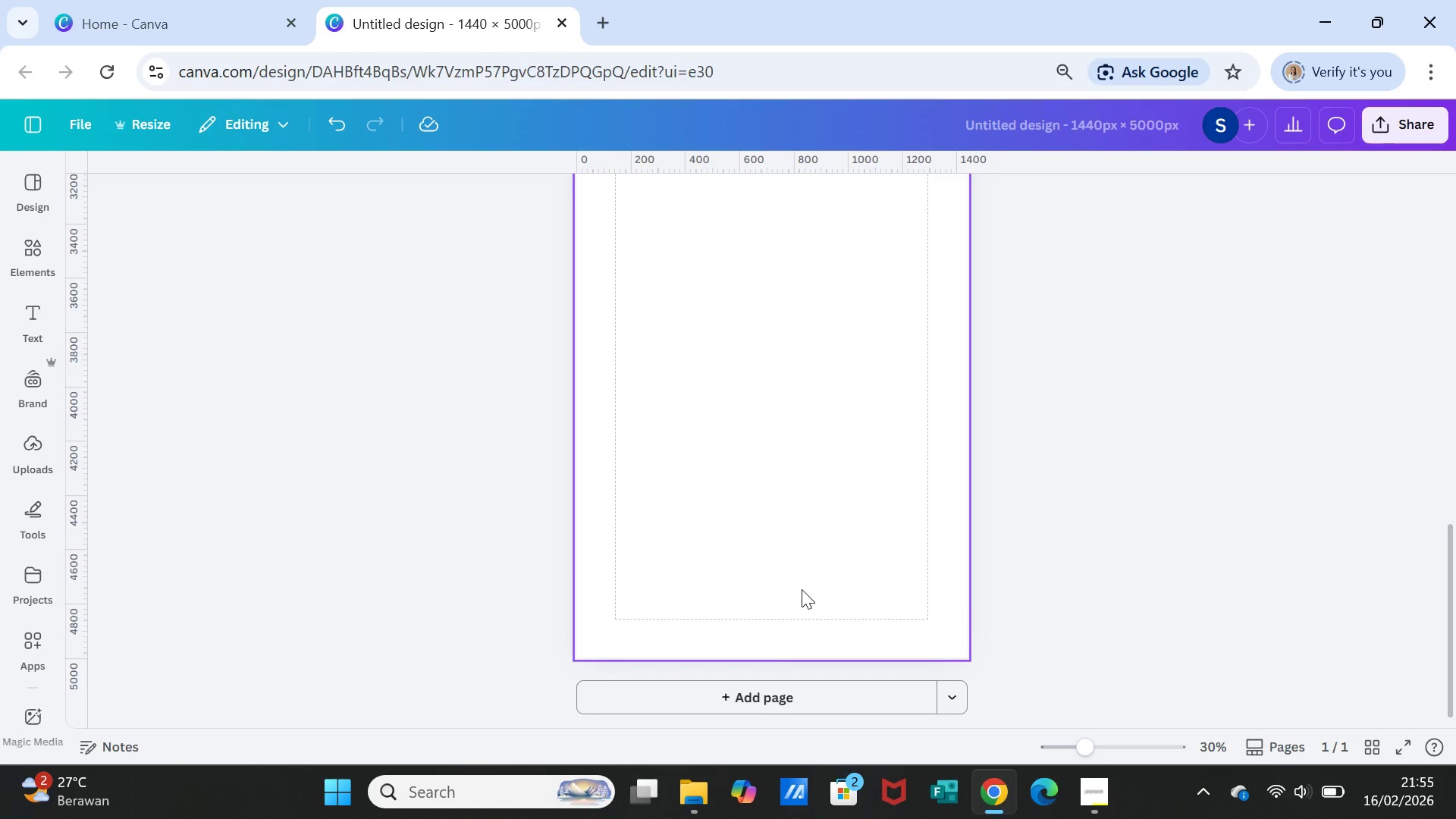 
scroll: coordinate [802, 590], scroll_direction: down, amount: 3.0
 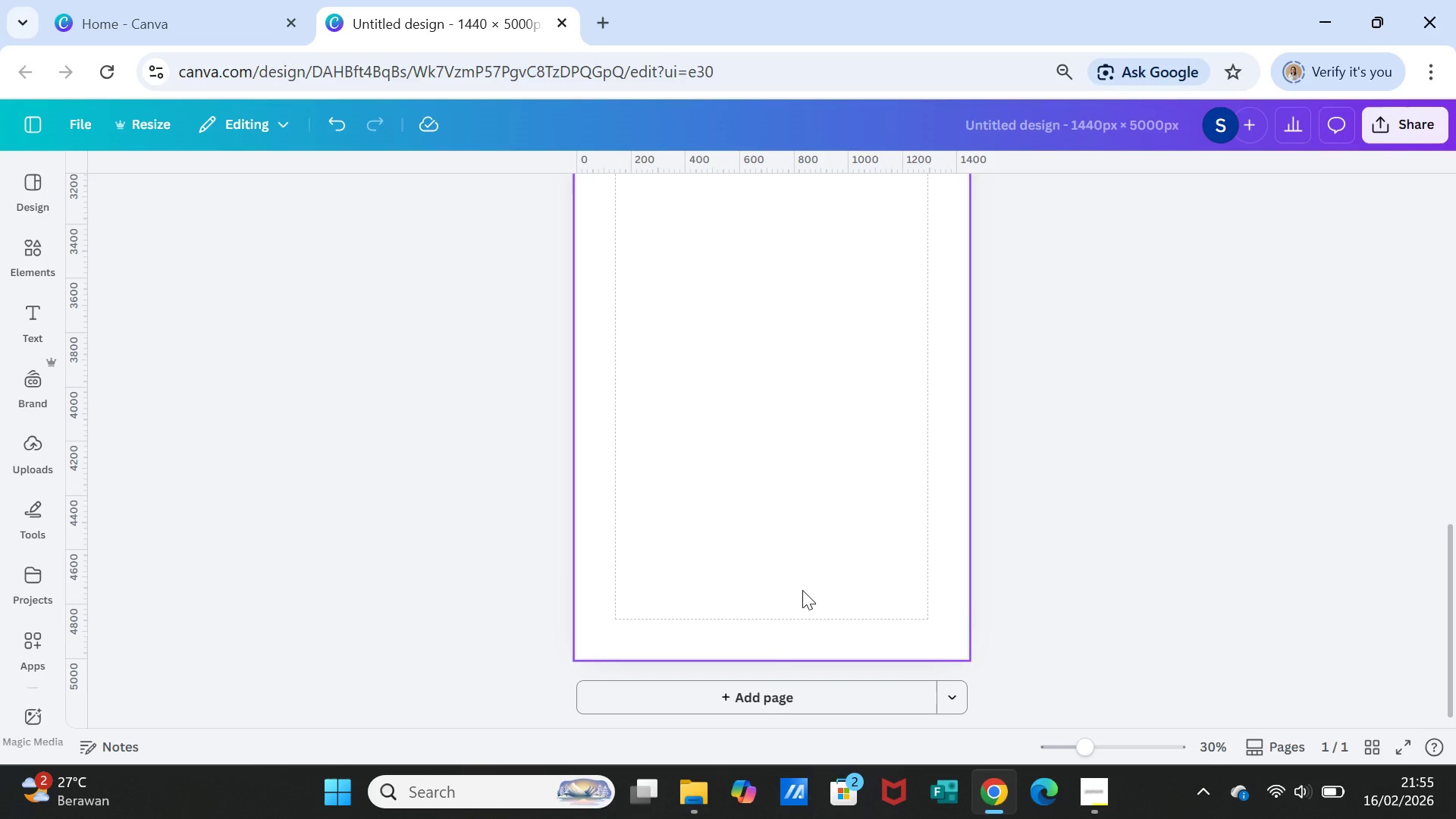 
wait(10.84)
 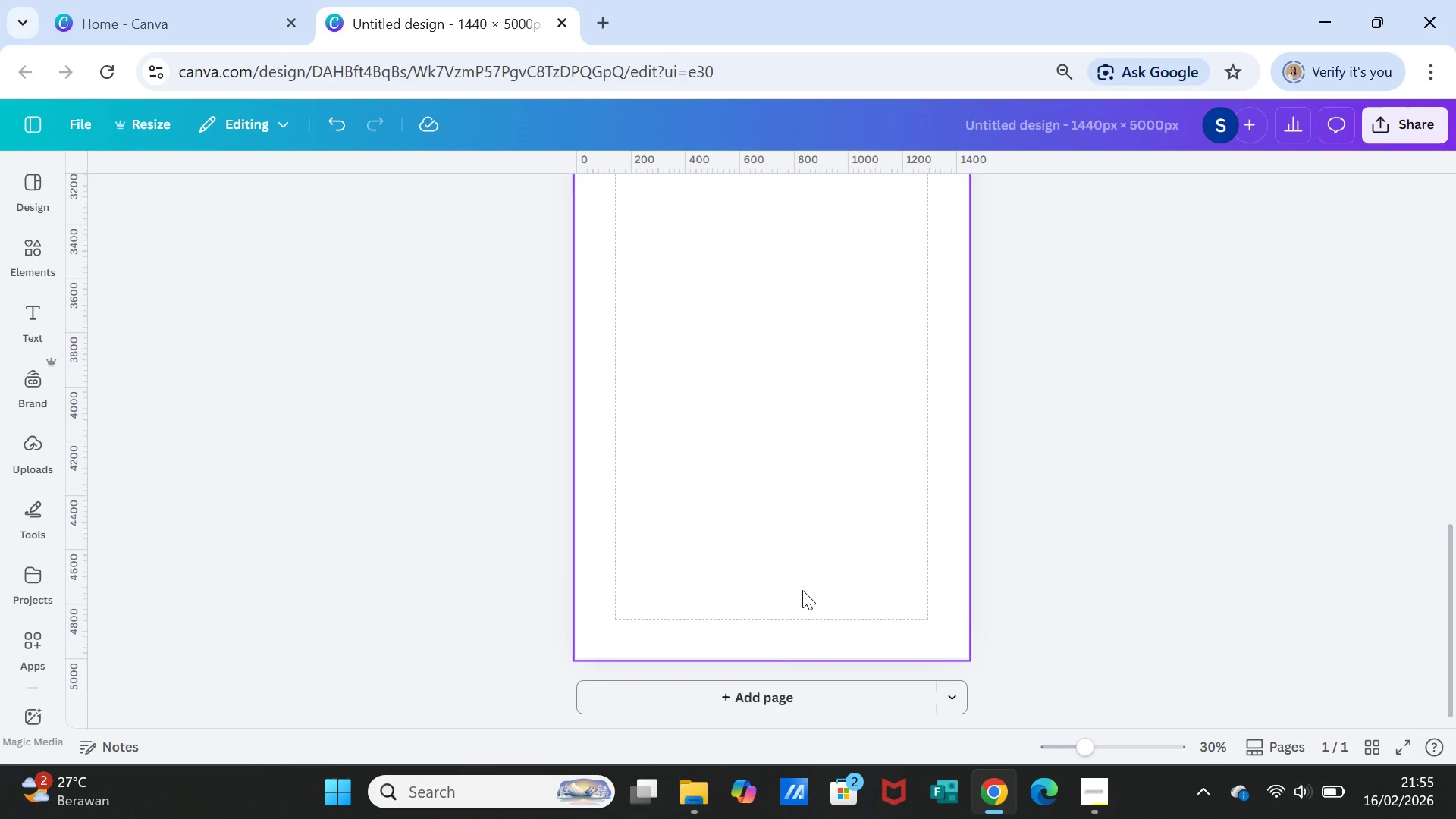 
scroll: coordinate [777, 534], scroll_direction: up, amount: 32.0
 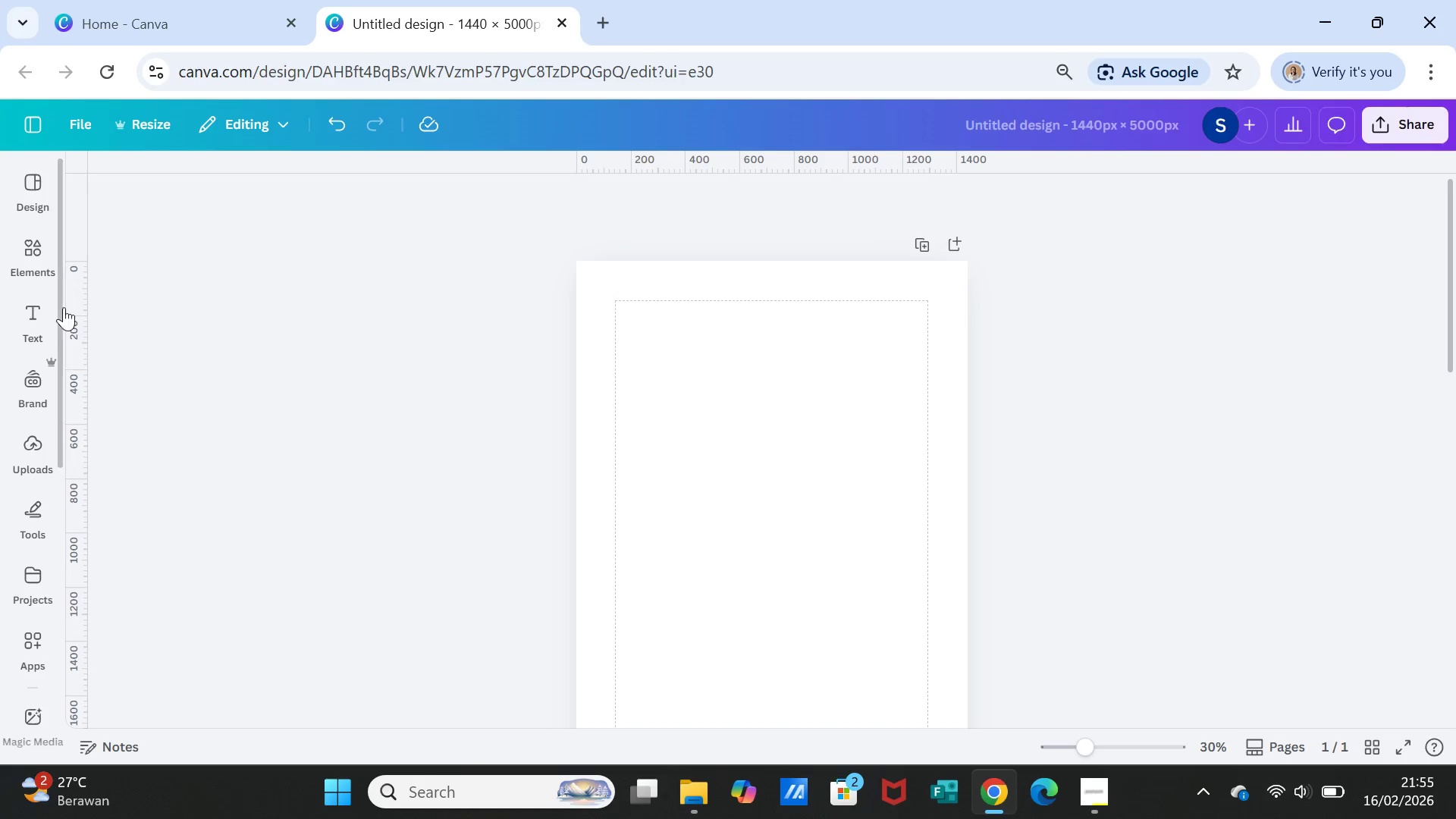 
wait(5.36)
 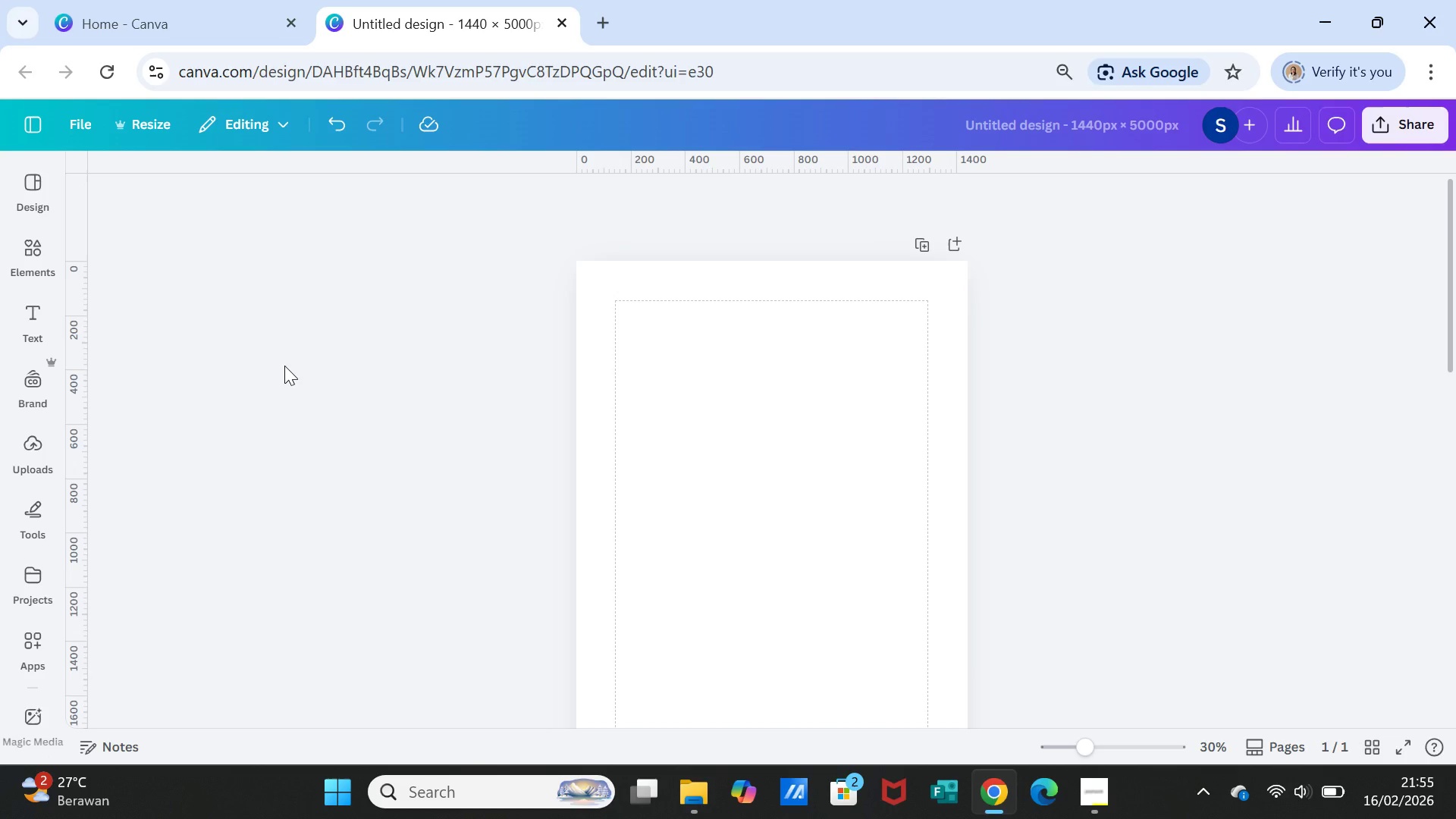 
left_click([39, 305])
 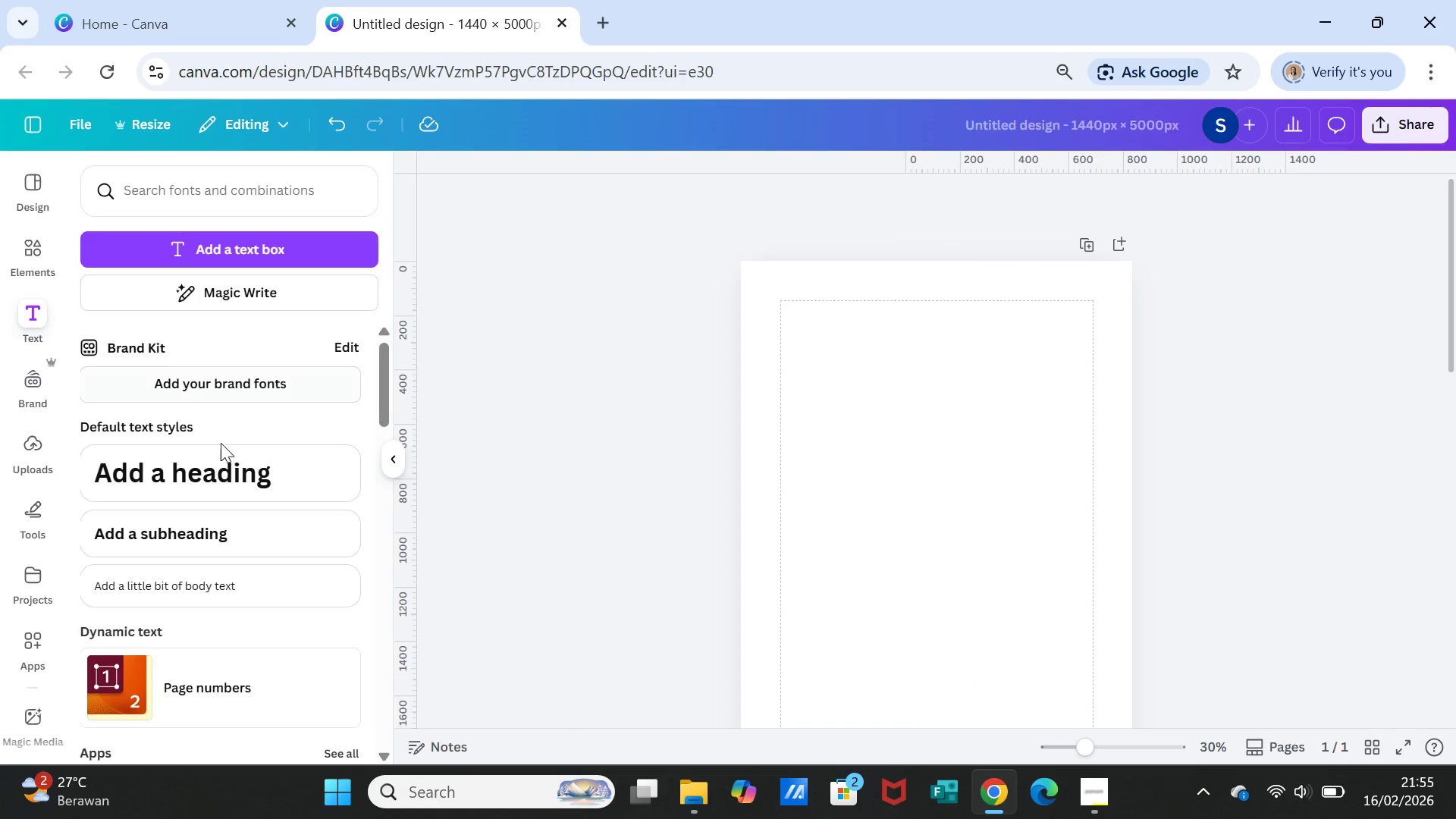 
left_click([213, 475])
 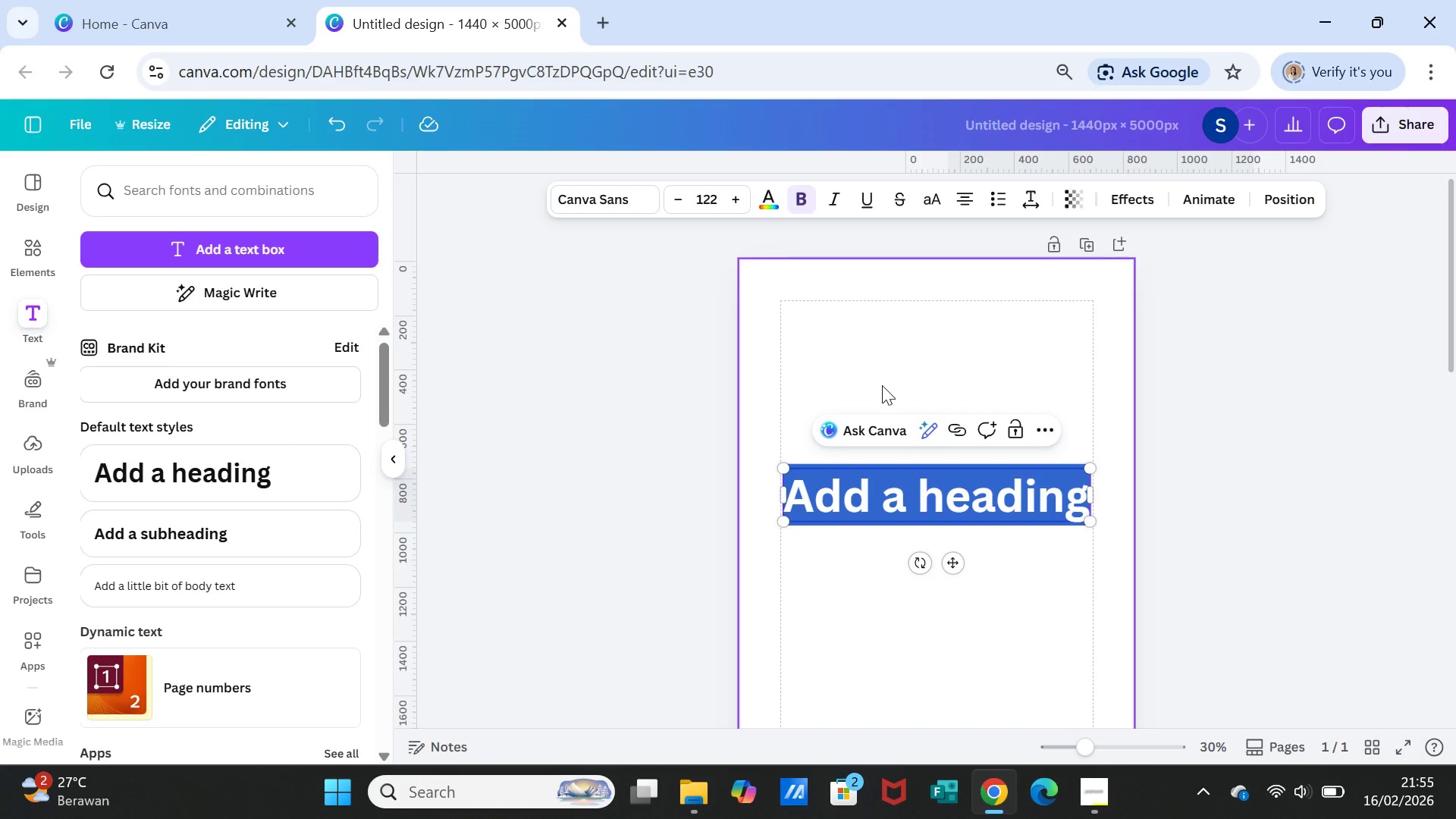 
type(NO)
 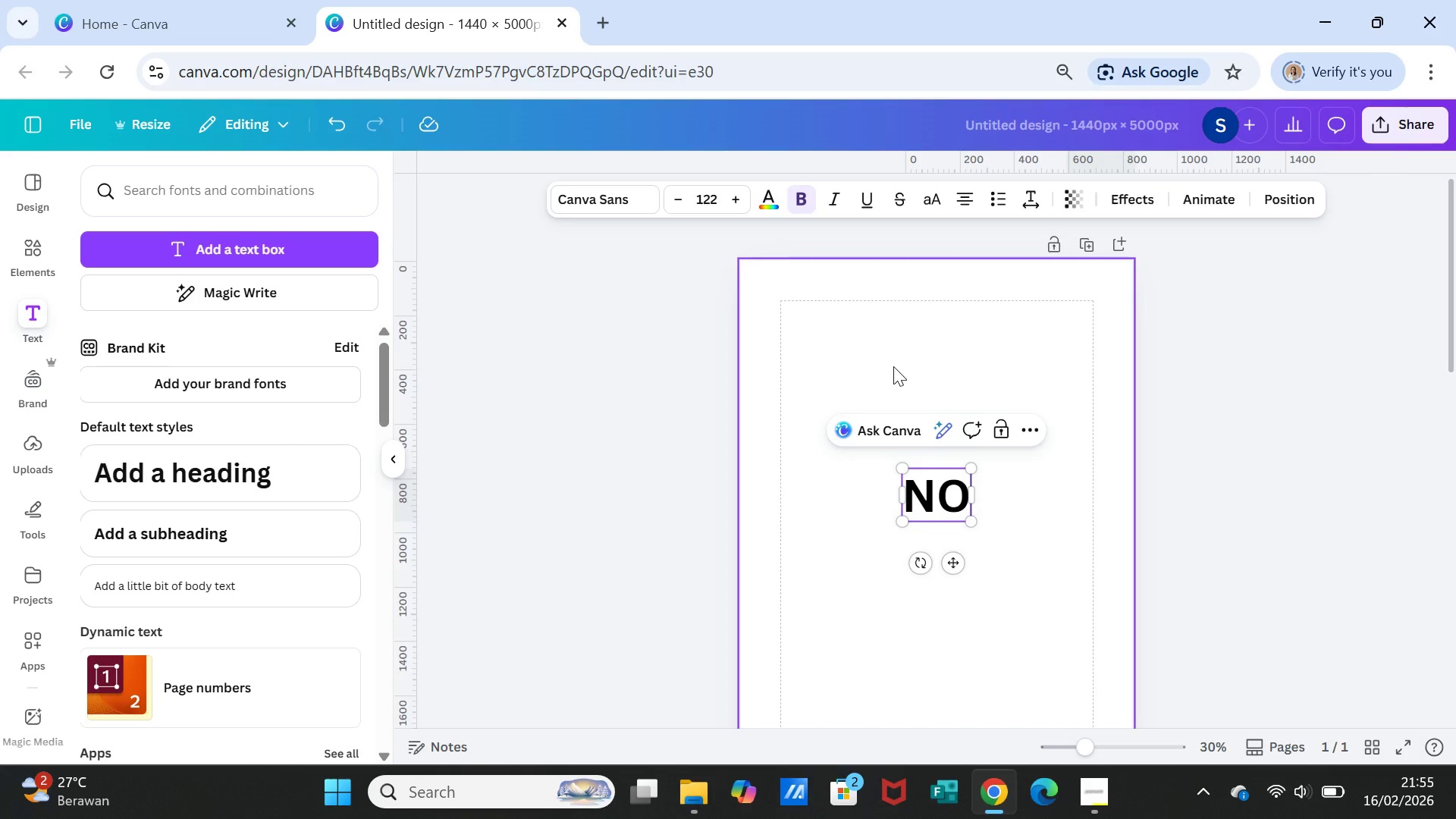 
key(Backspace)
type(oniFrui)
key(Backspace)
key(Backspace)
key(Backspace)
 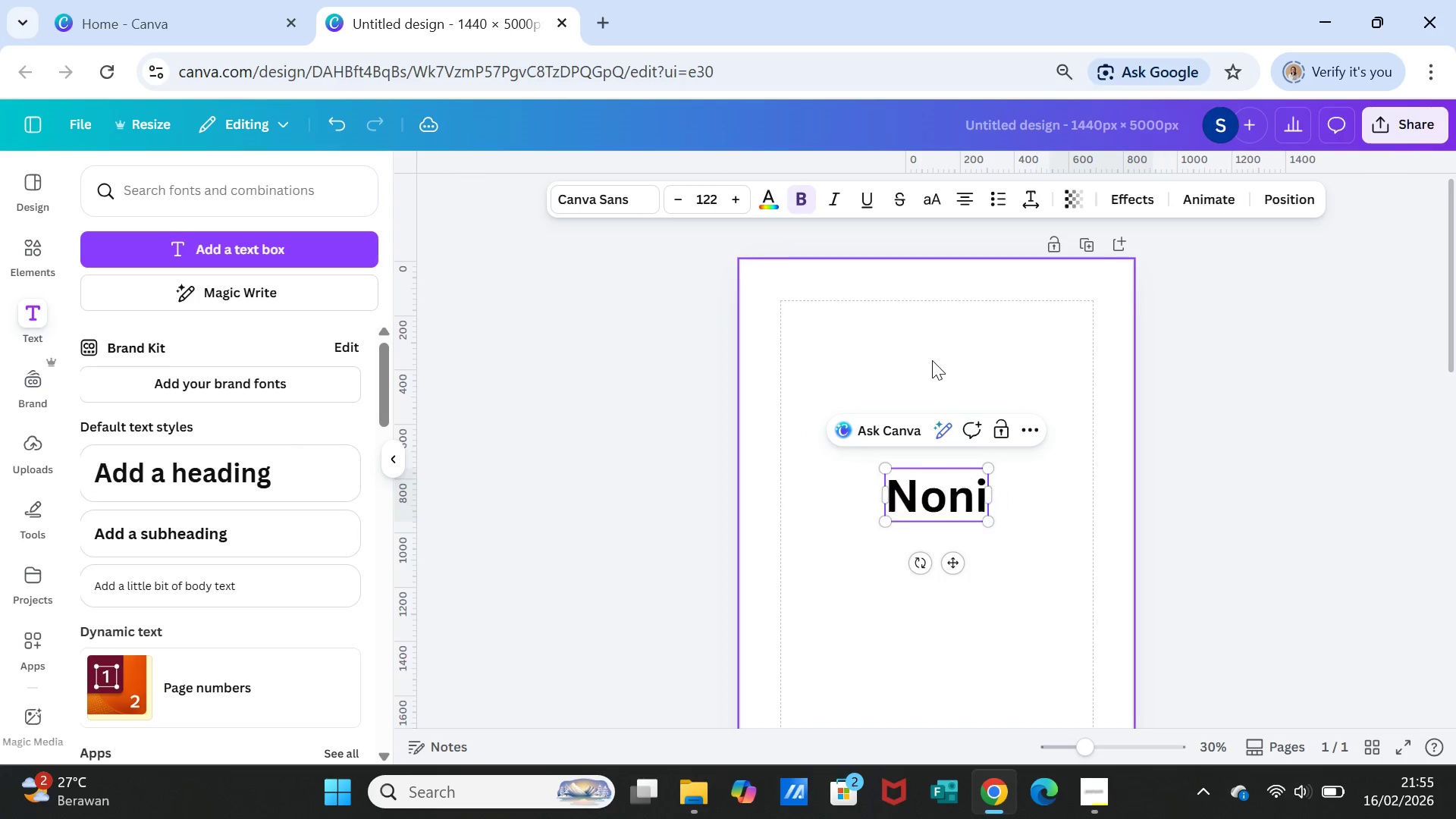 
key(Backspace)
type(frut)
 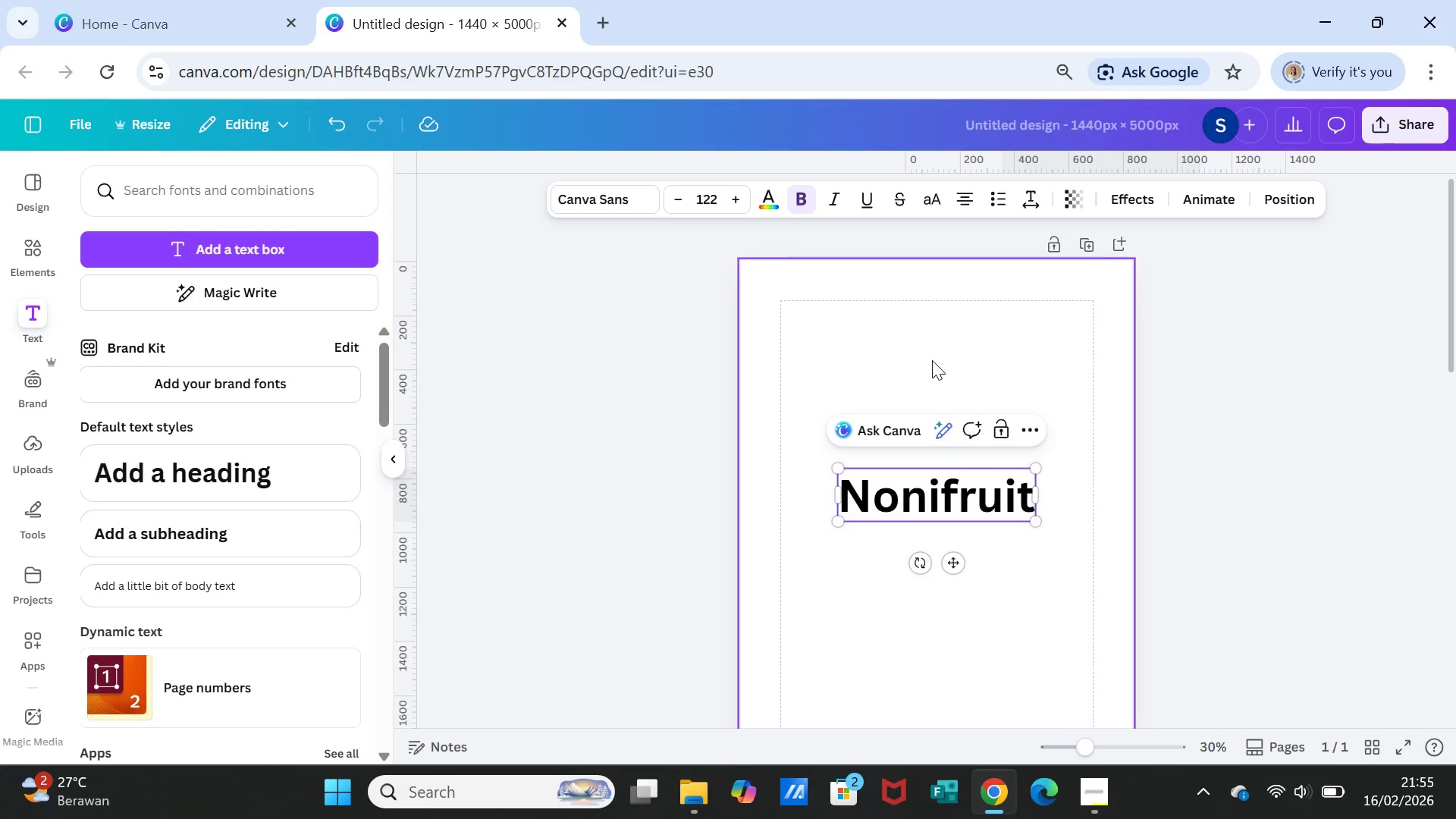 
left_click([1037, 548])
 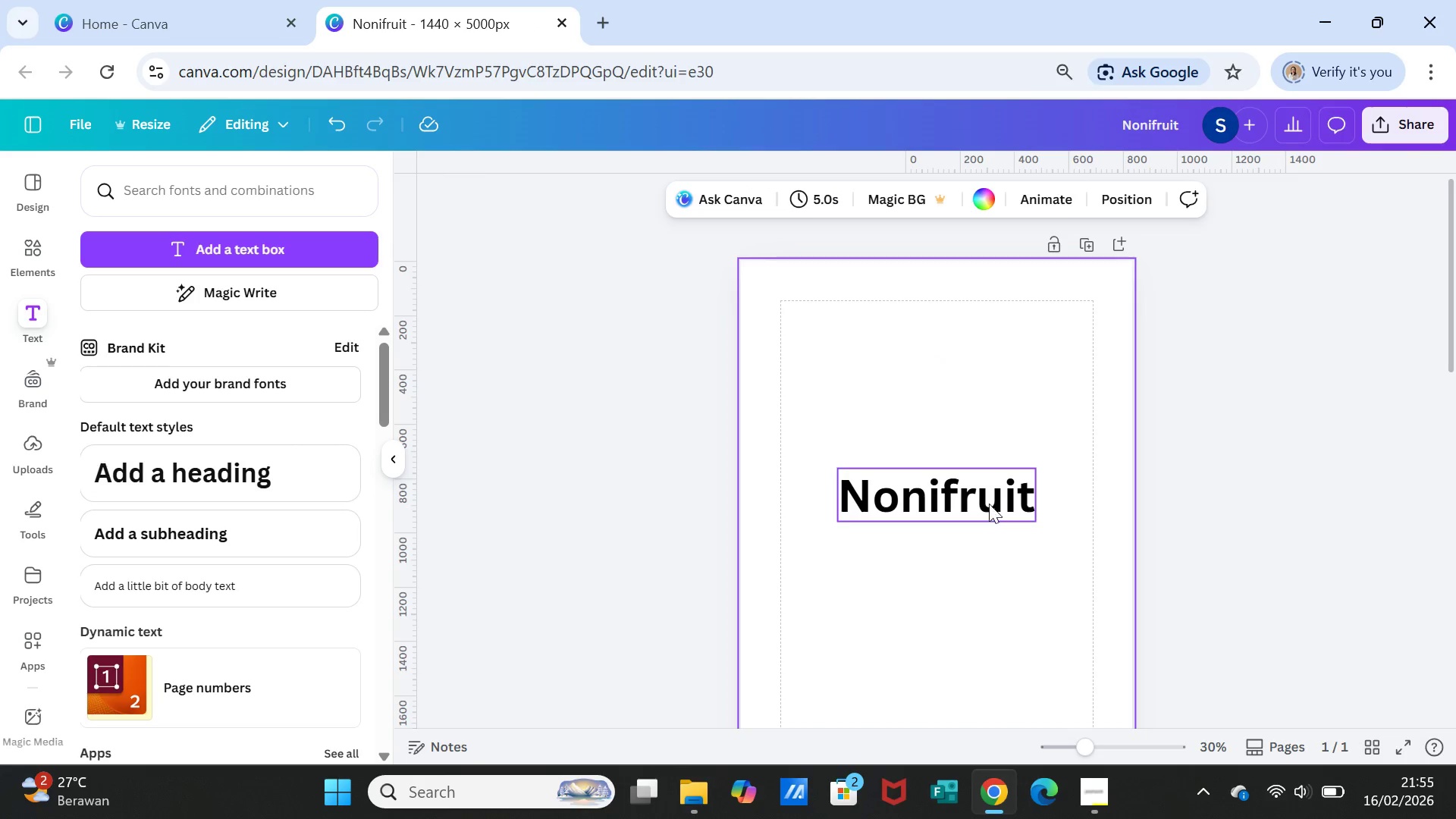 
left_click([989, 504])
 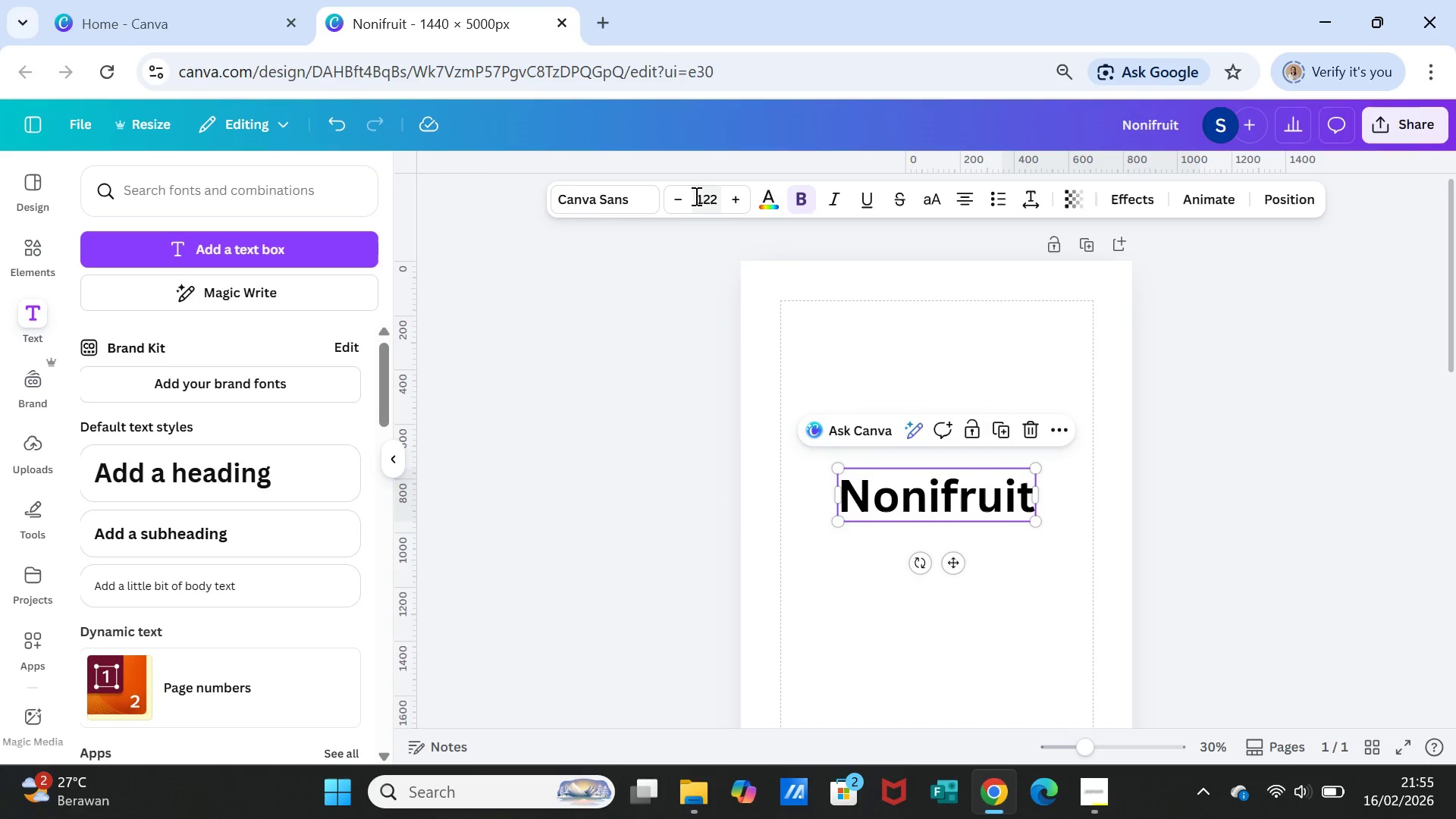 
double_click([682, 195])
 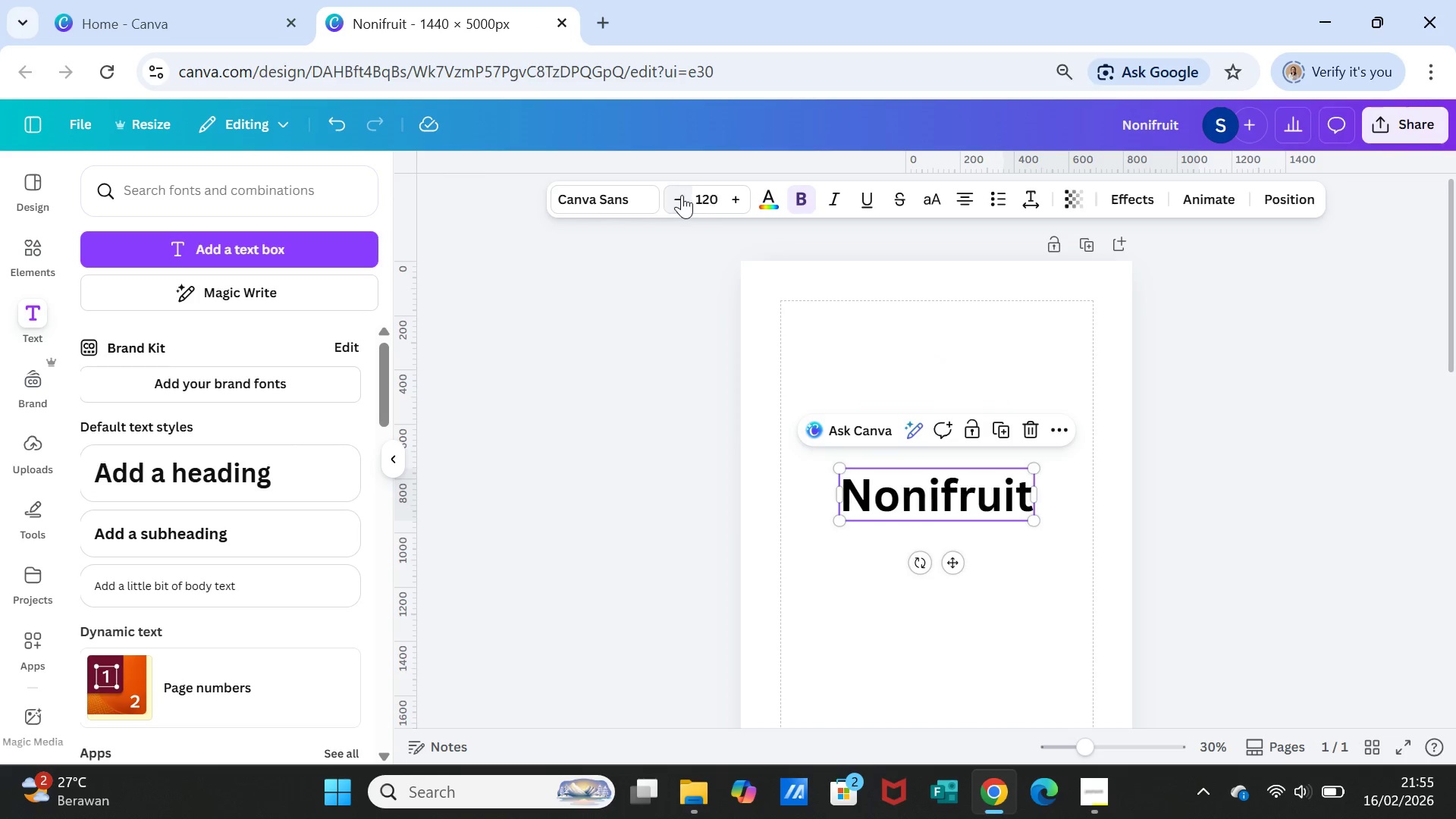 
triple_click([682, 195])
 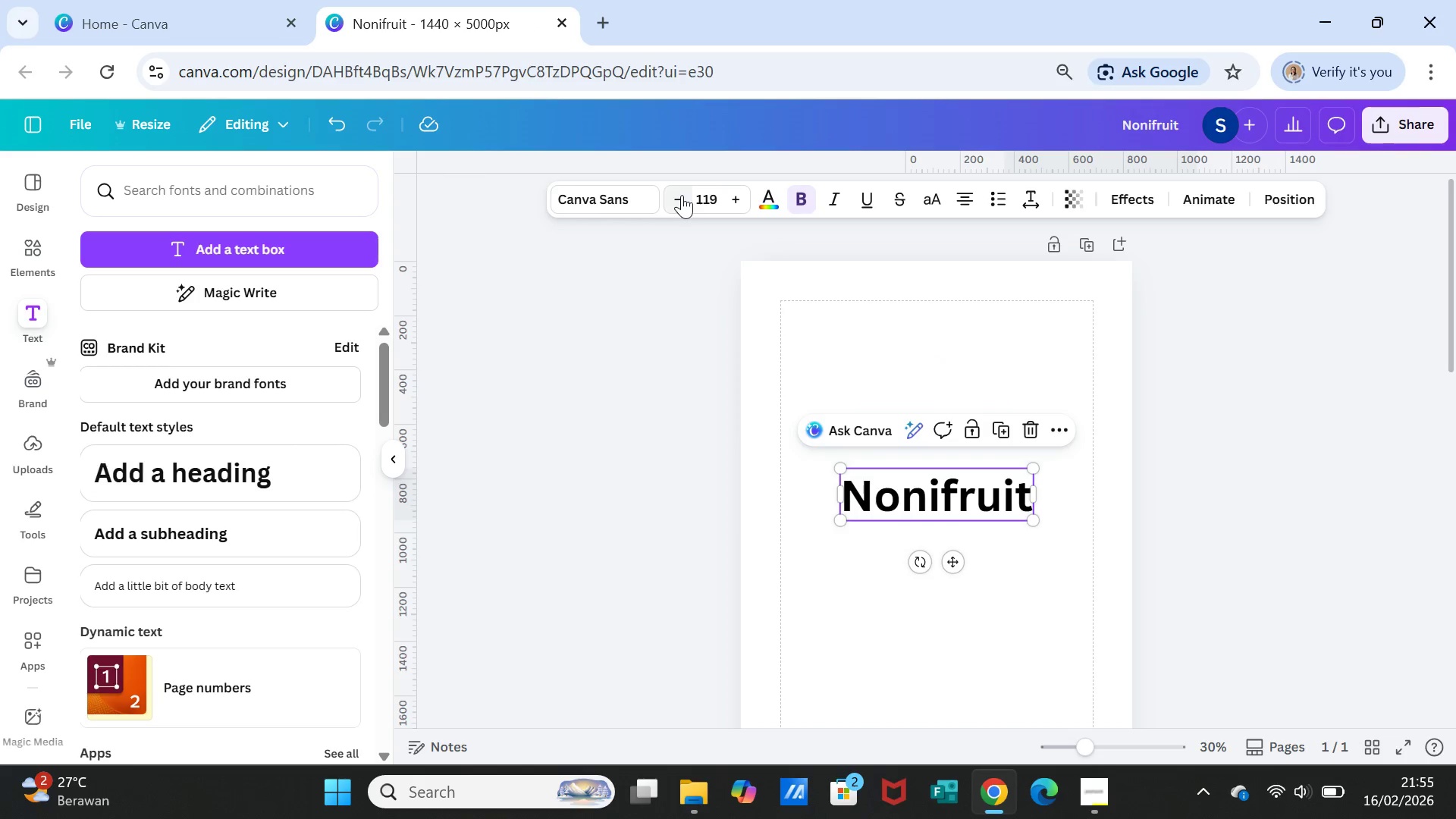 
triple_click([682, 195])
 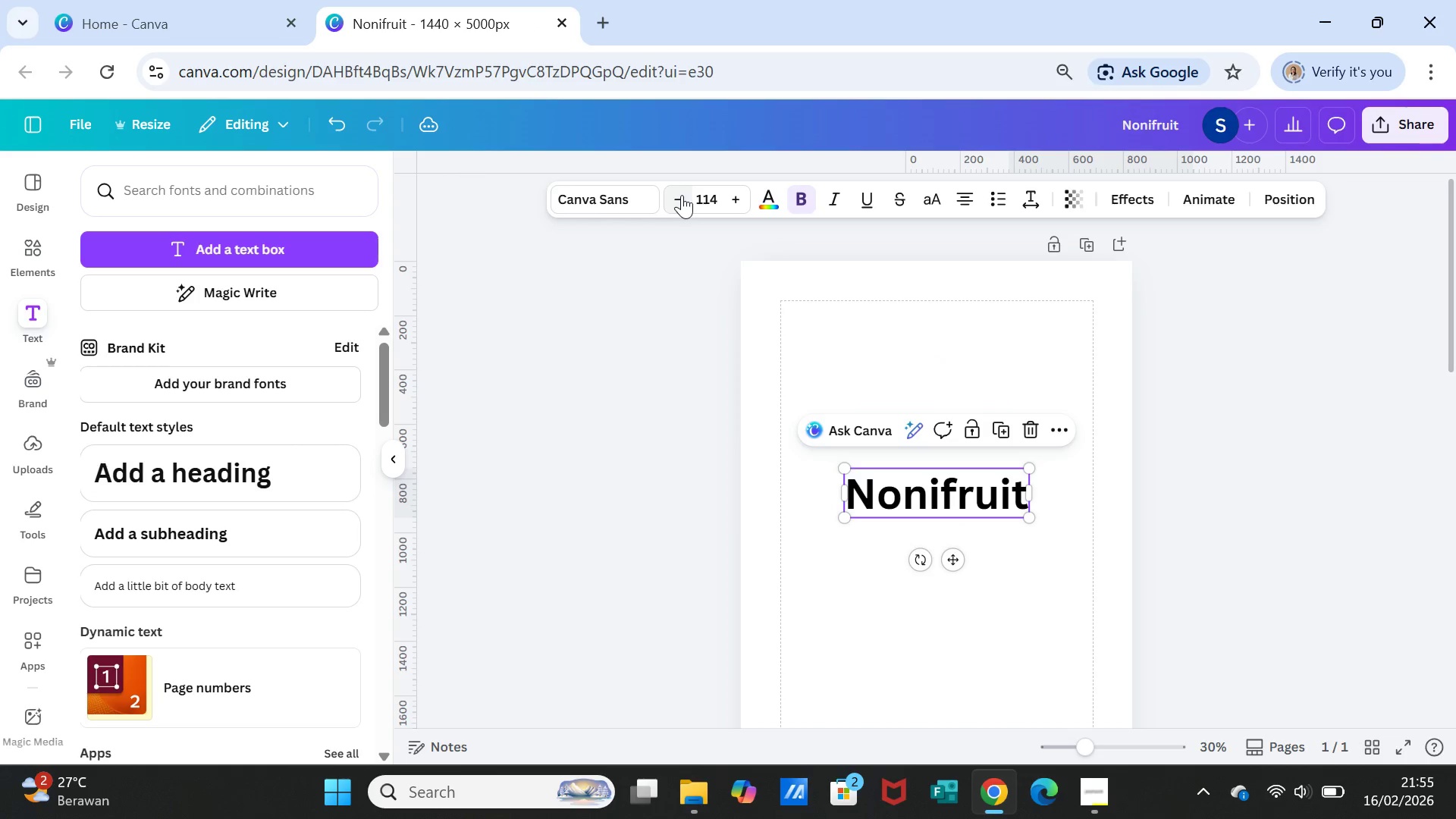 
triple_click([682, 195])
 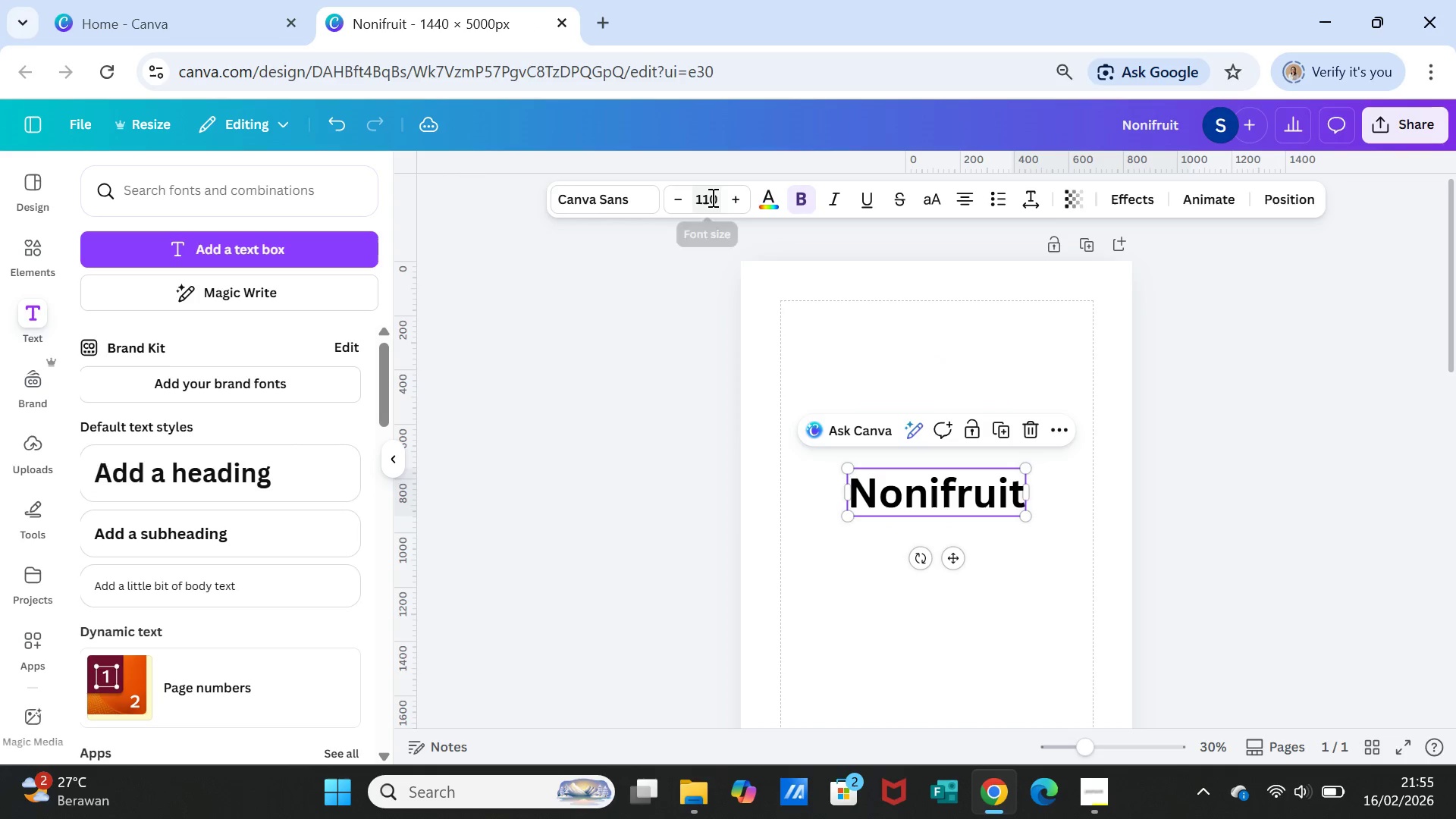 
left_click([711, 197])
 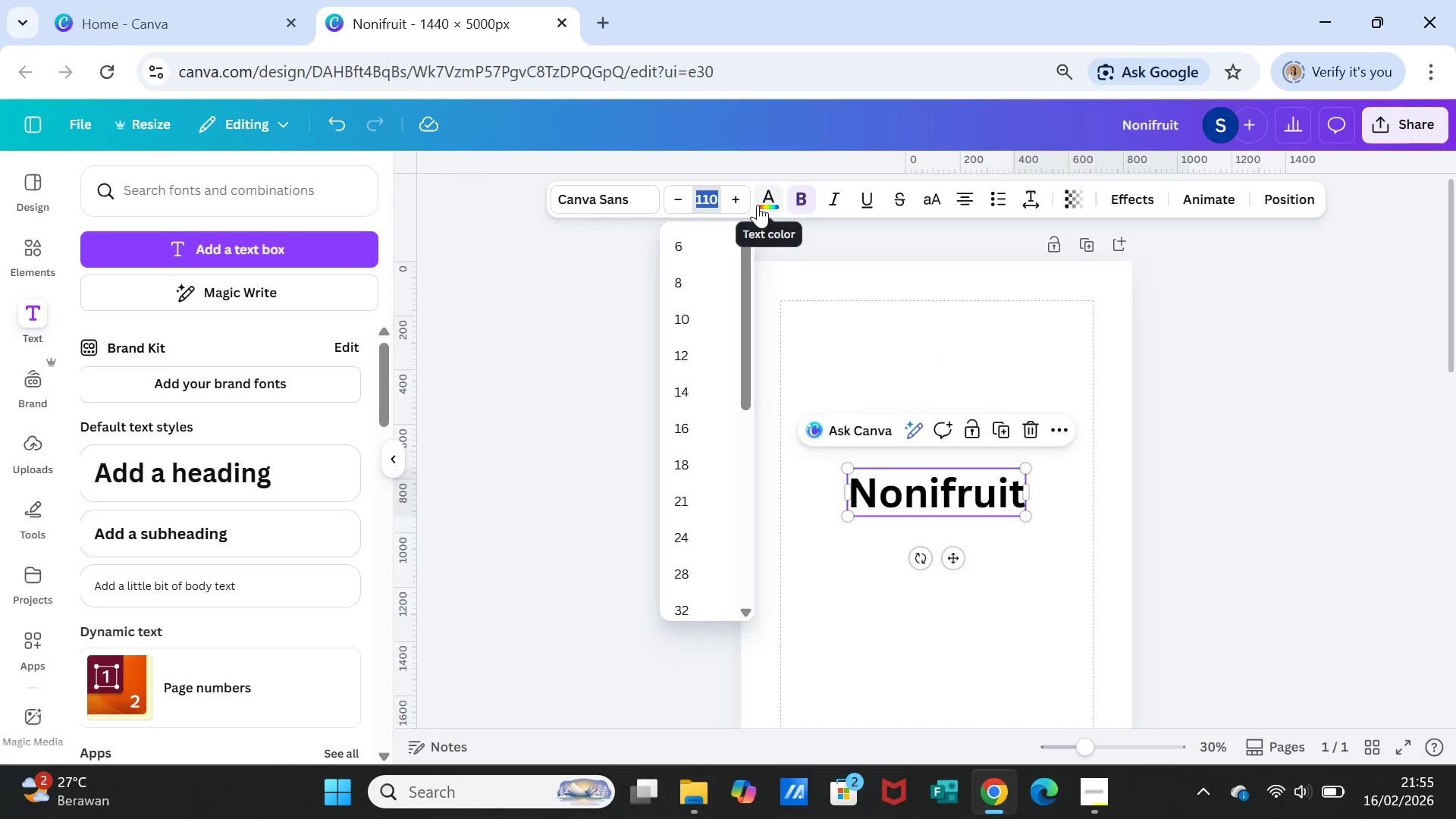 
type(70)
 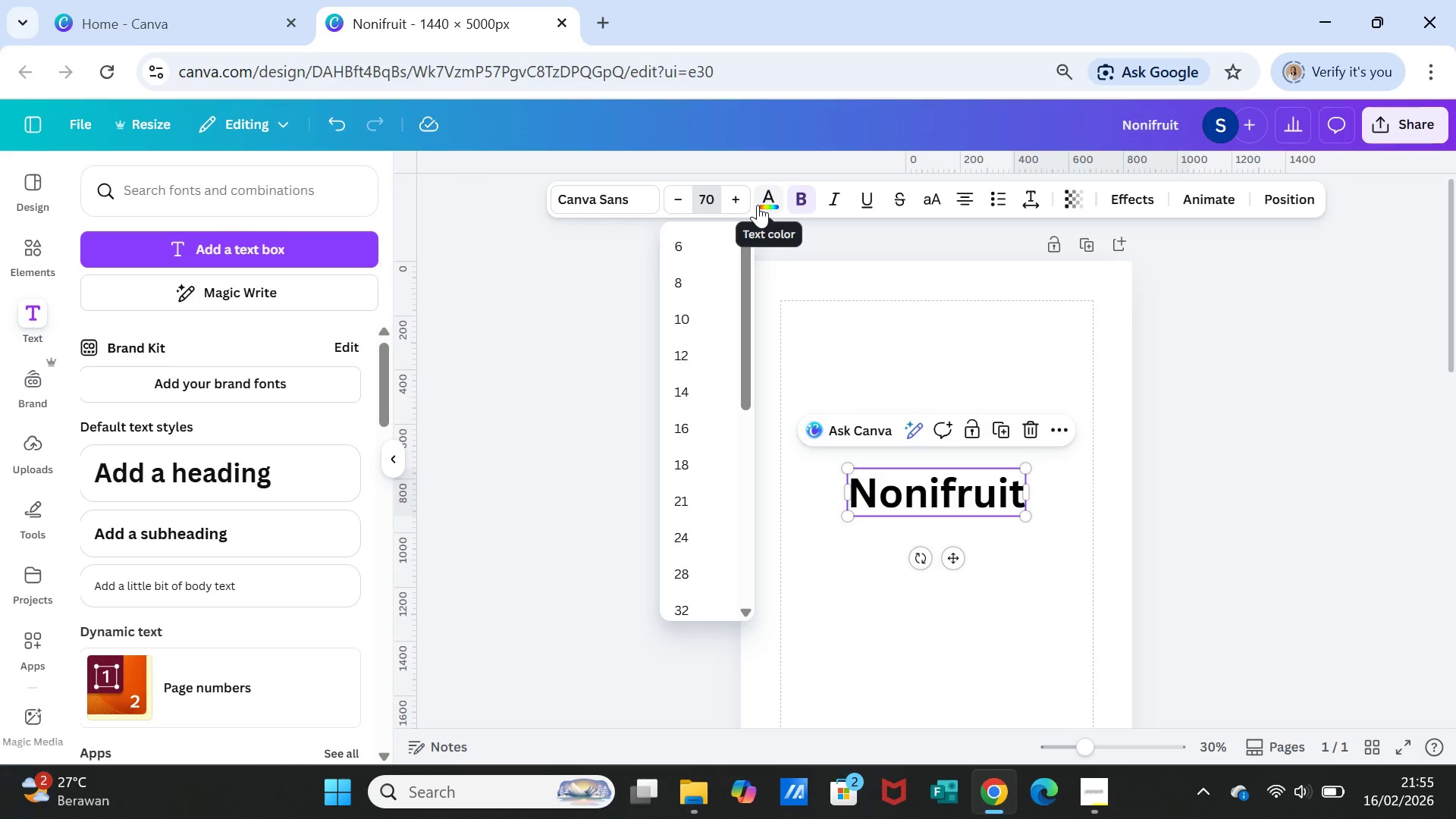 
key(Enter)
 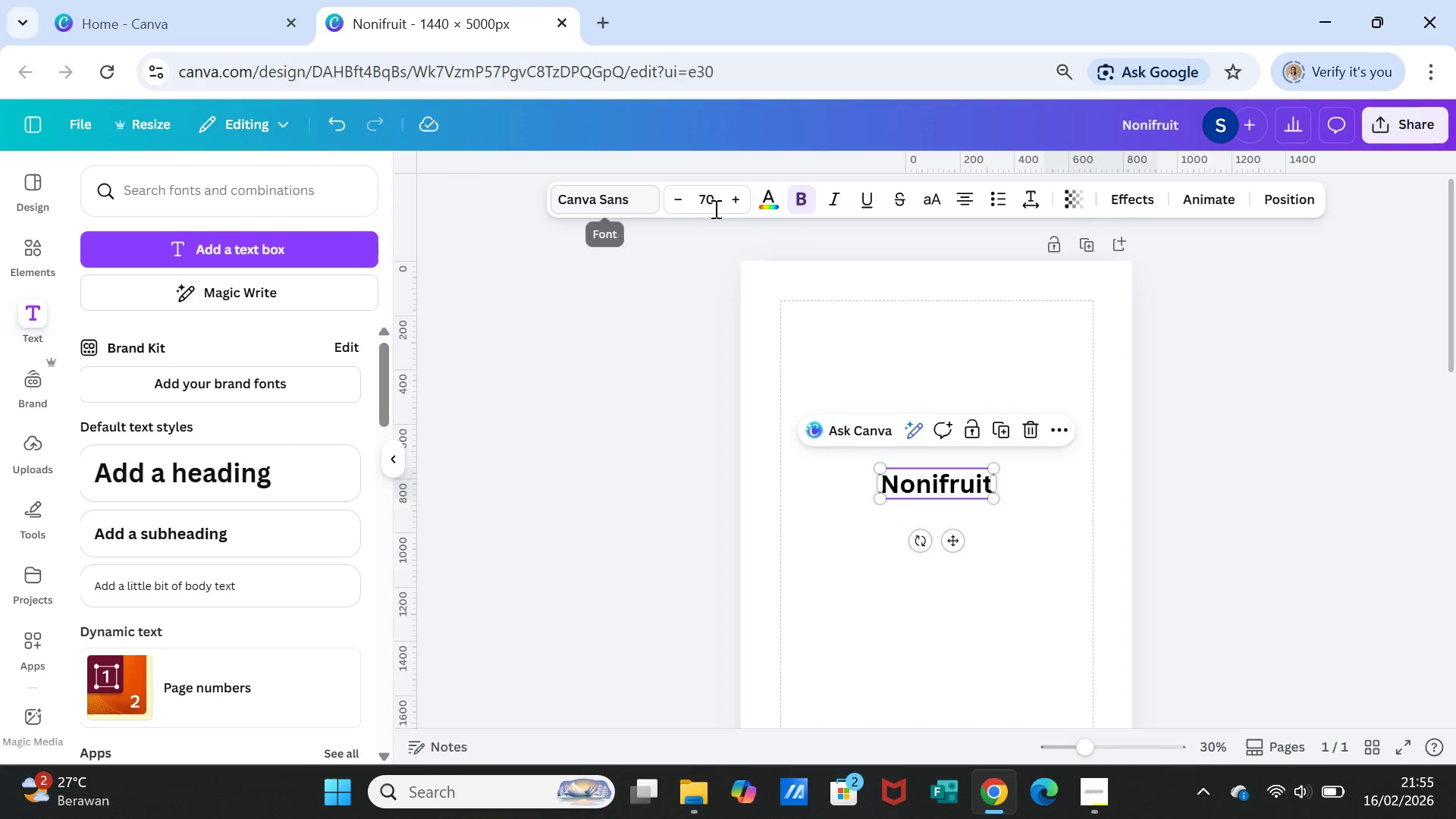 
left_click([717, 205])
 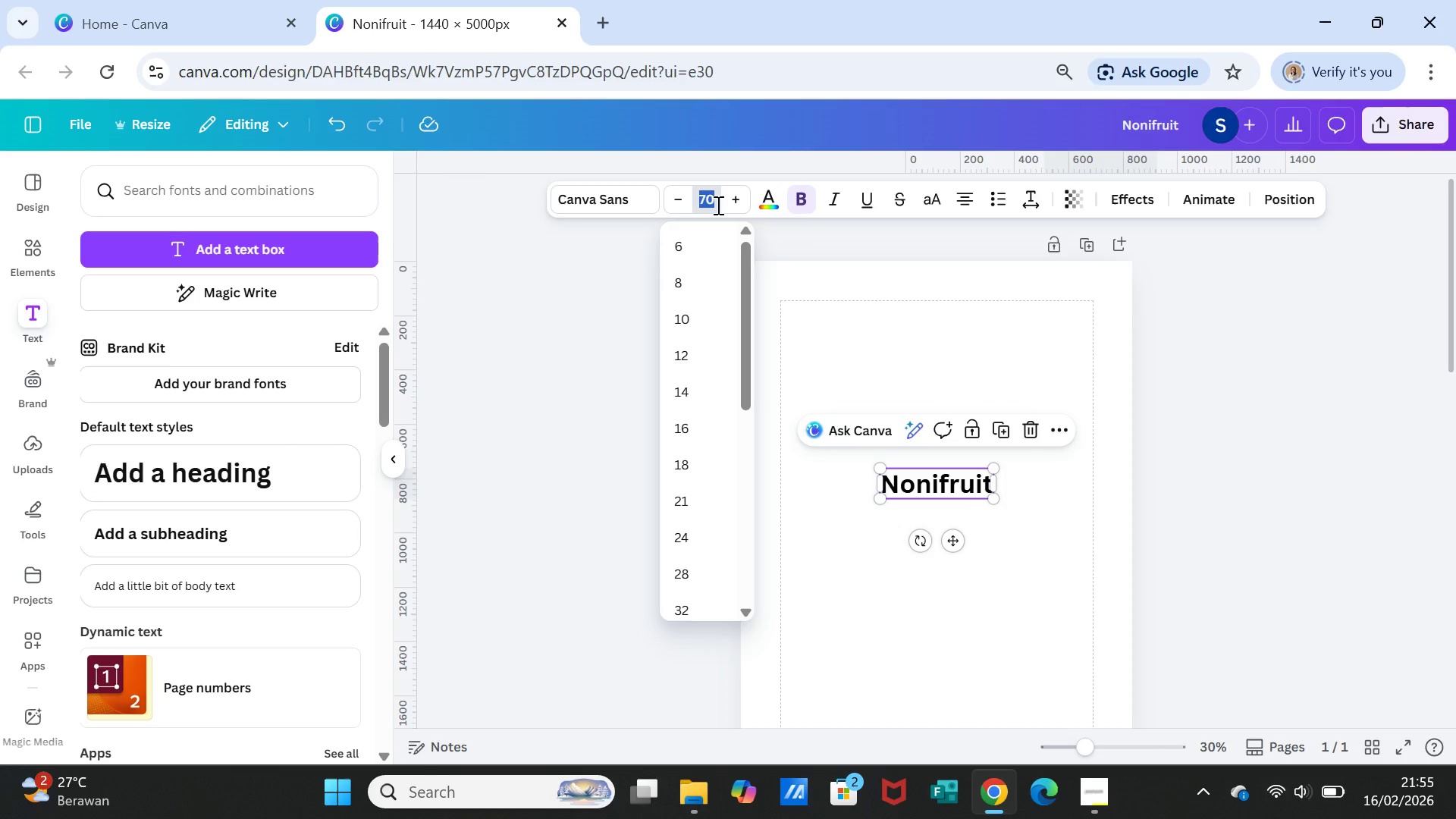 
type(65)
 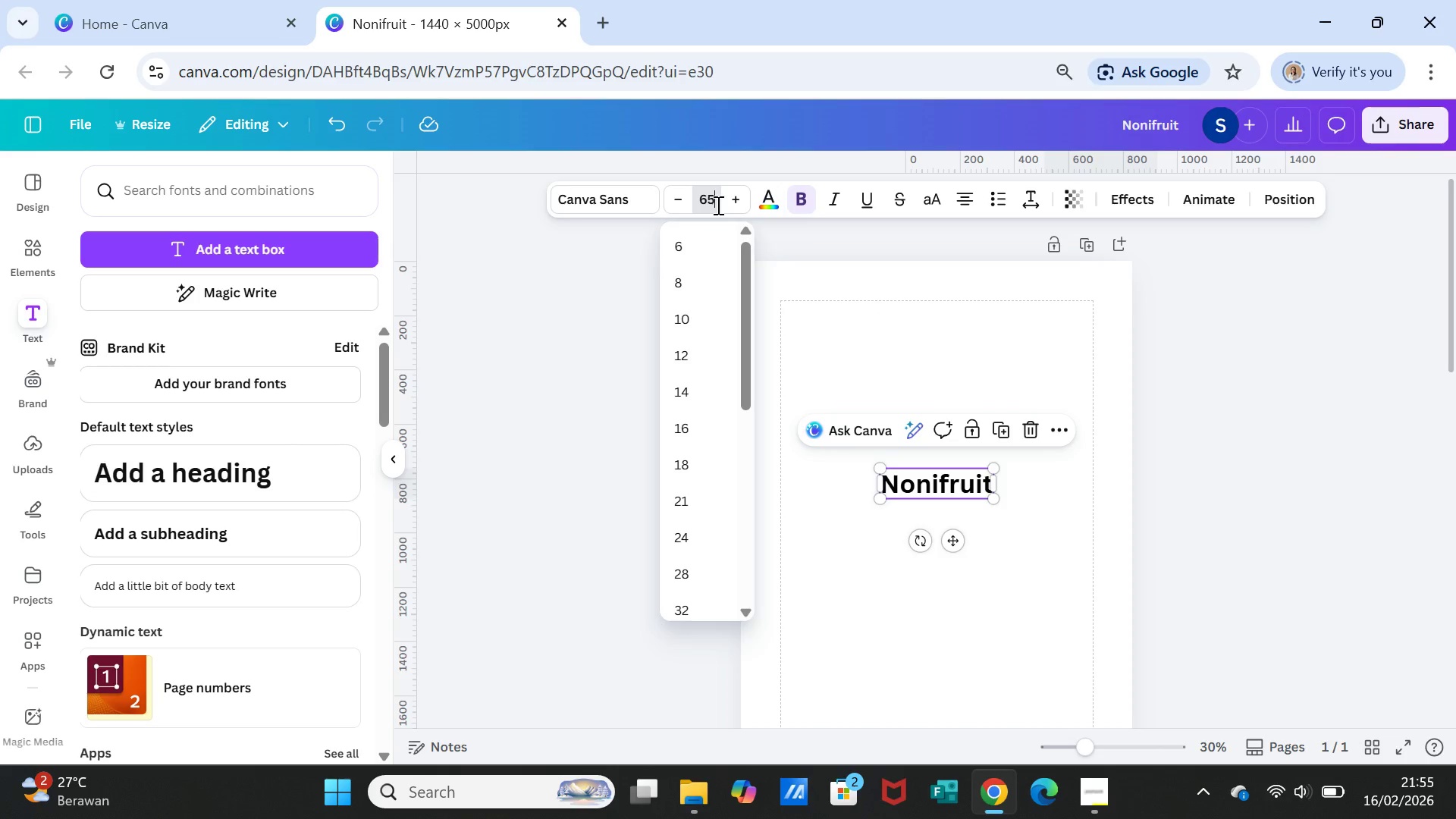 
key(Enter)
 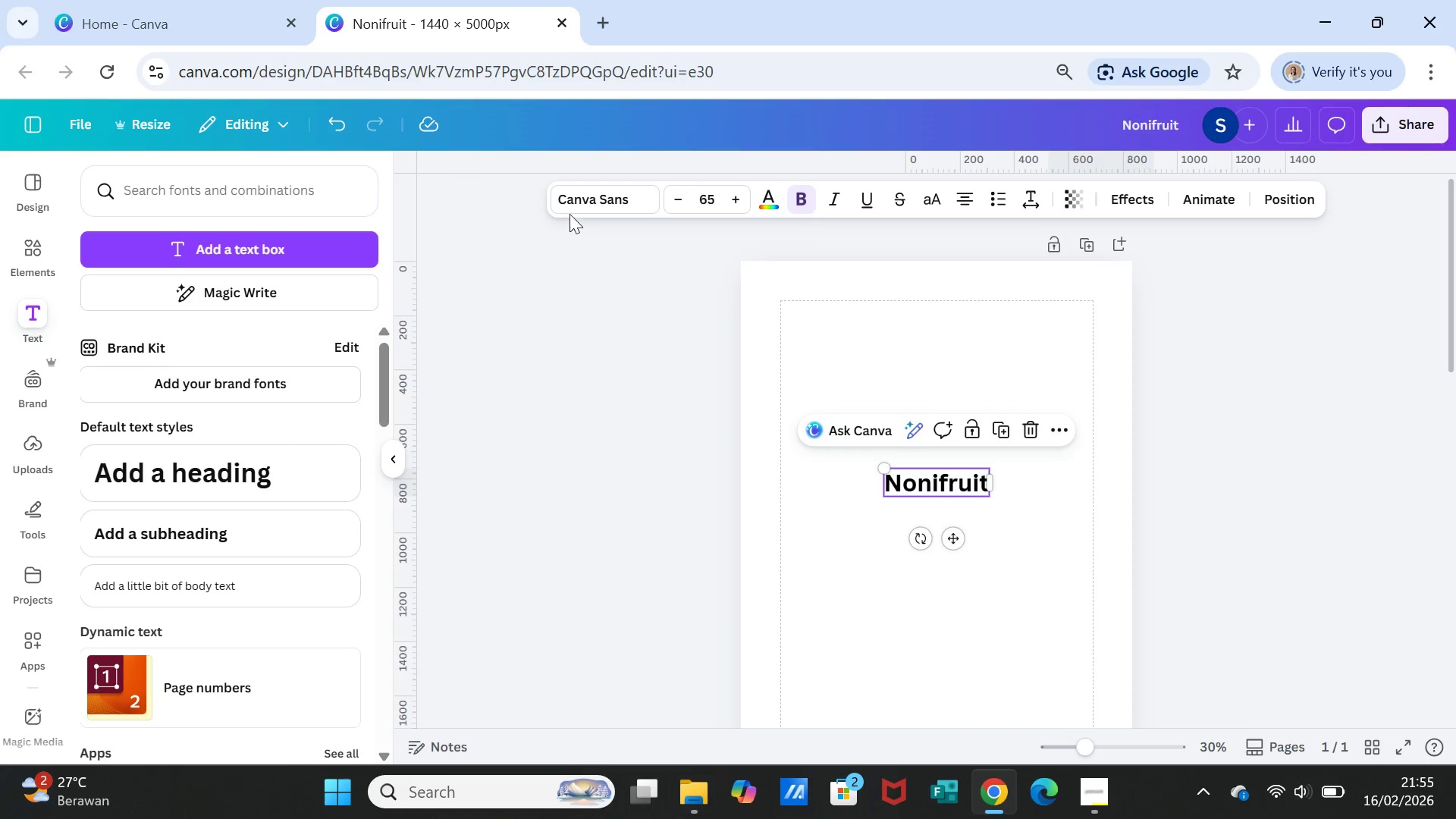 
left_click([573, 202])
 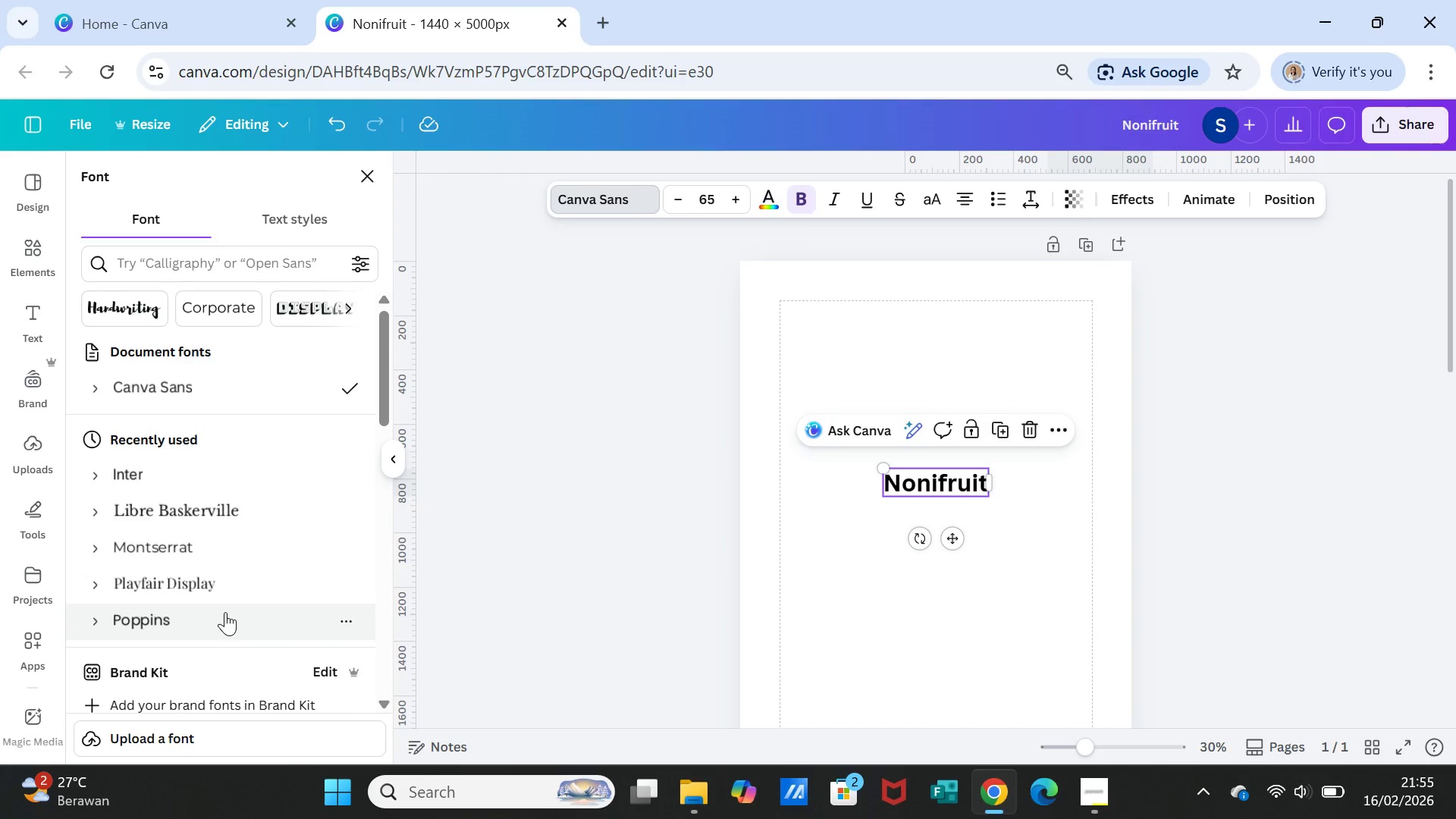 
wait(8.05)
 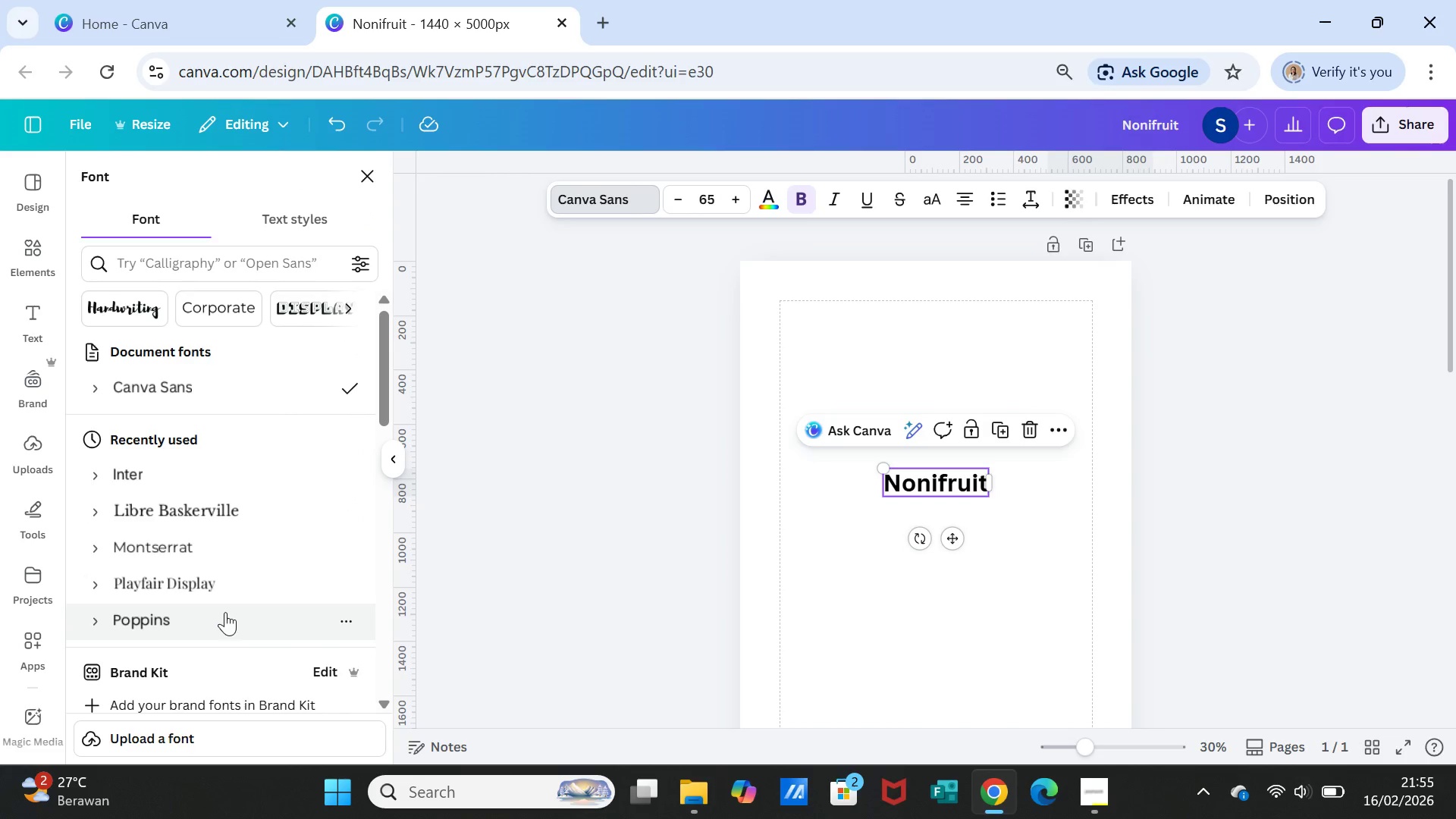 
left_click([212, 509])
 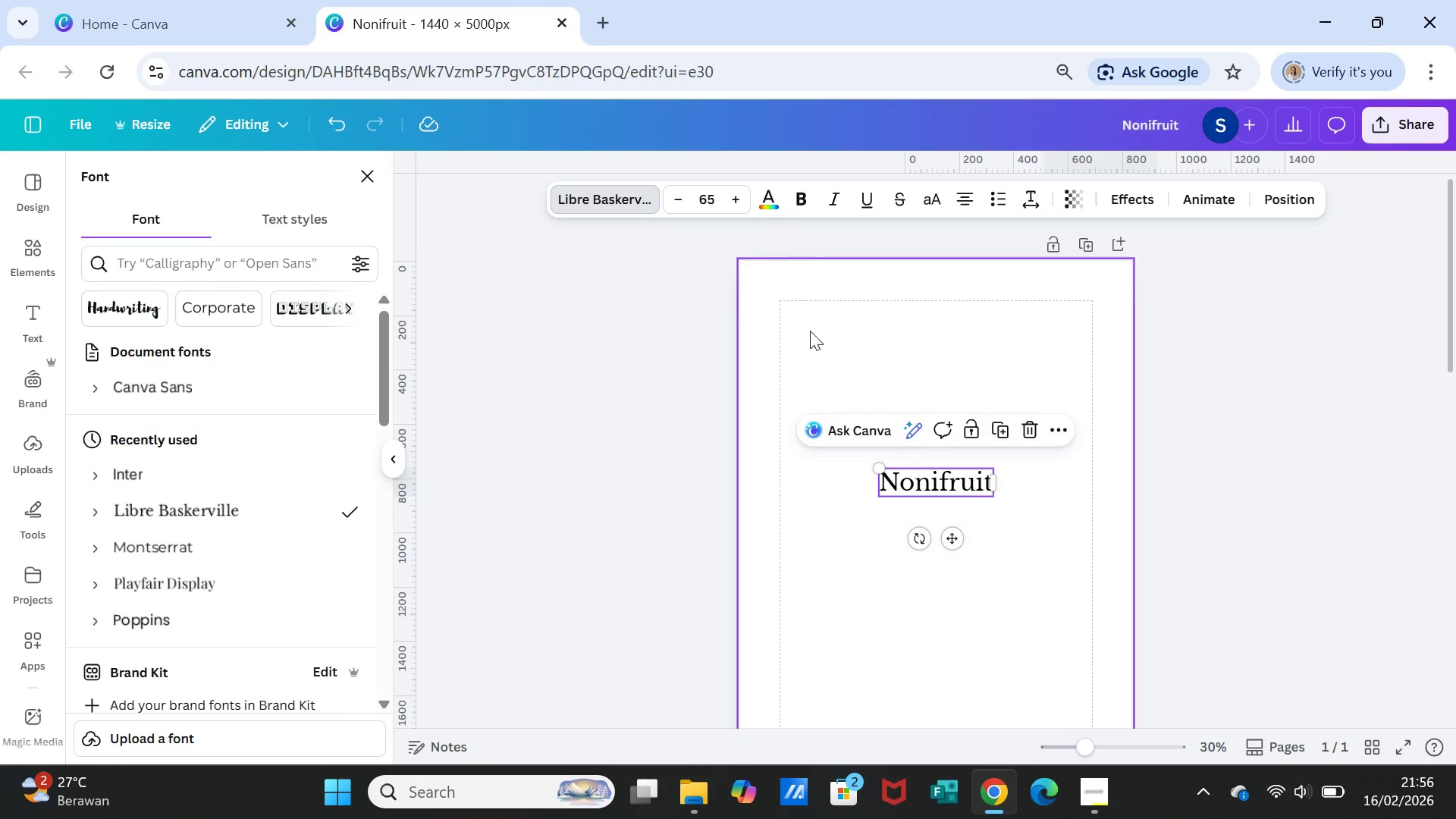 
left_click([719, 205])
 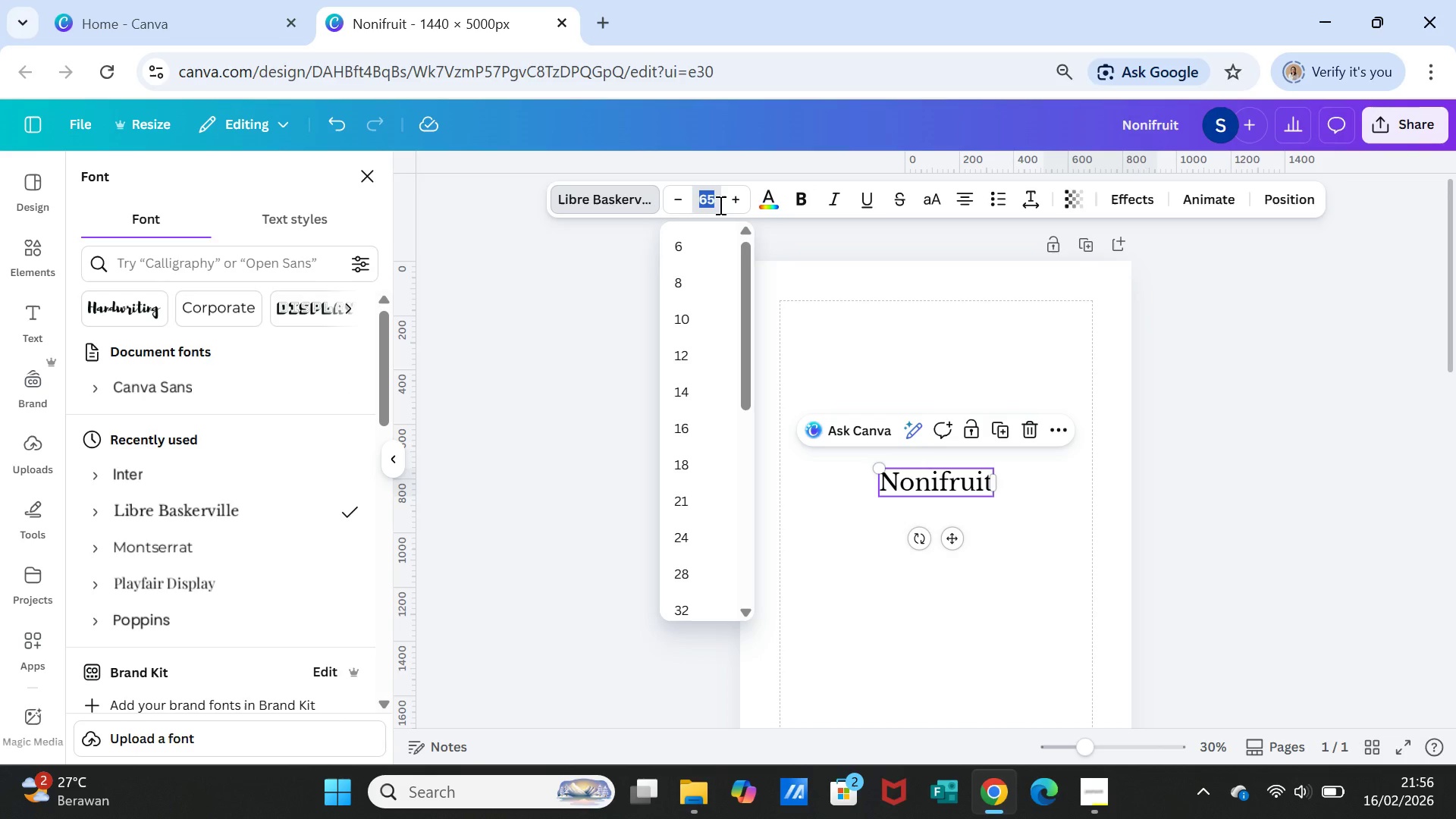 
type(50)
 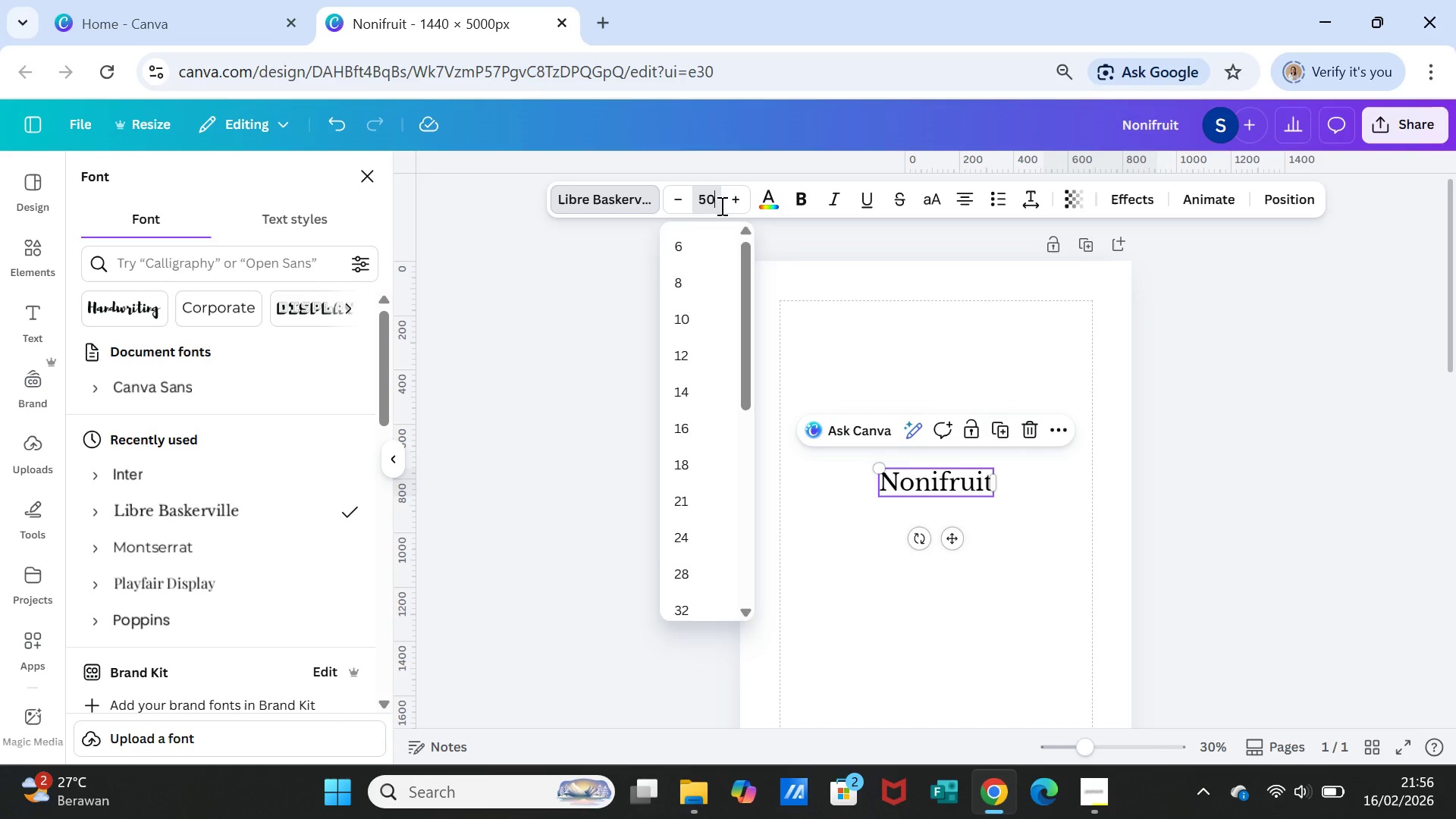 
key(Enter)
 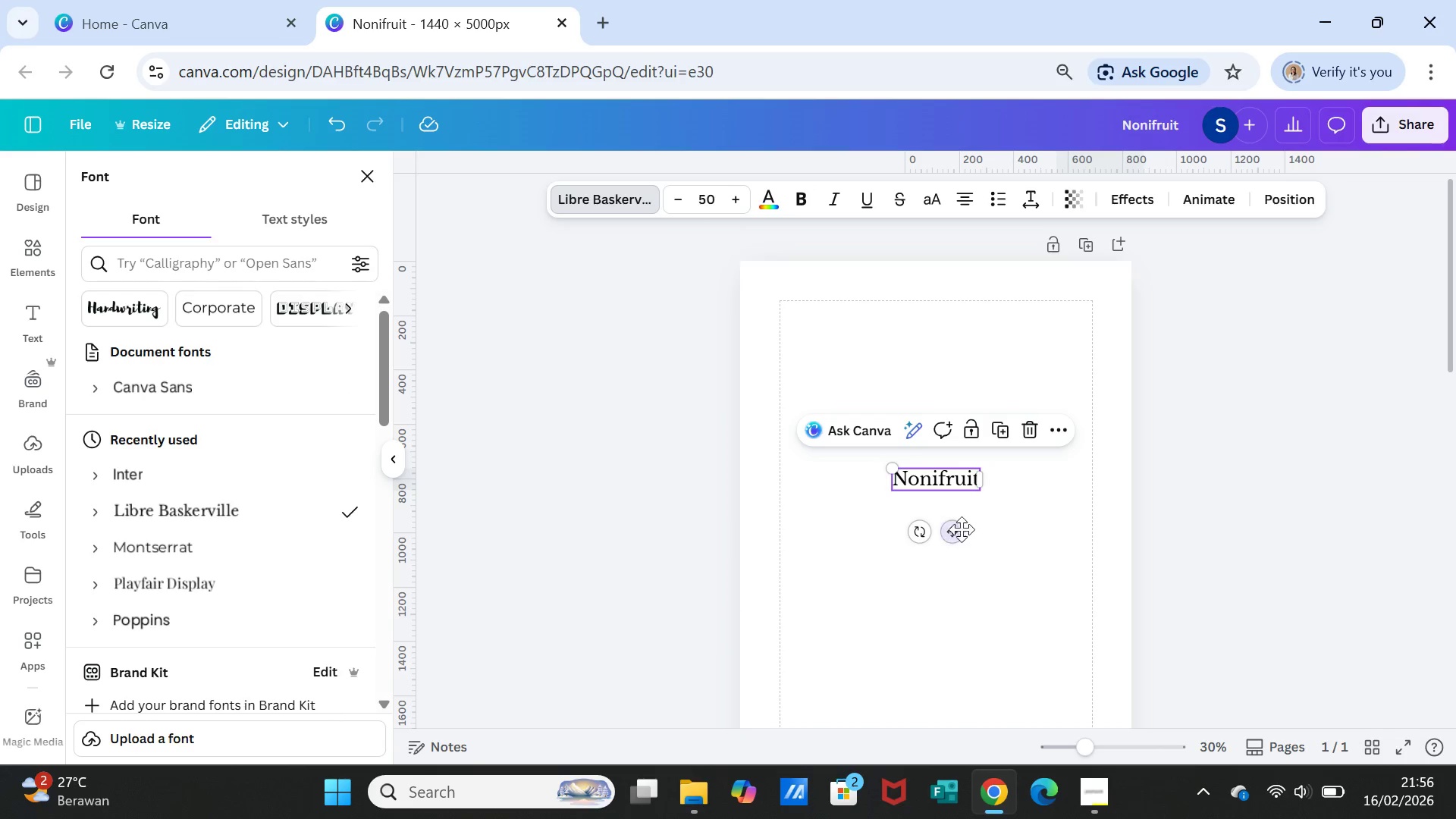 
left_click_drag(start_coordinate=[955, 531], to_coordinate=[855, 338])
 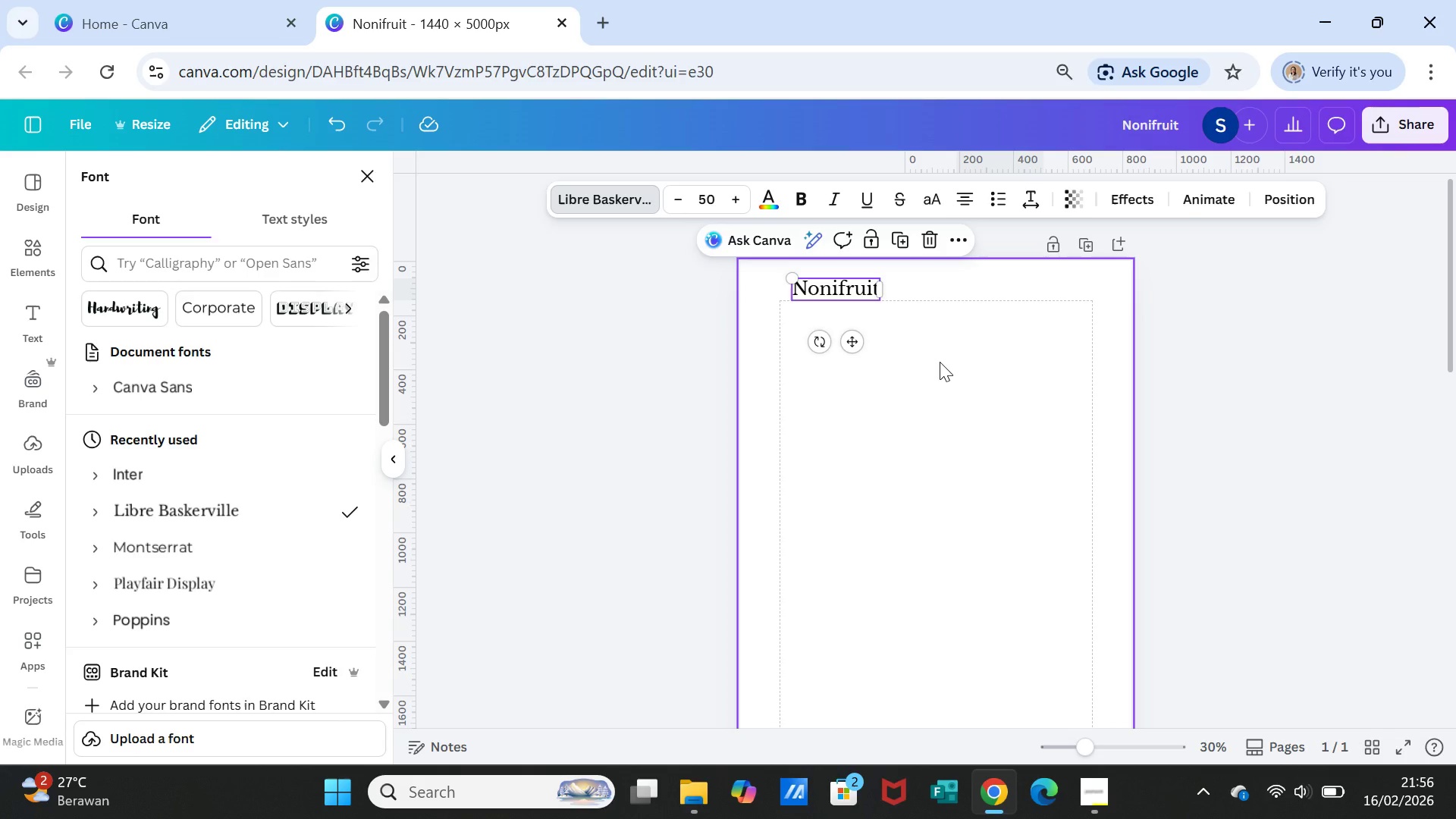 
left_click([940, 362])
 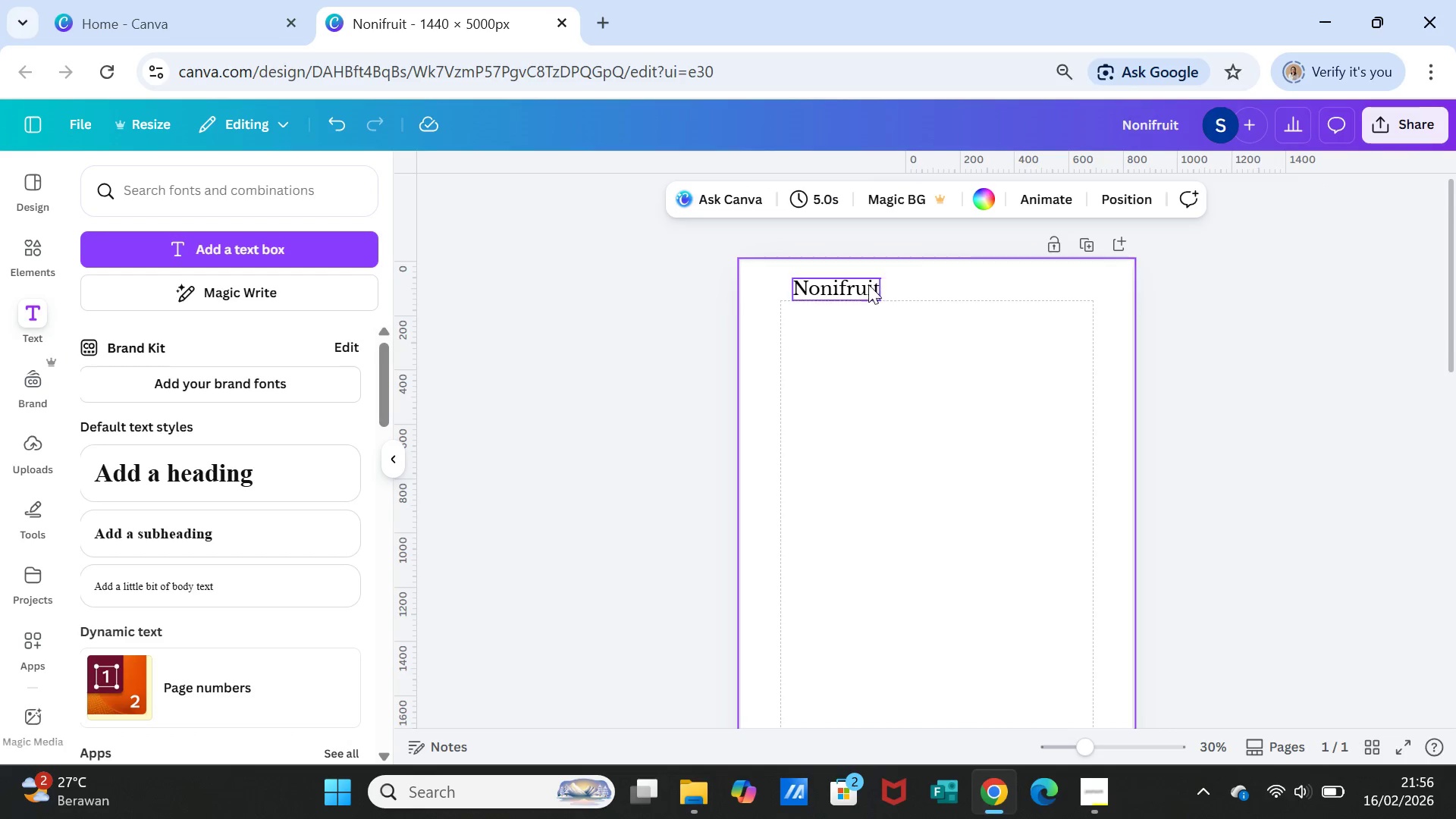 
left_click([859, 285])
 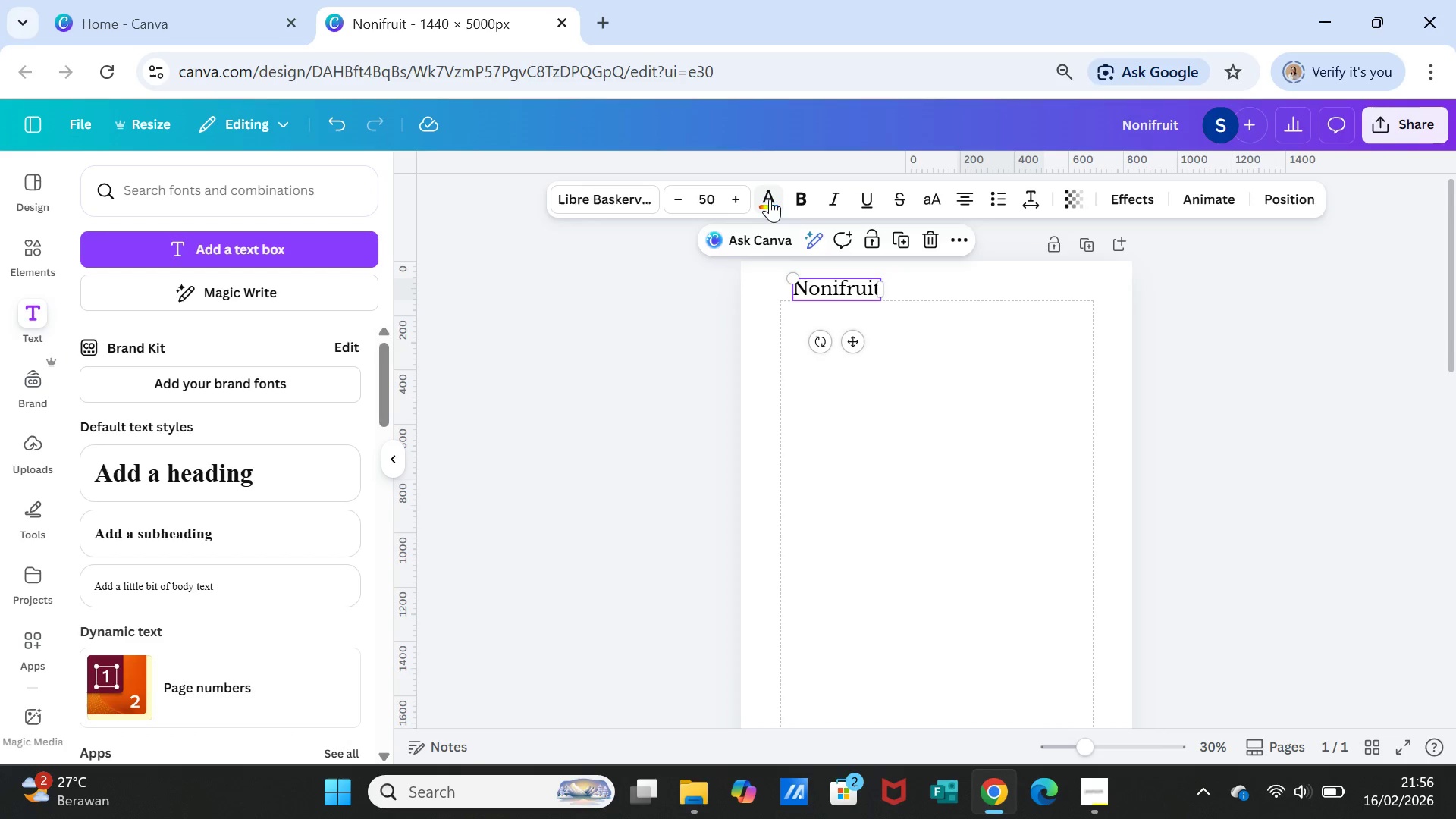 
left_click([770, 197])
 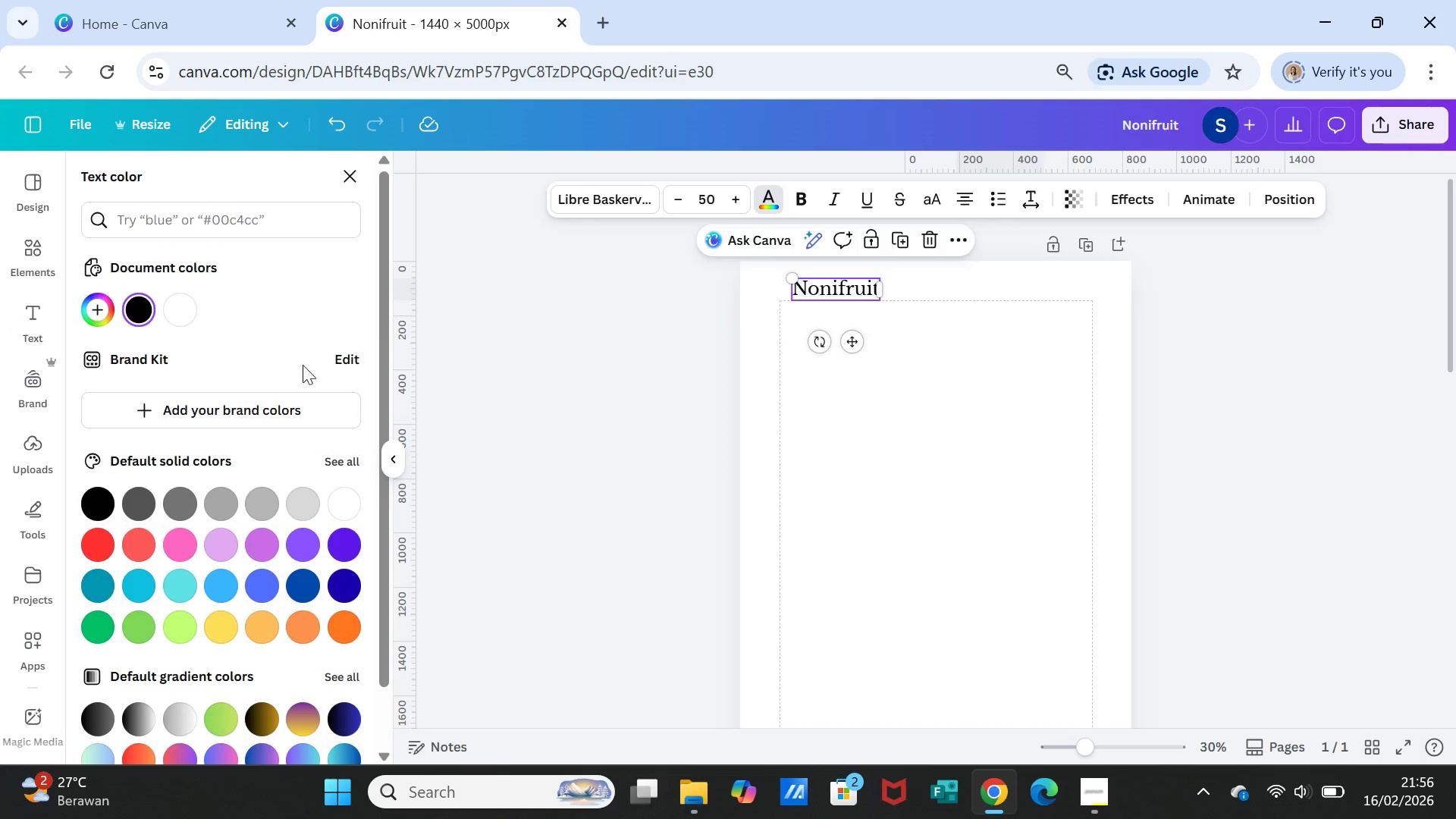 
mouse_move([294, 558])
 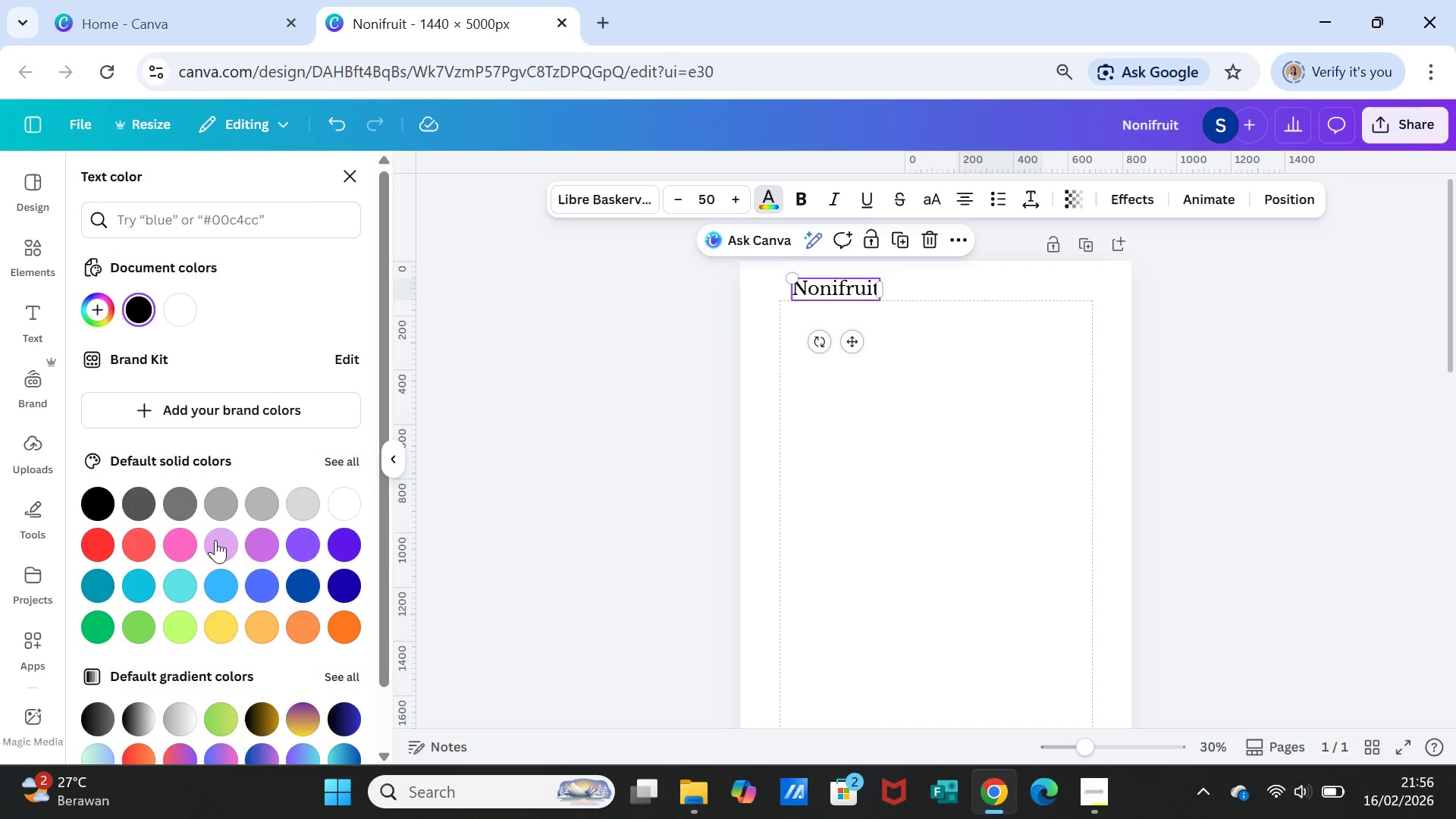 
scroll: coordinate [221, 558], scroll_direction: down, amount: 1.0
 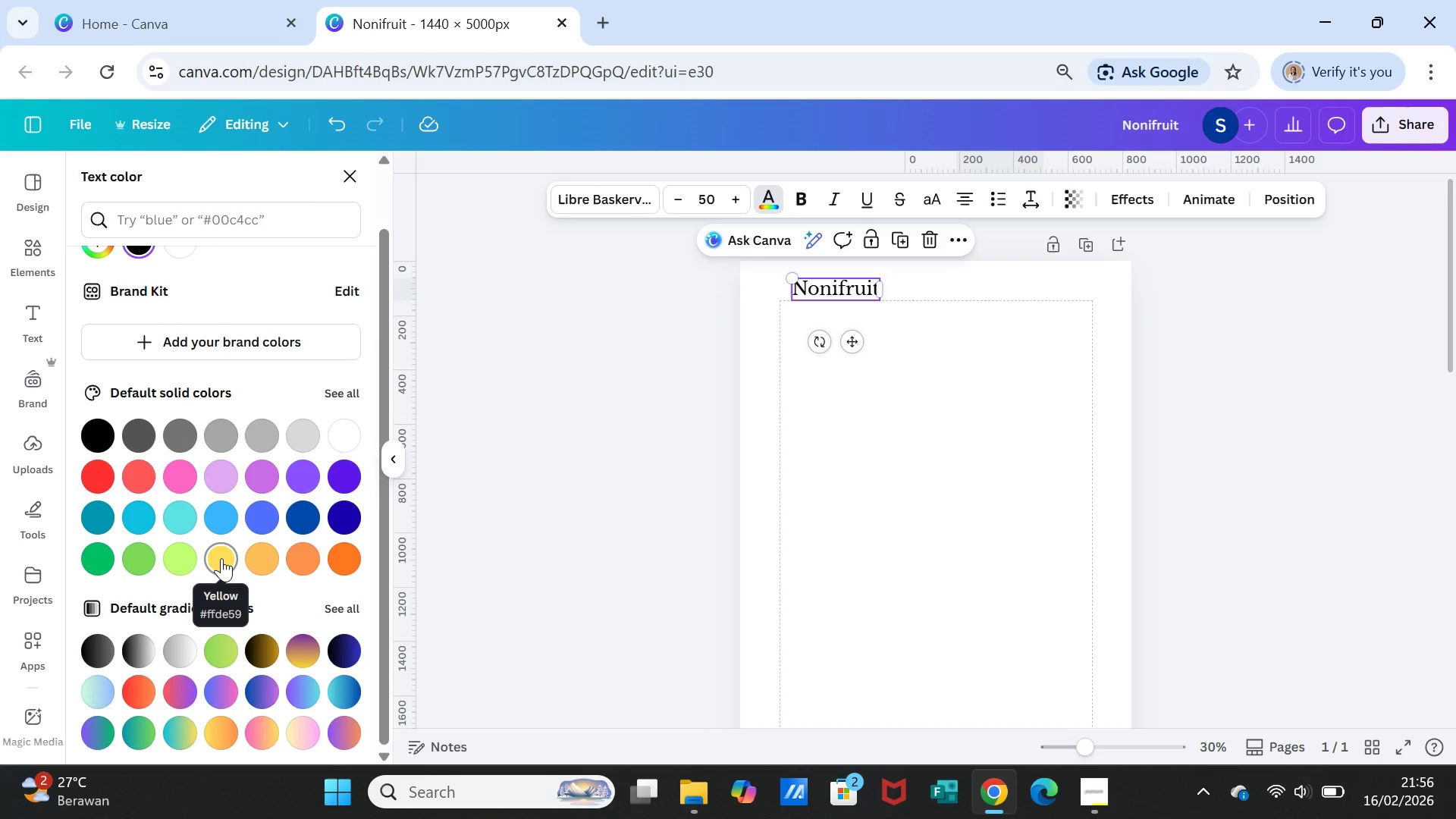 
wait(13.13)
 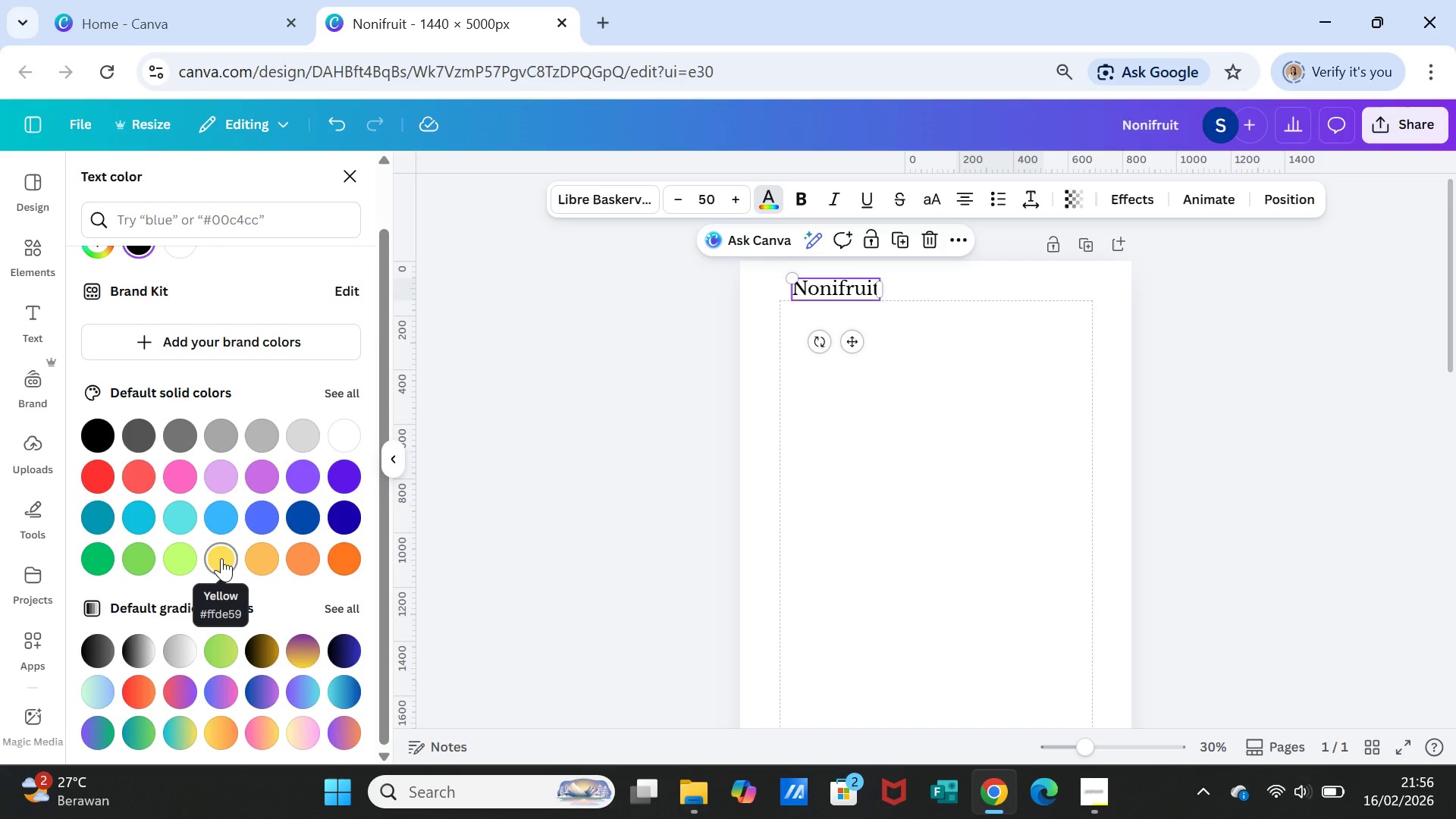 
left_click([221, 221])
 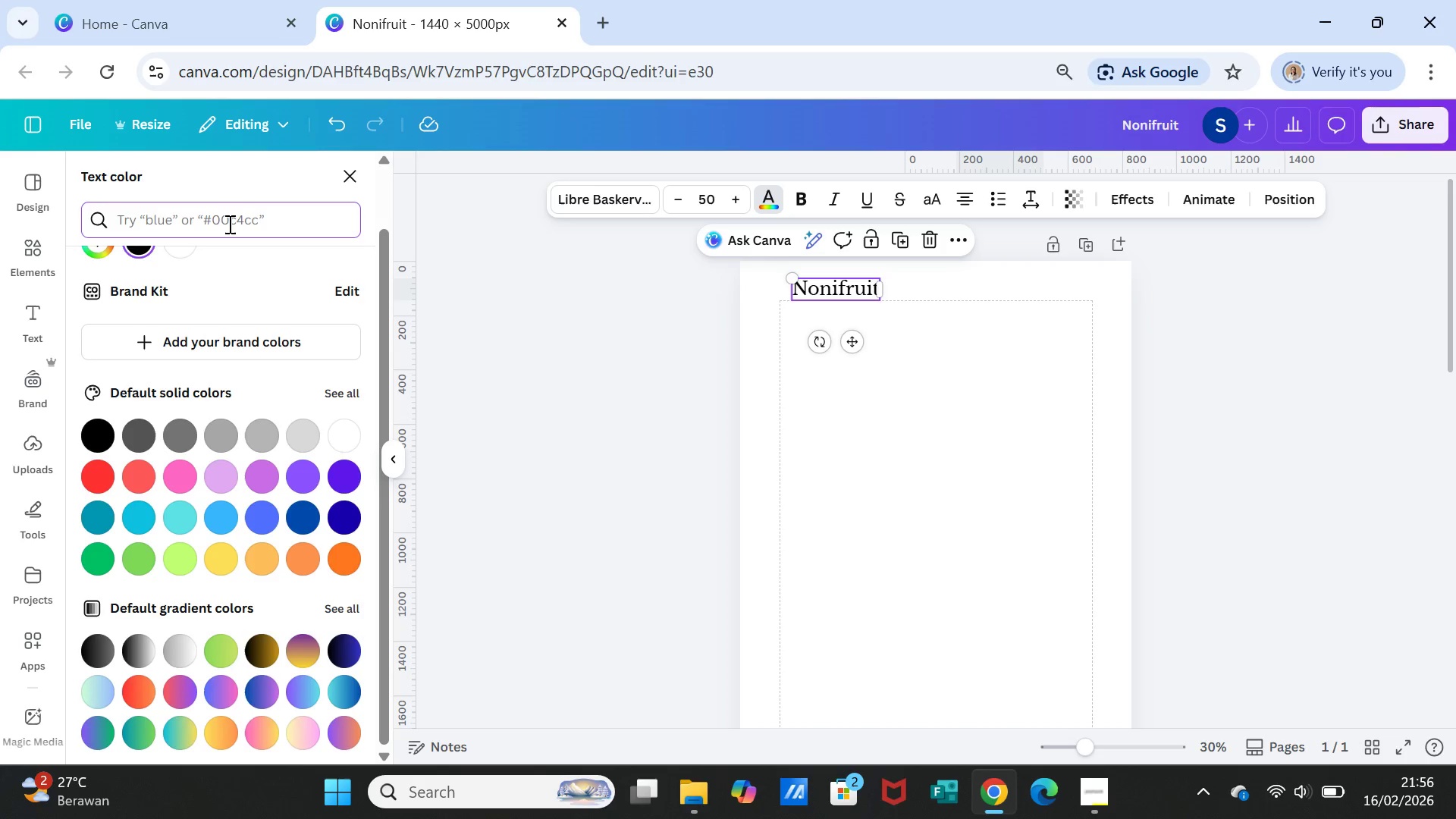 
key(6)
 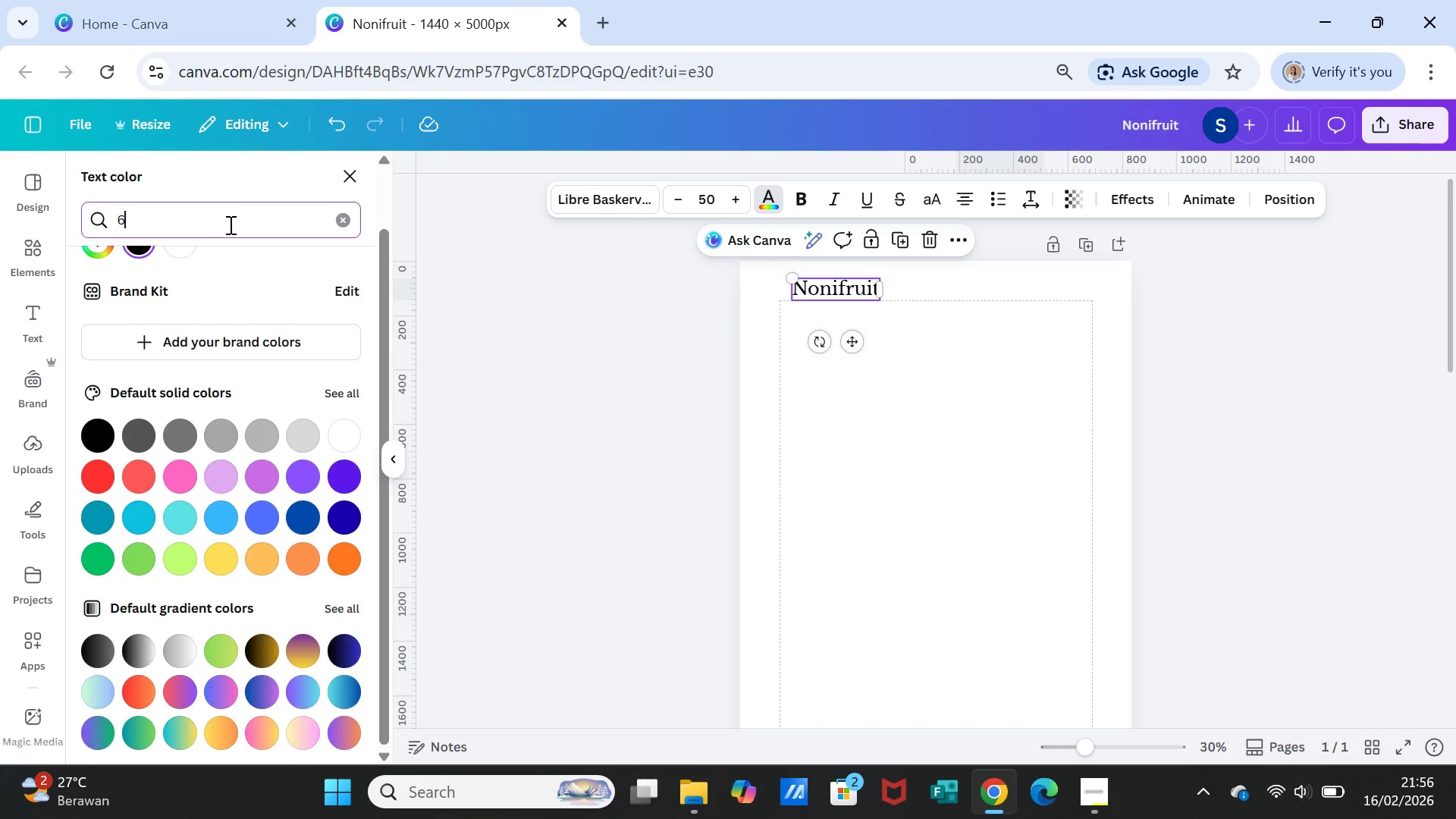 
key(CapsLock)
 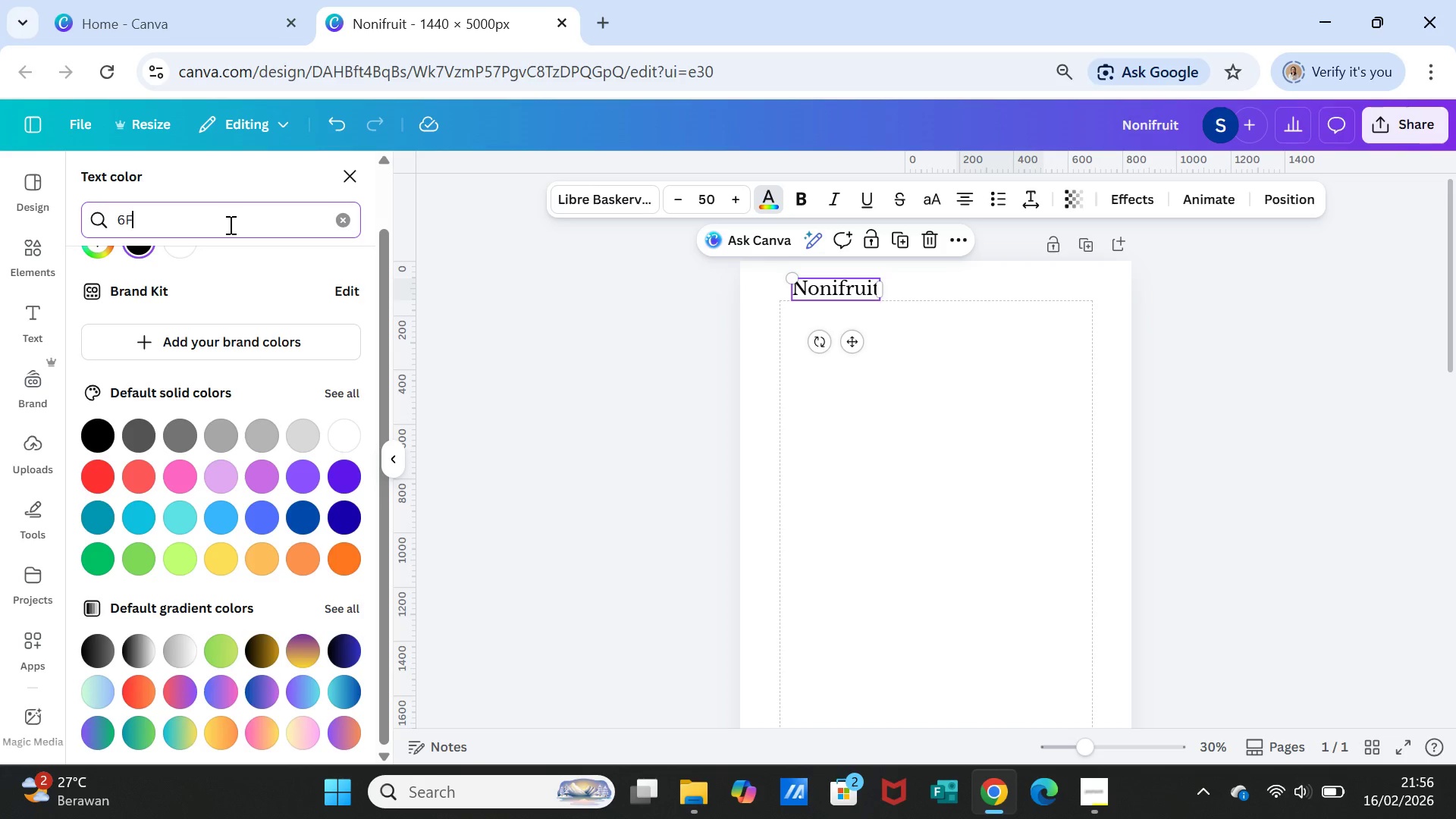 
key(F)
 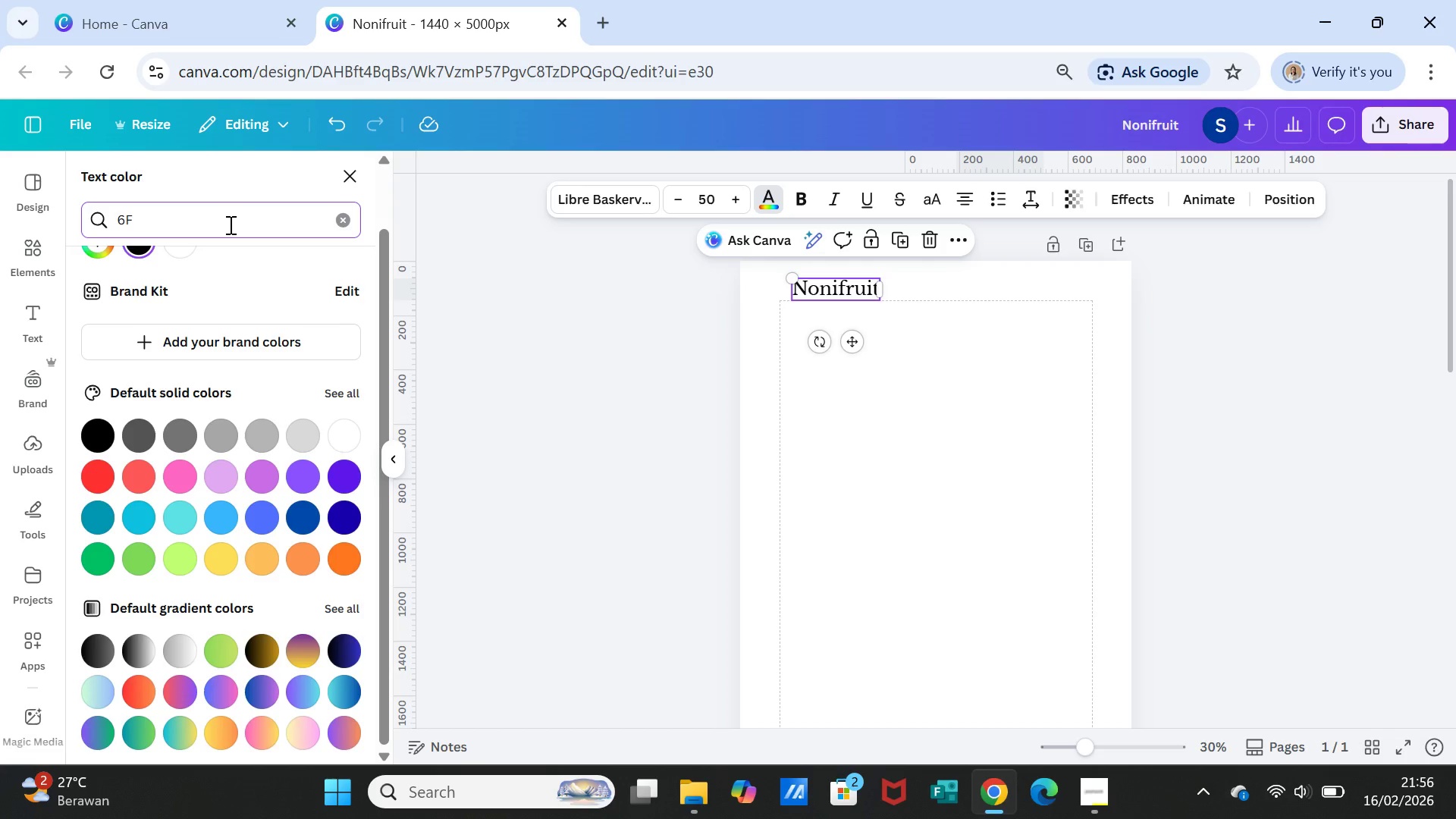 
type(8F7A)
 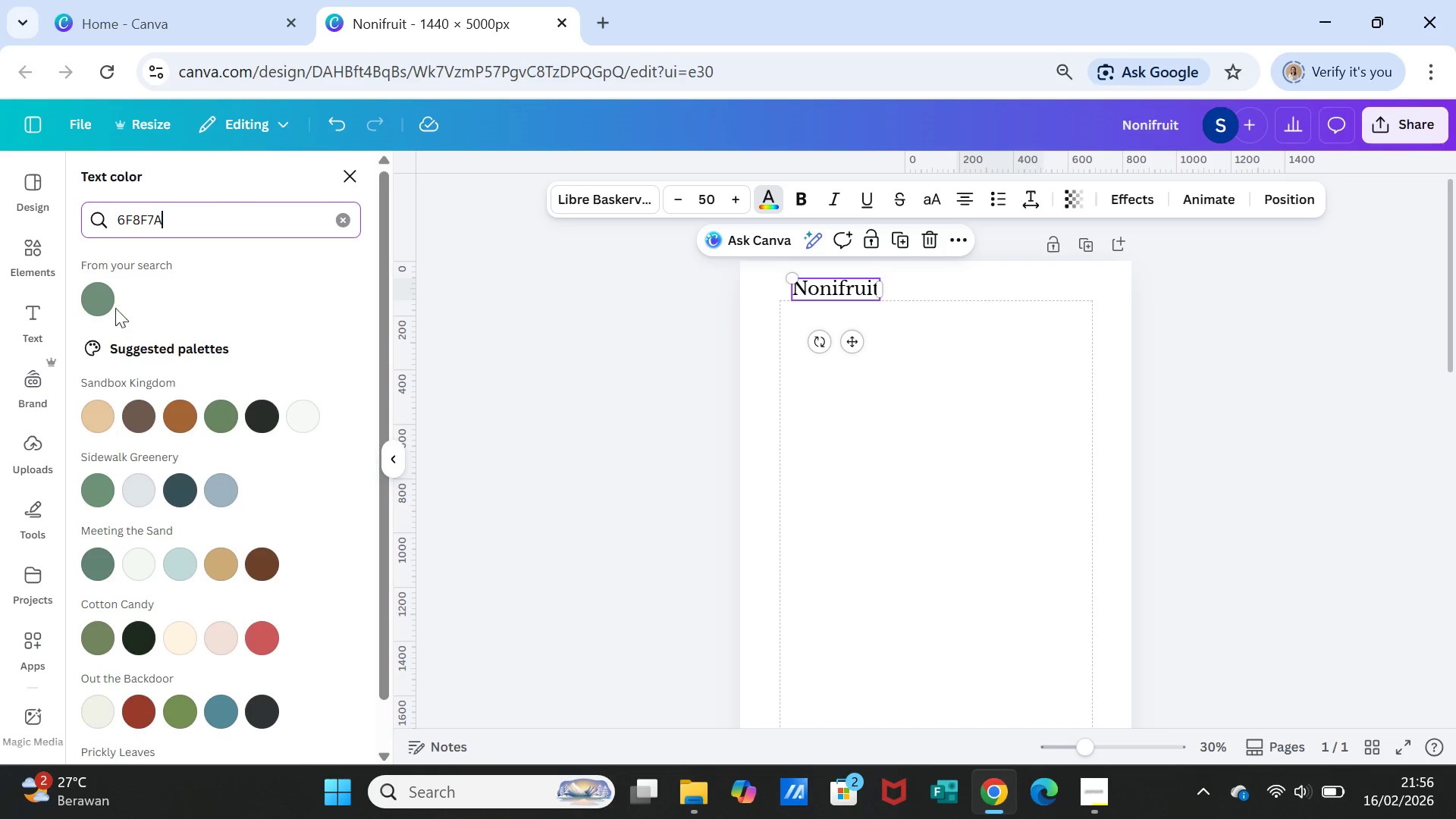 
left_click([102, 293])
 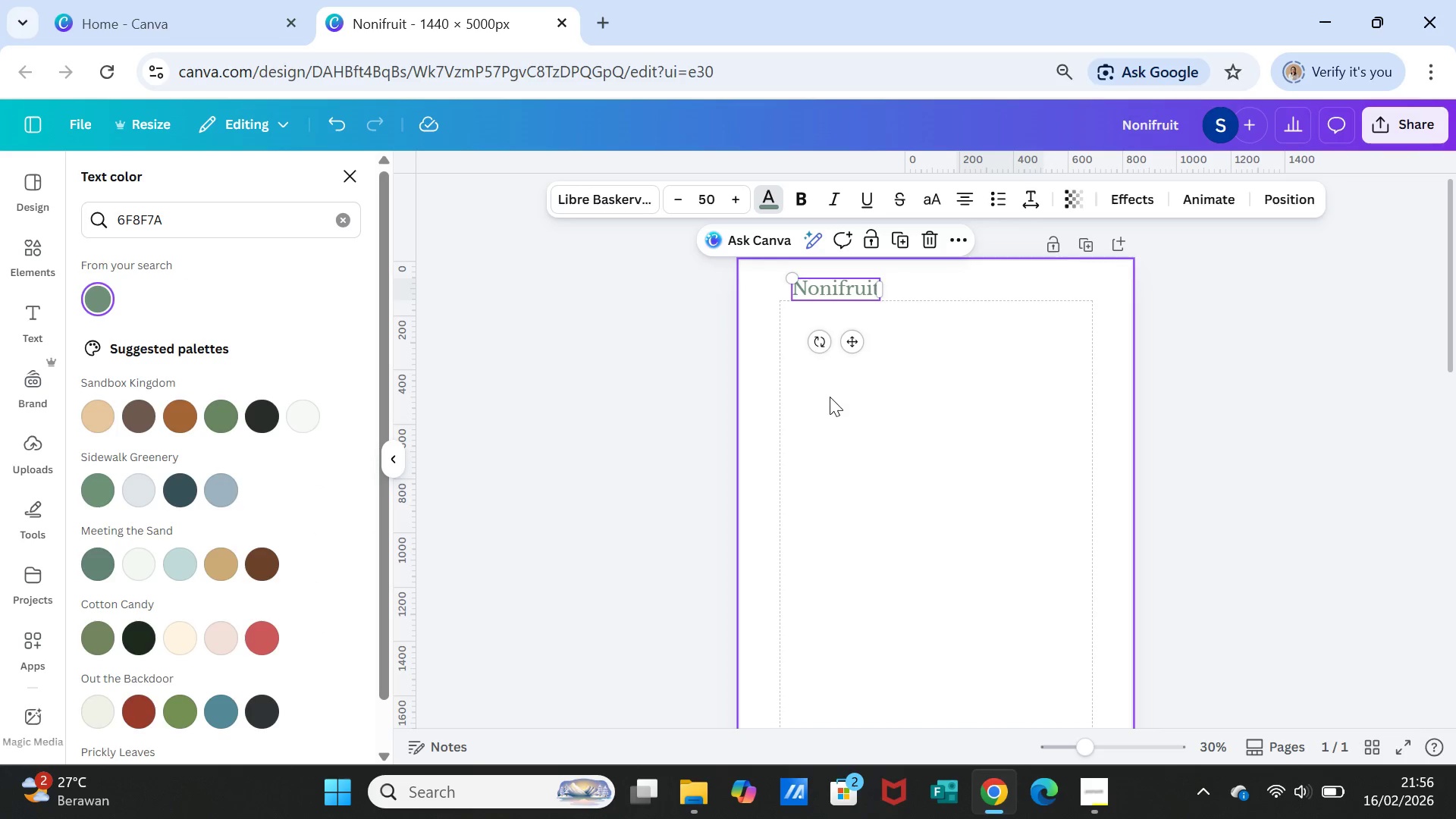 
left_click([887, 443])
 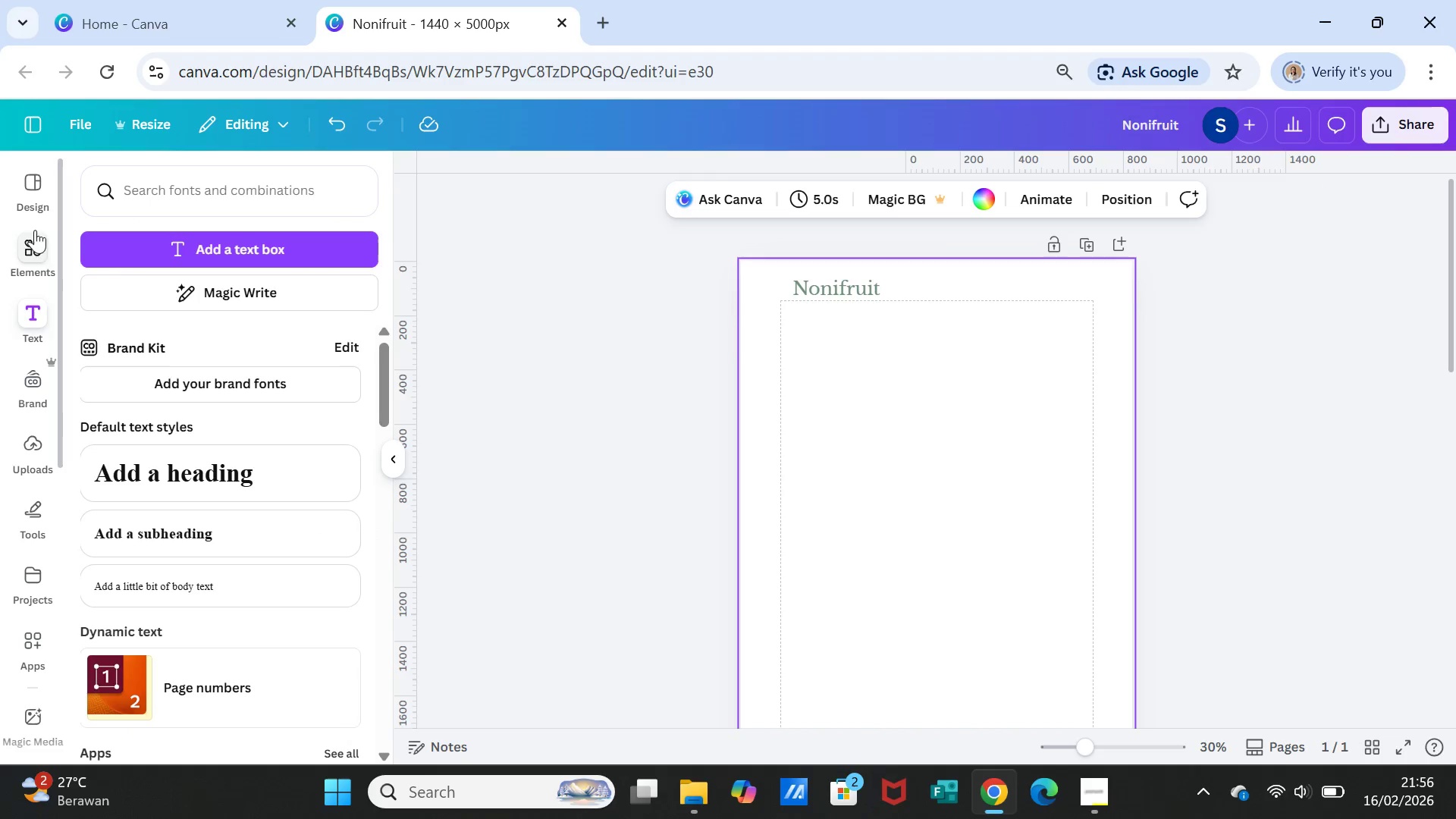 
left_click([33, 243])
 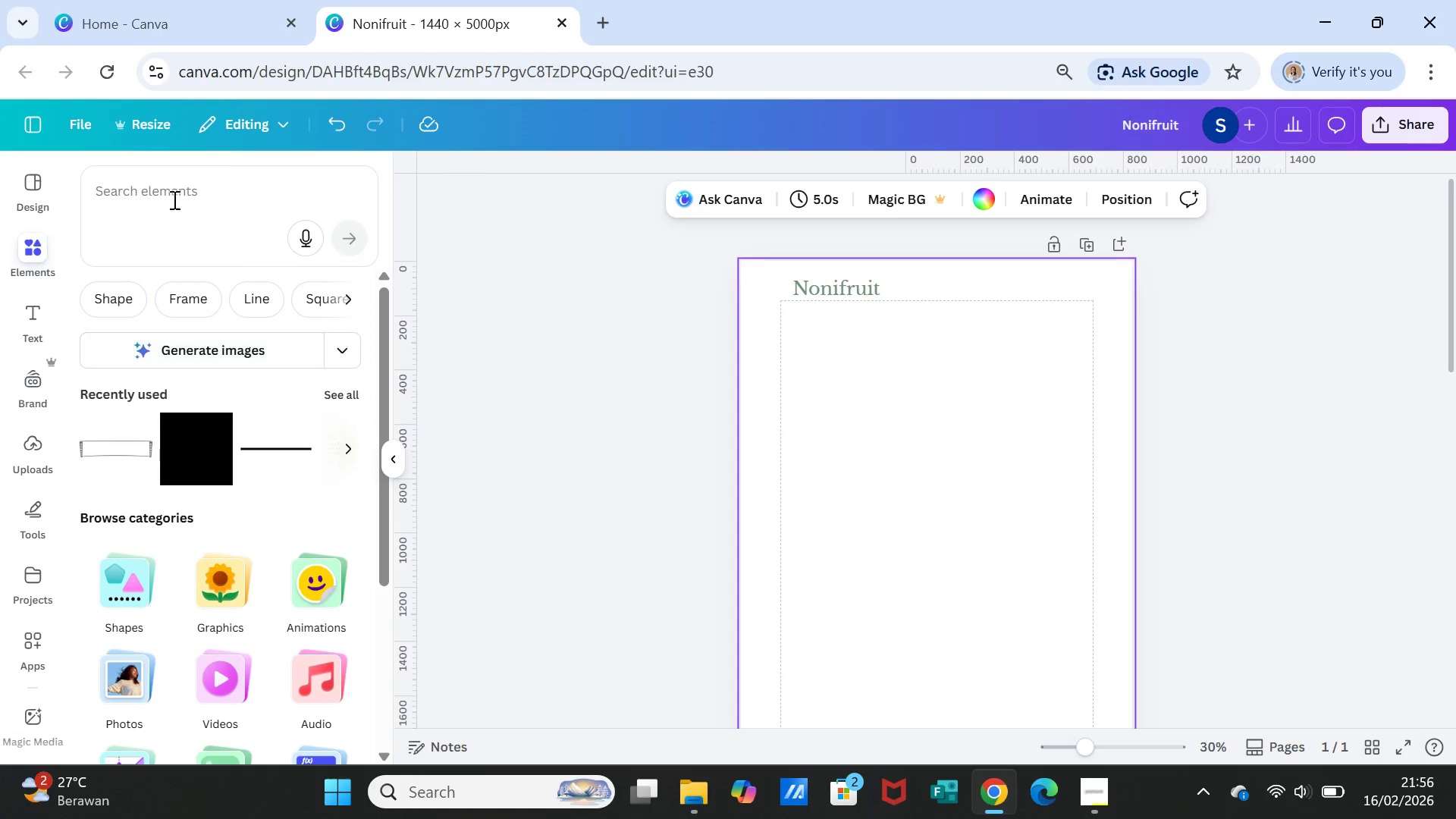 
left_click([175, 188])
 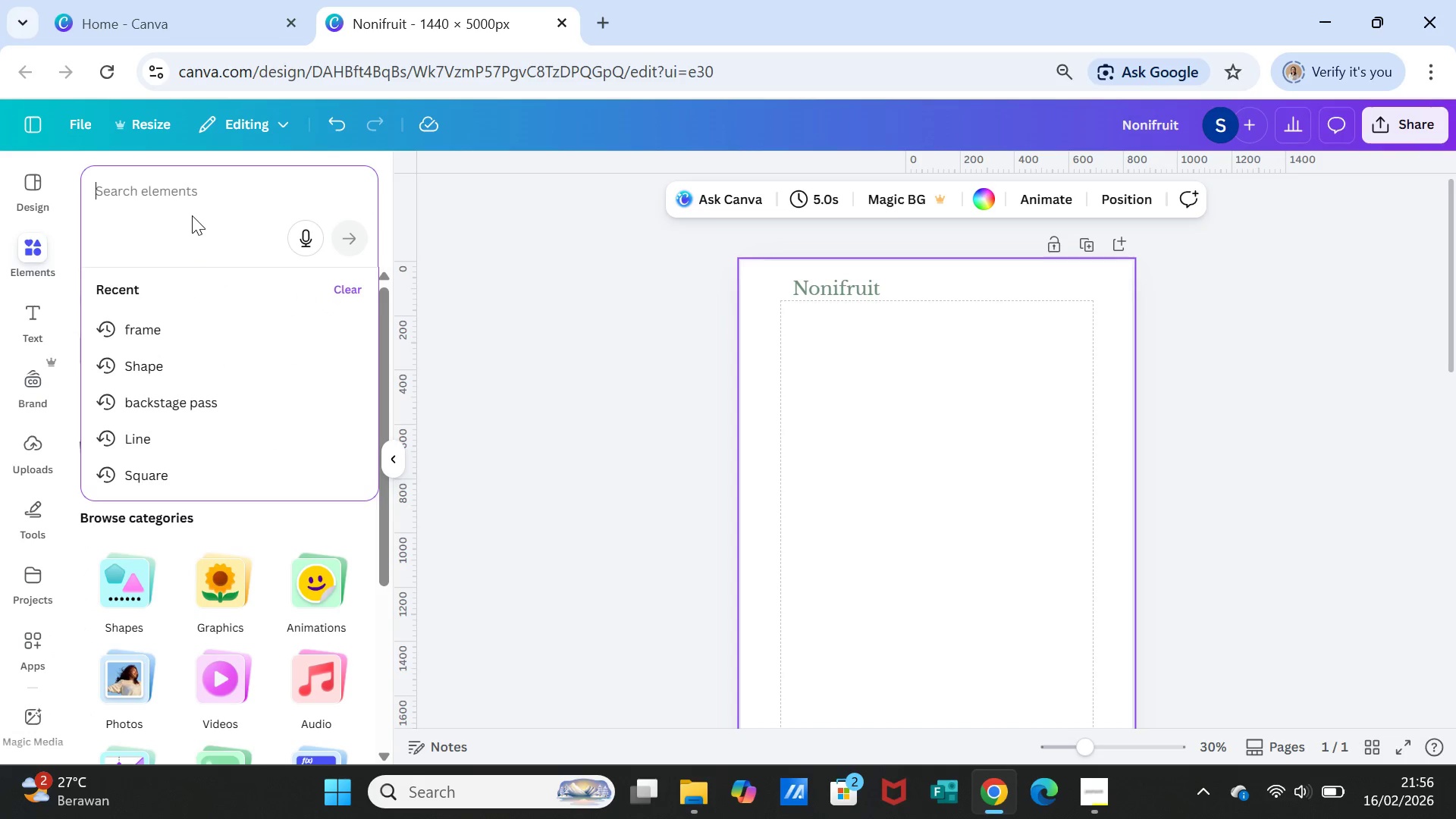 
wait(5.55)
 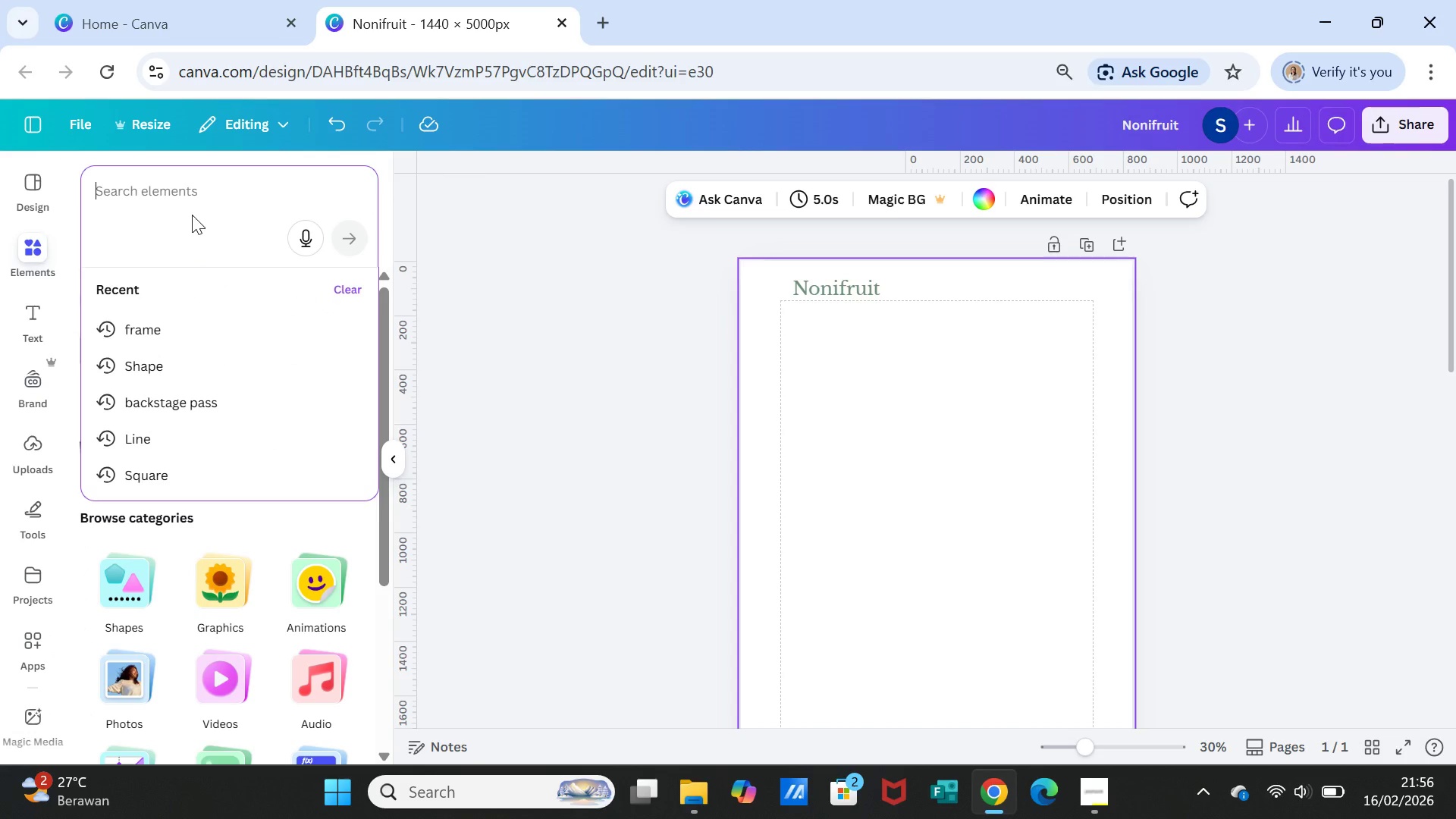 
type(LEAVES)
 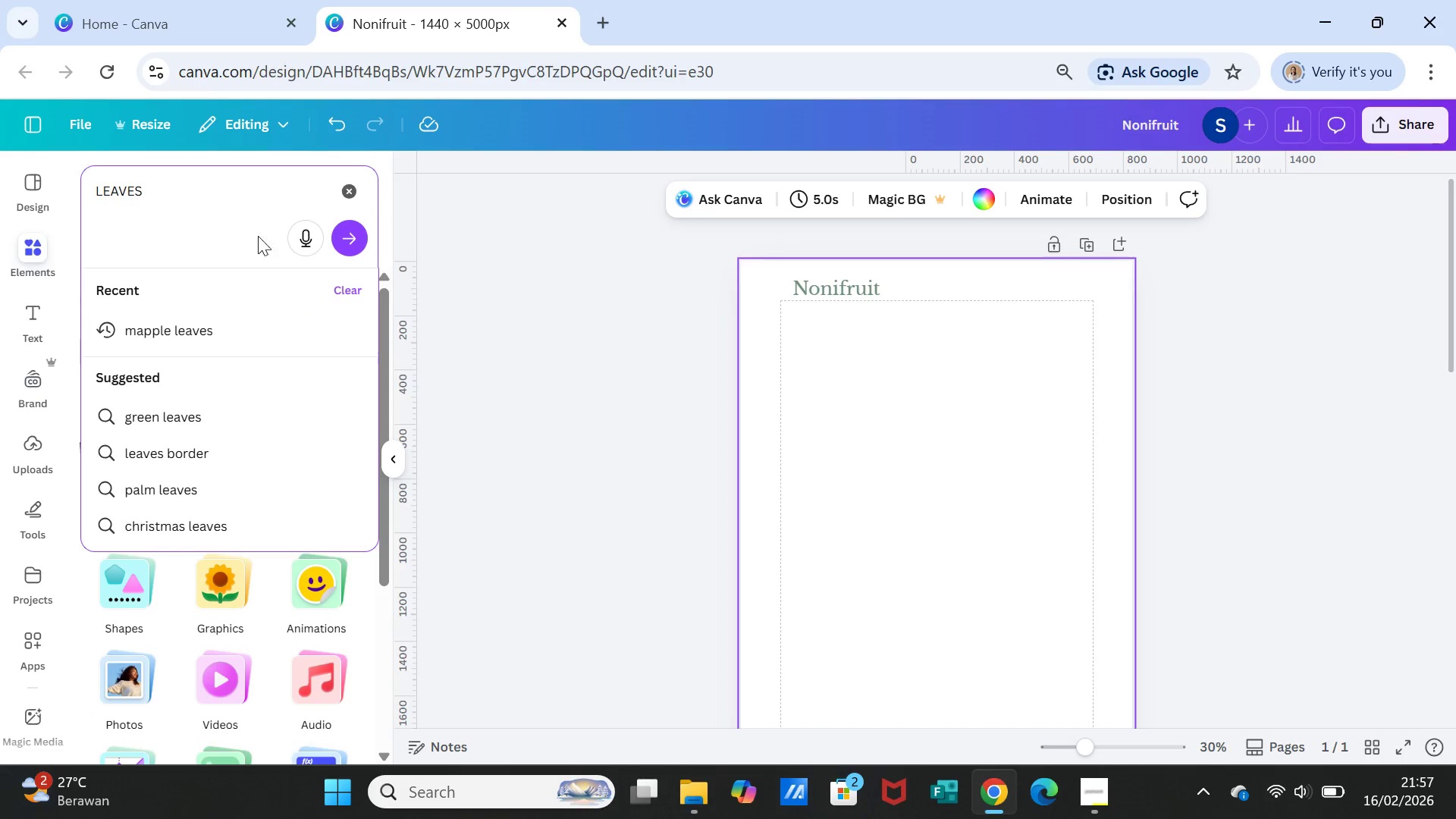 
left_click([345, 236])
 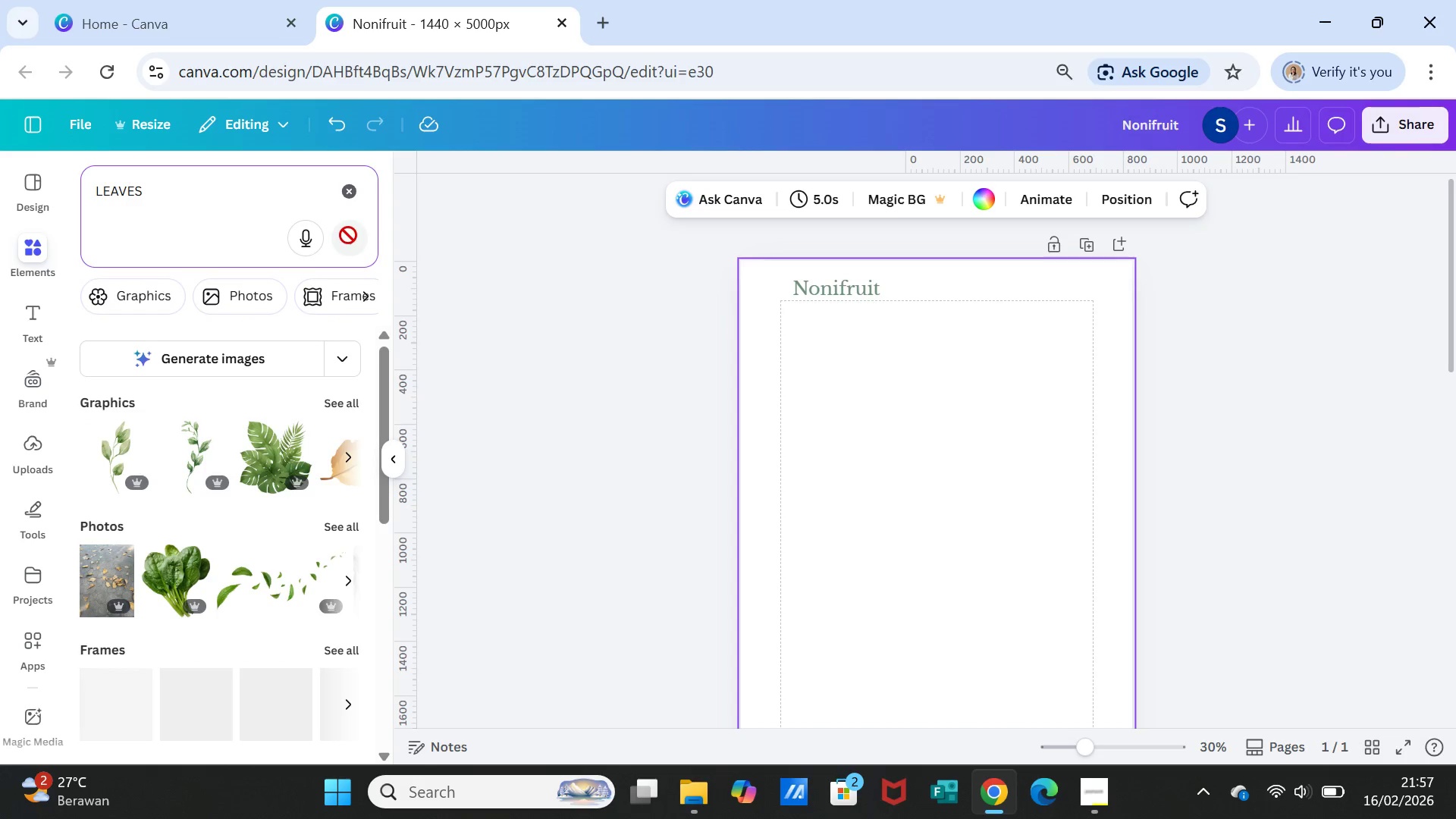 
wait(5.33)
 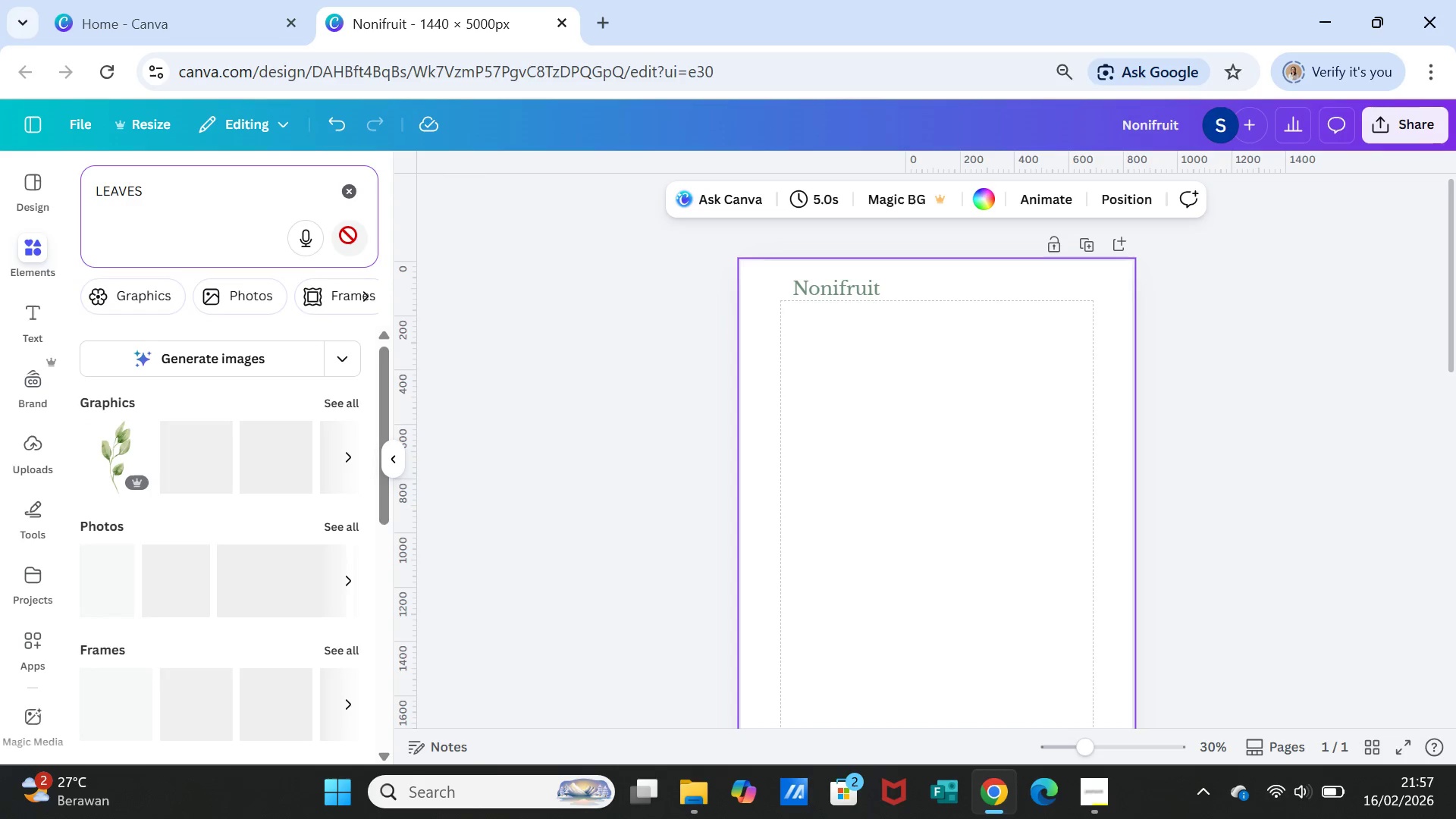 
left_click_drag(start_coordinate=[165, 189], to_coordinate=[91, 168])
 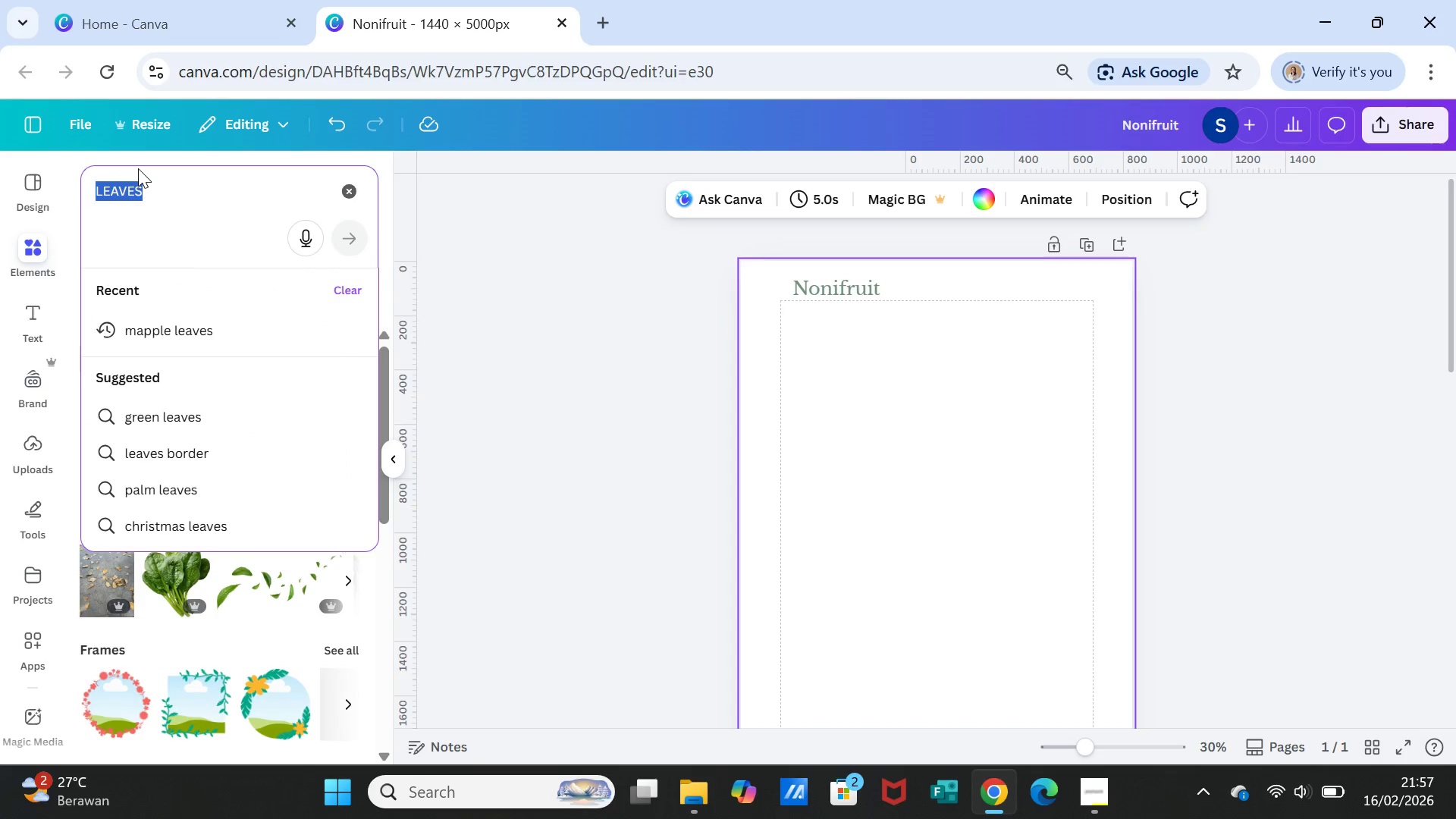 
type(NONI LEAVES)
 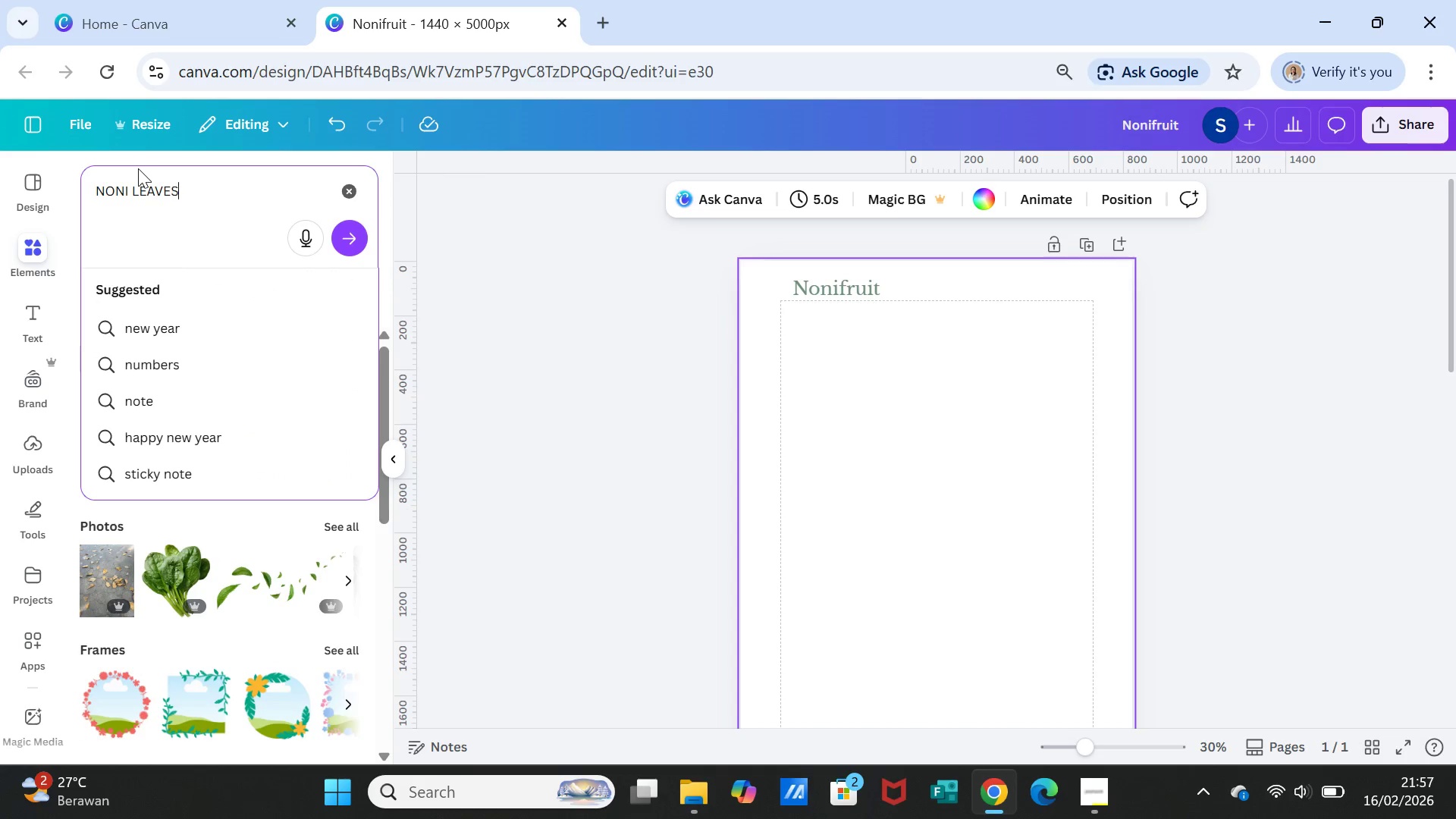 
key(Enter)
 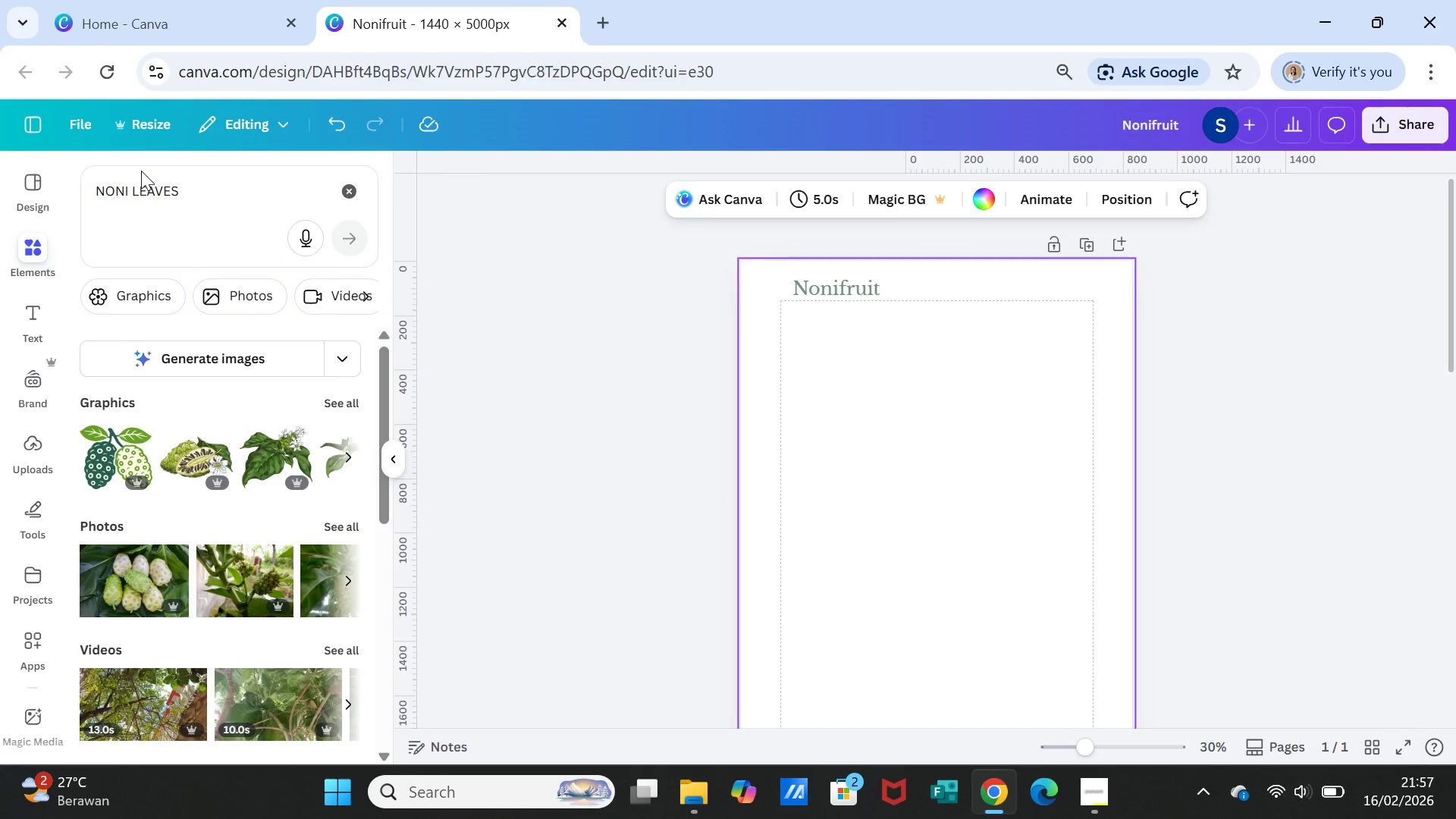 
wait(5.17)
 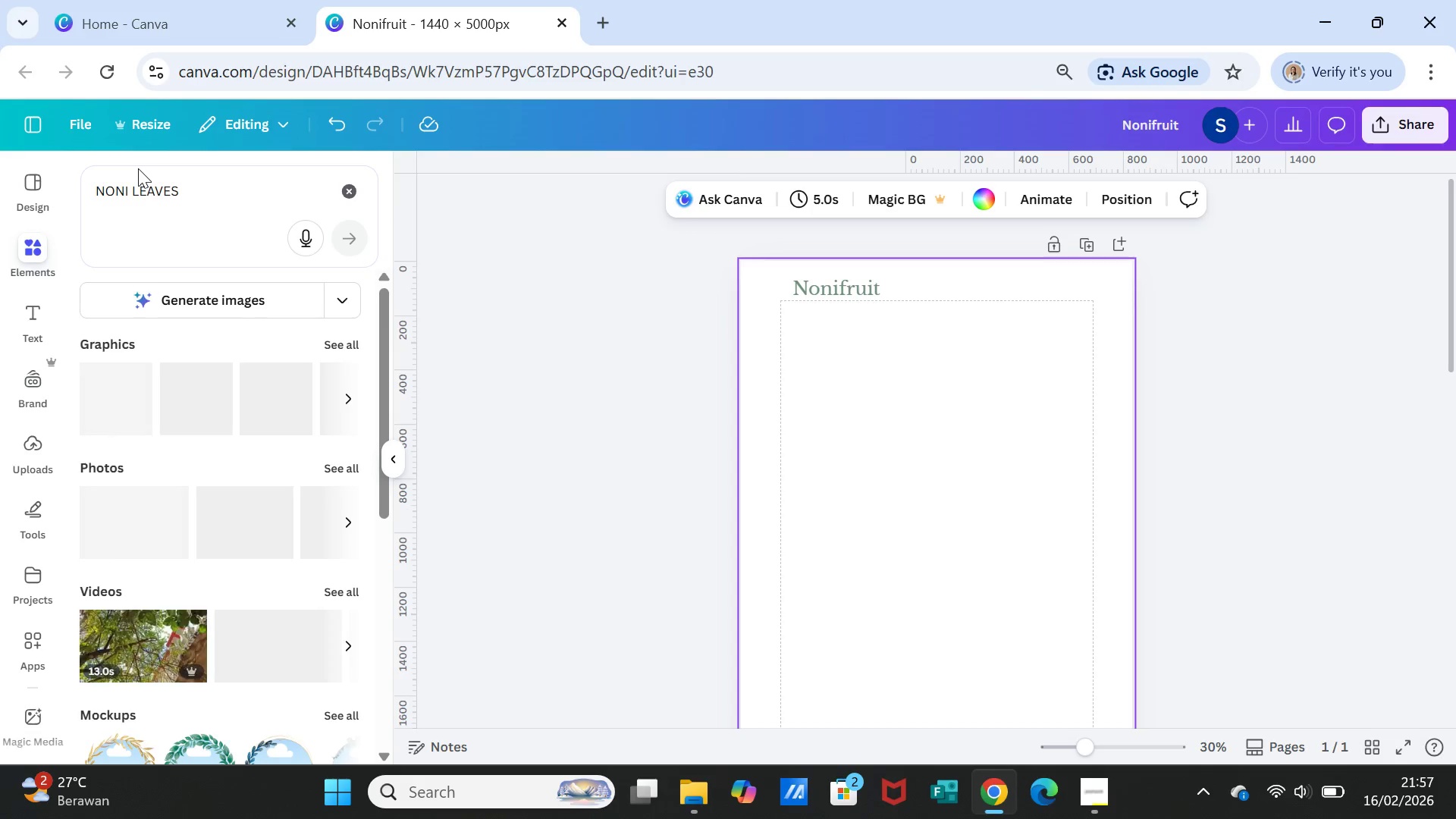 
left_click([335, 397])
 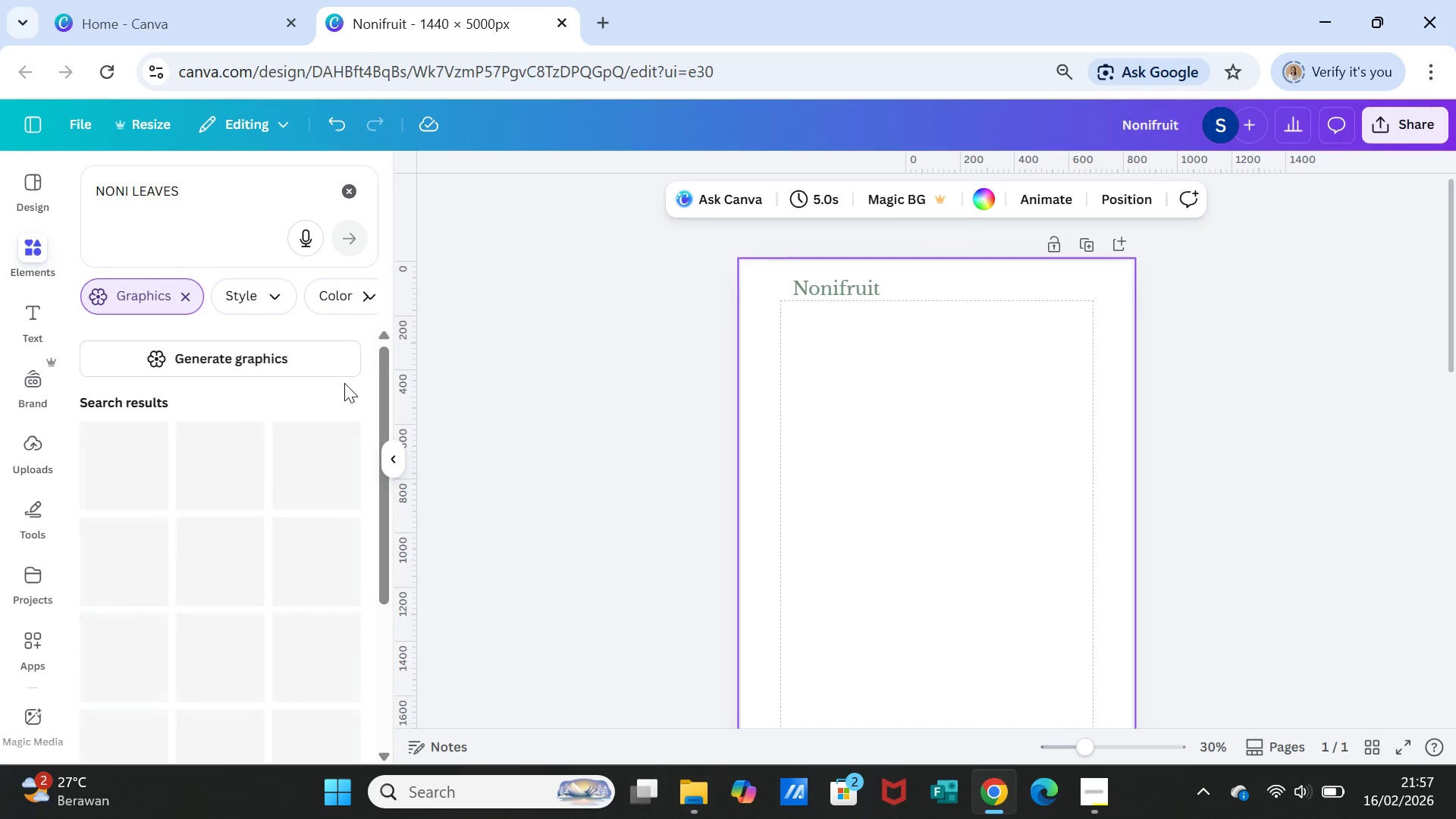 
mouse_move([336, 400])
 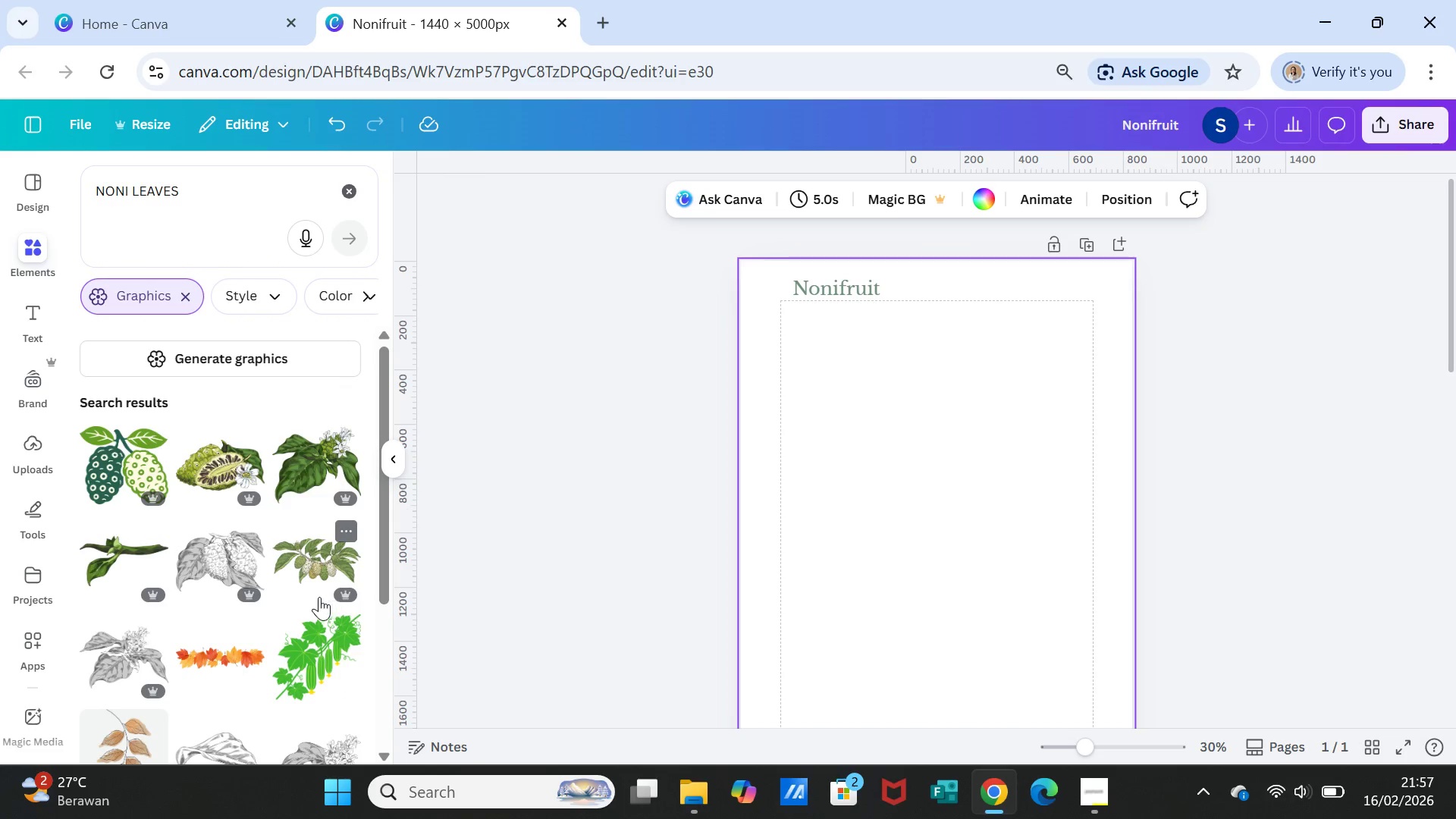 
scroll: coordinate [314, 595], scroll_direction: down, amount: 7.0
 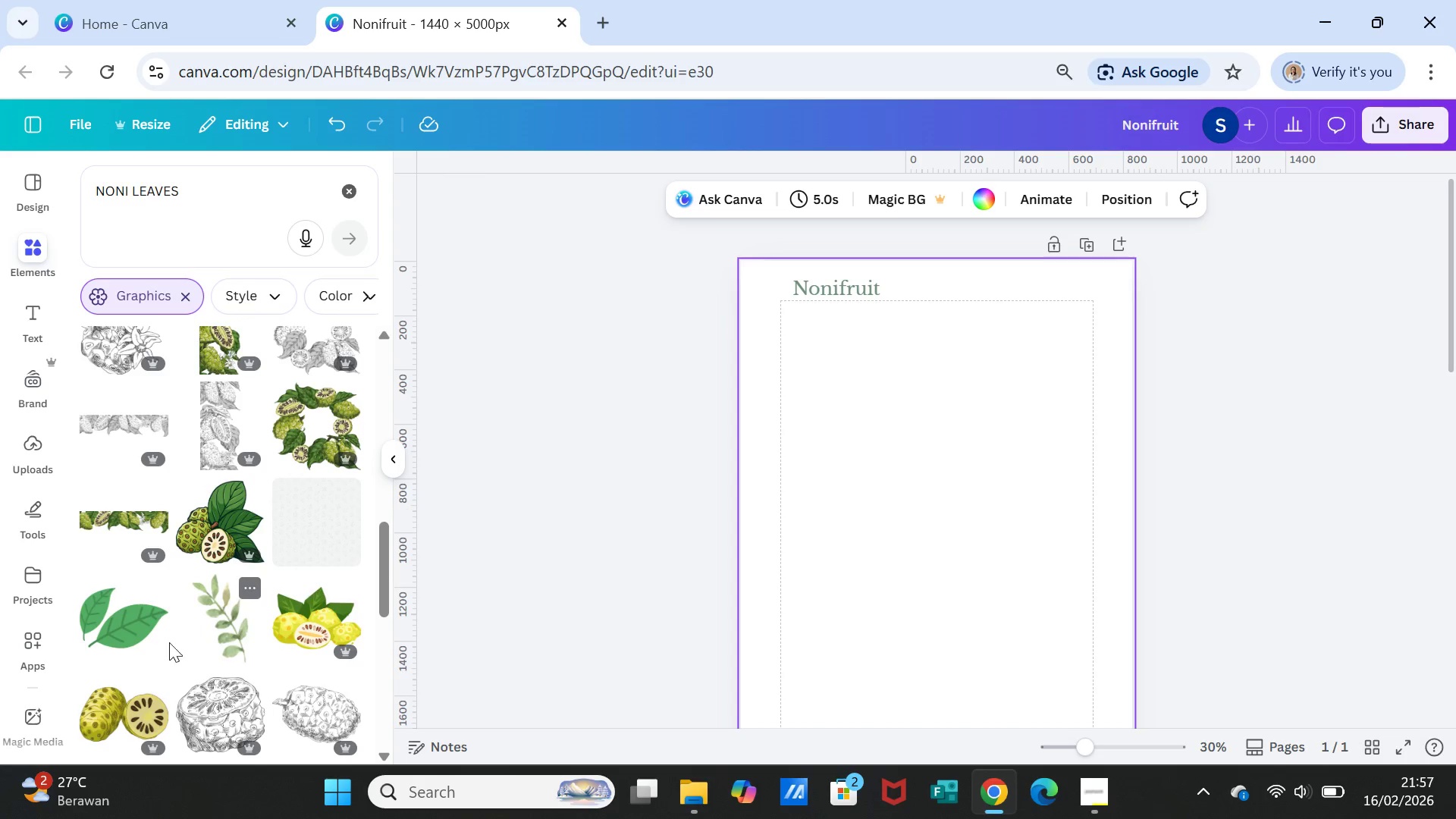 
scroll: coordinate [187, 622], scroll_direction: down, amount: 7.0
 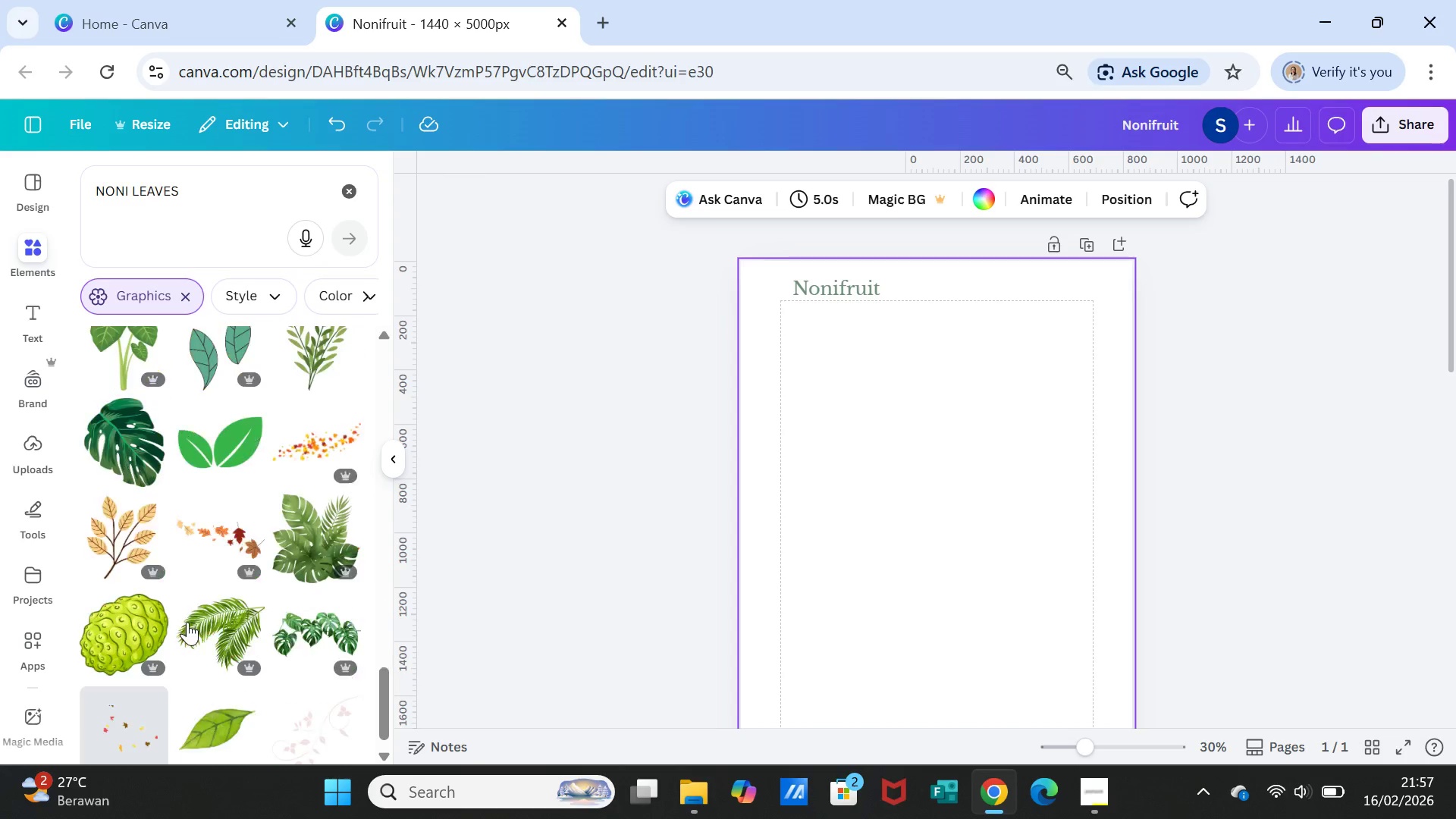 
scroll: coordinate [190, 614], scroll_direction: down, amount: 9.0
 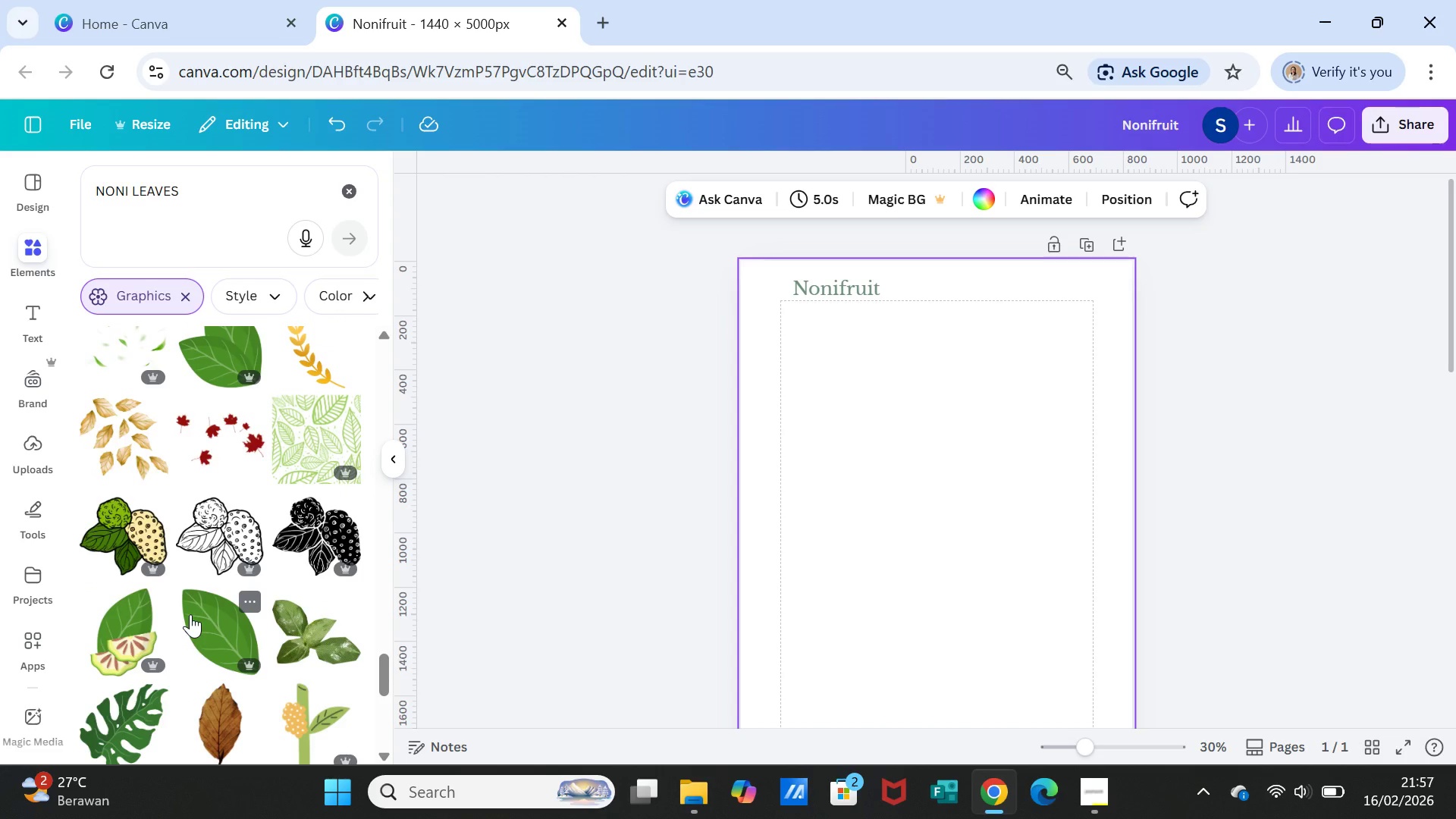 
scroll: coordinate [191, 612], scroll_direction: up, amount: 32.0
 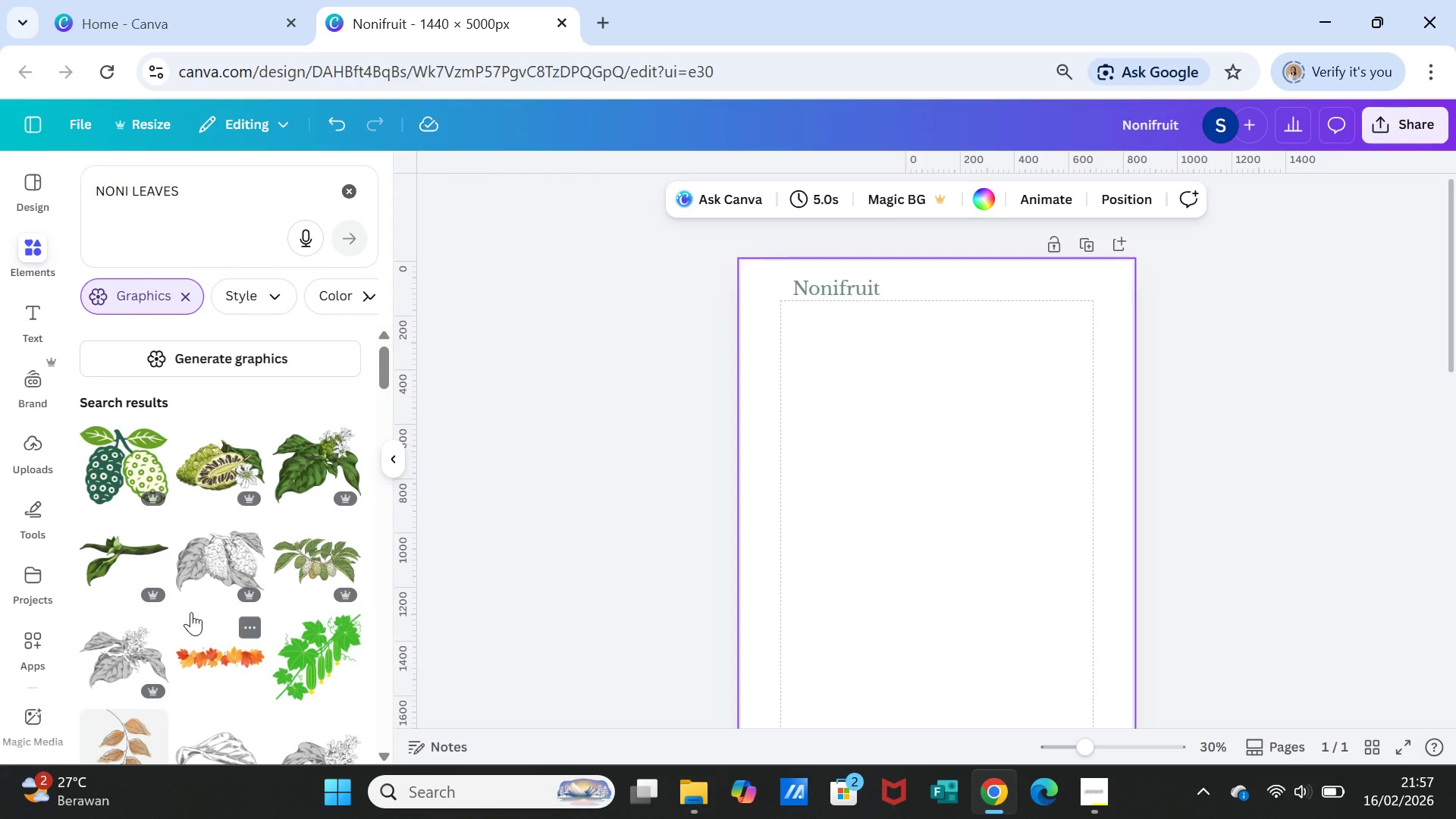 
scroll: coordinate [193, 601], scroll_direction: down, amount: 12.0
 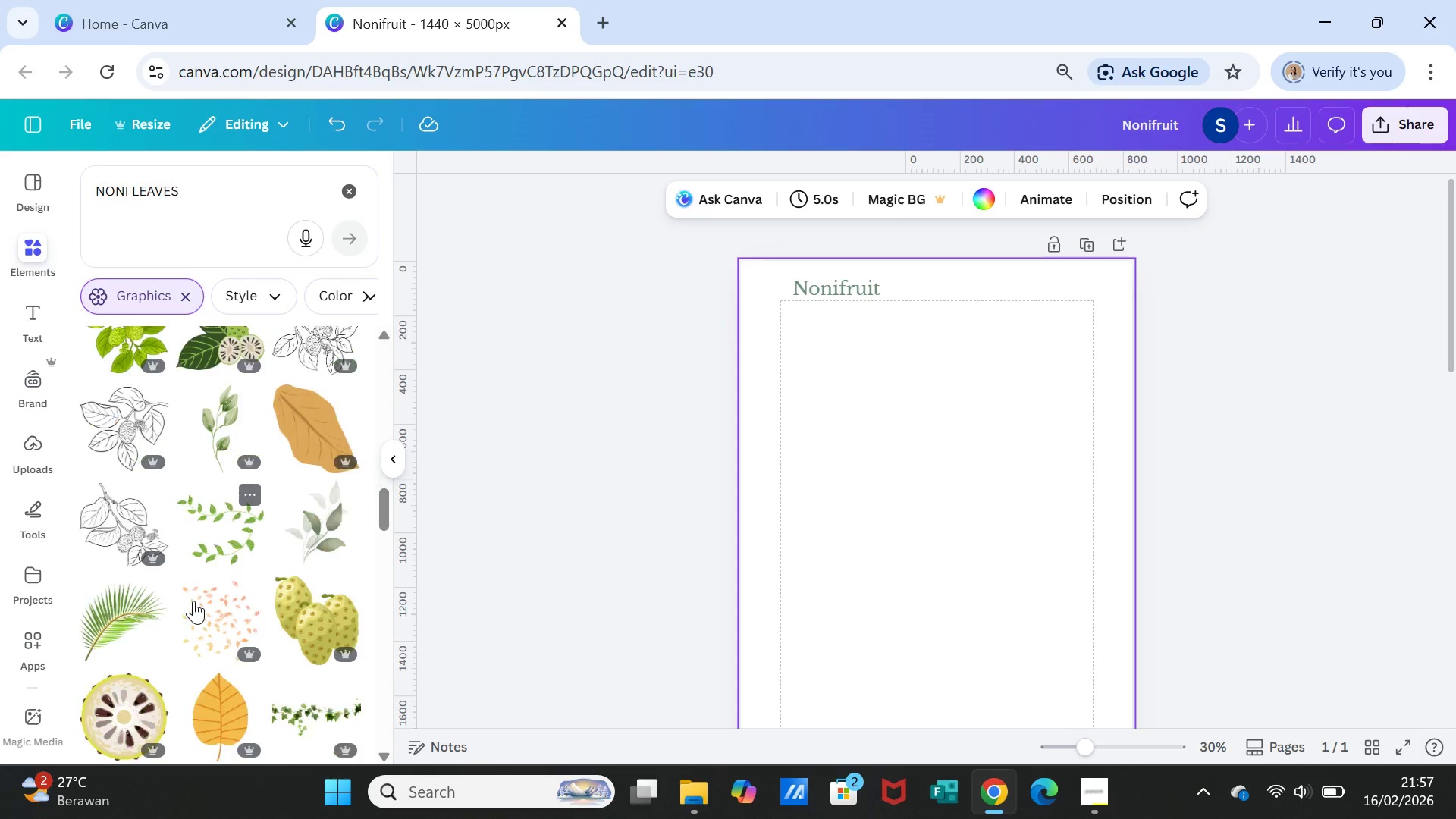 
scroll: coordinate [193, 601], scroll_direction: none, amount: 0.0
 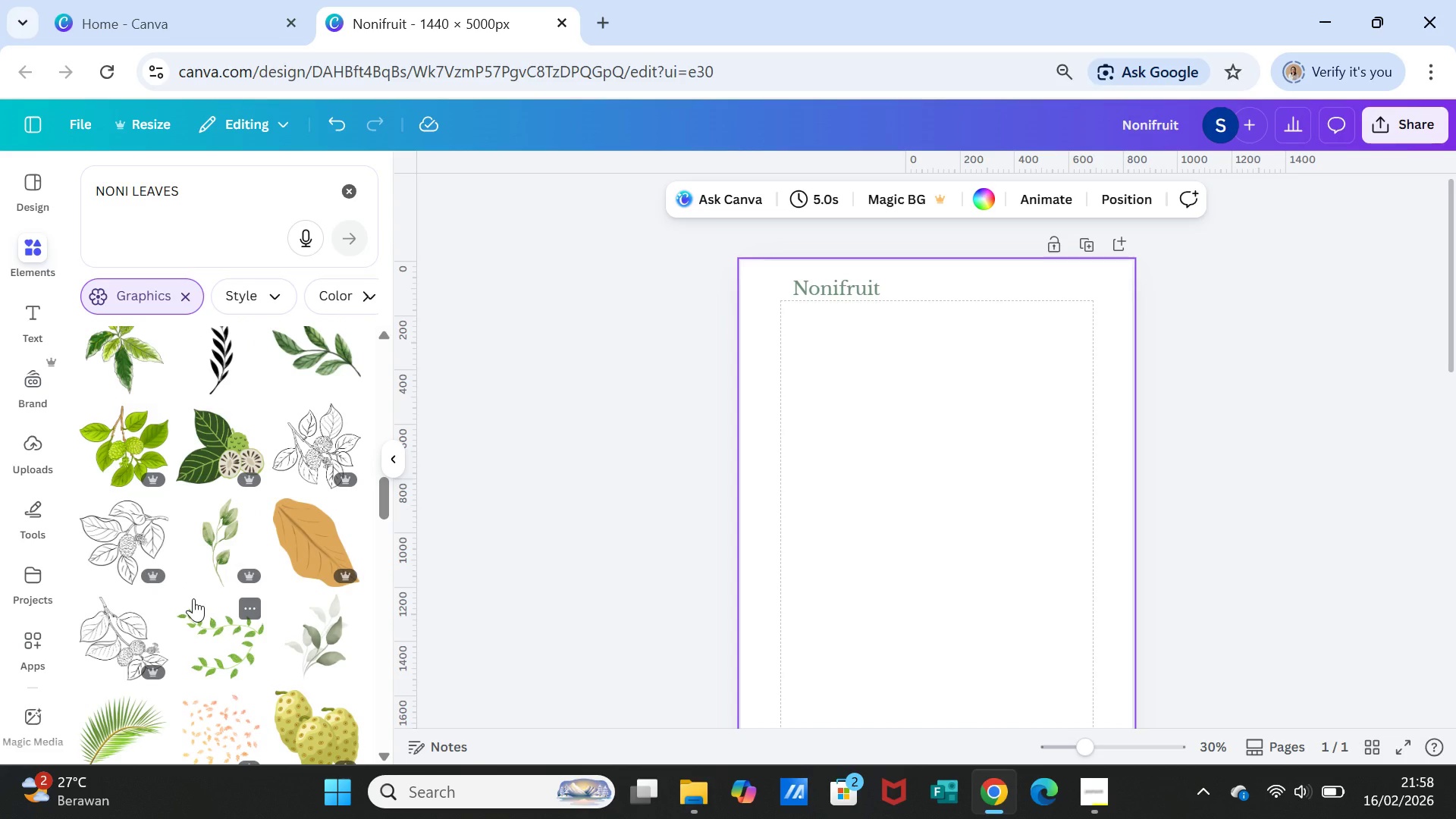 
scroll: coordinate [193, 598], scroll_direction: down, amount: 2.0
 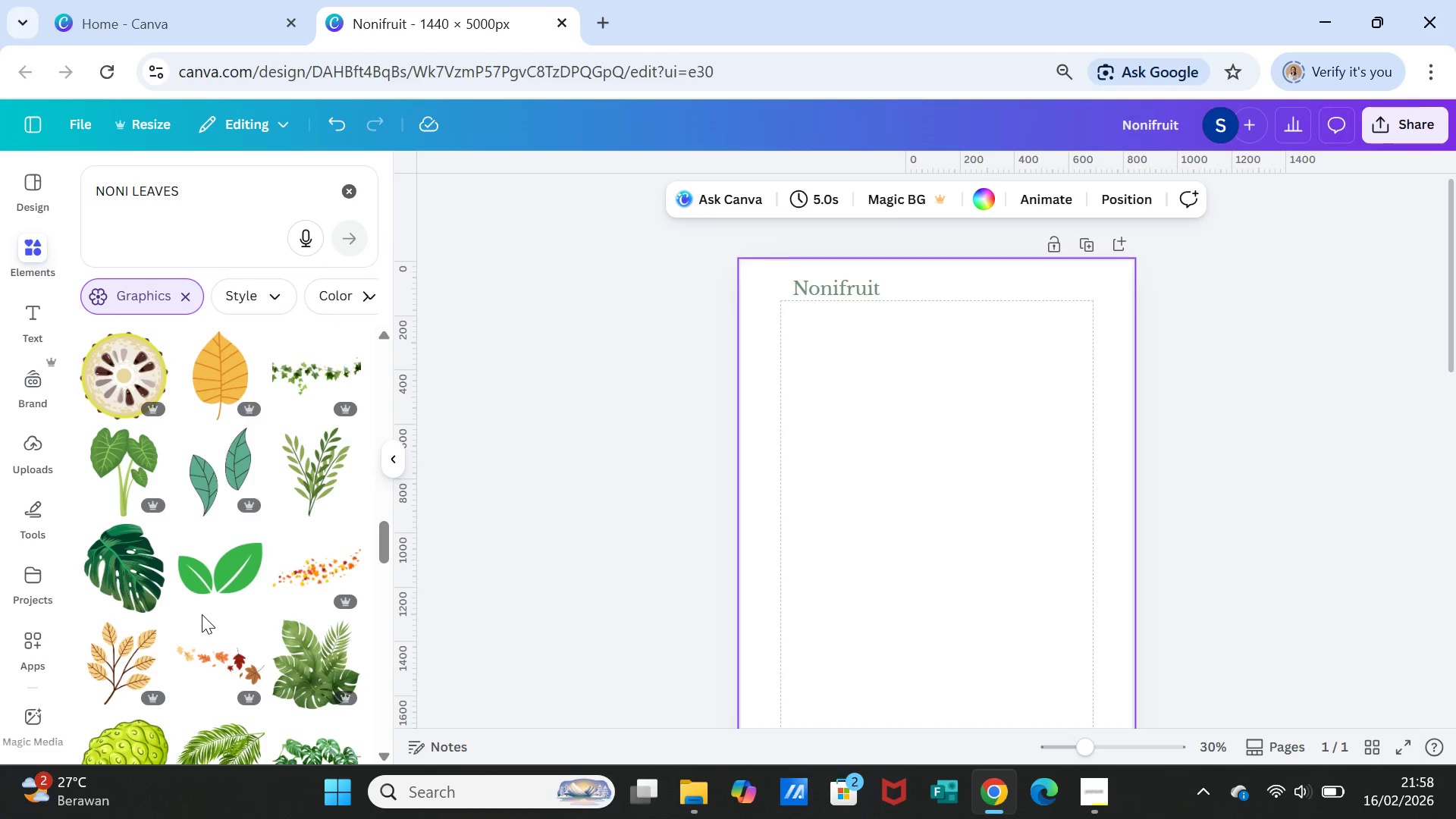 
left_click([226, 576])
 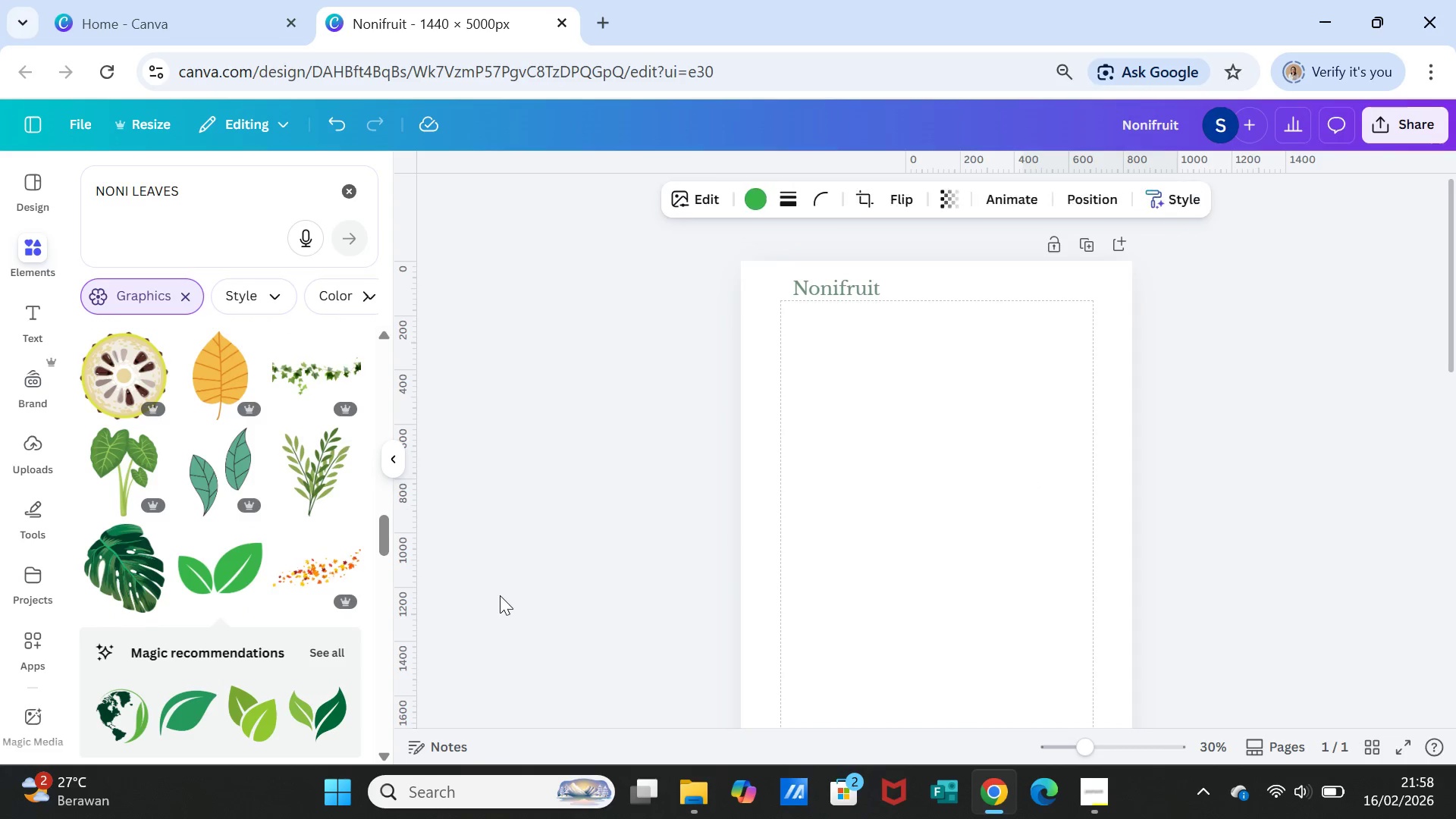 
scroll: coordinate [1002, 568], scroll_direction: down, amount: 3.0
 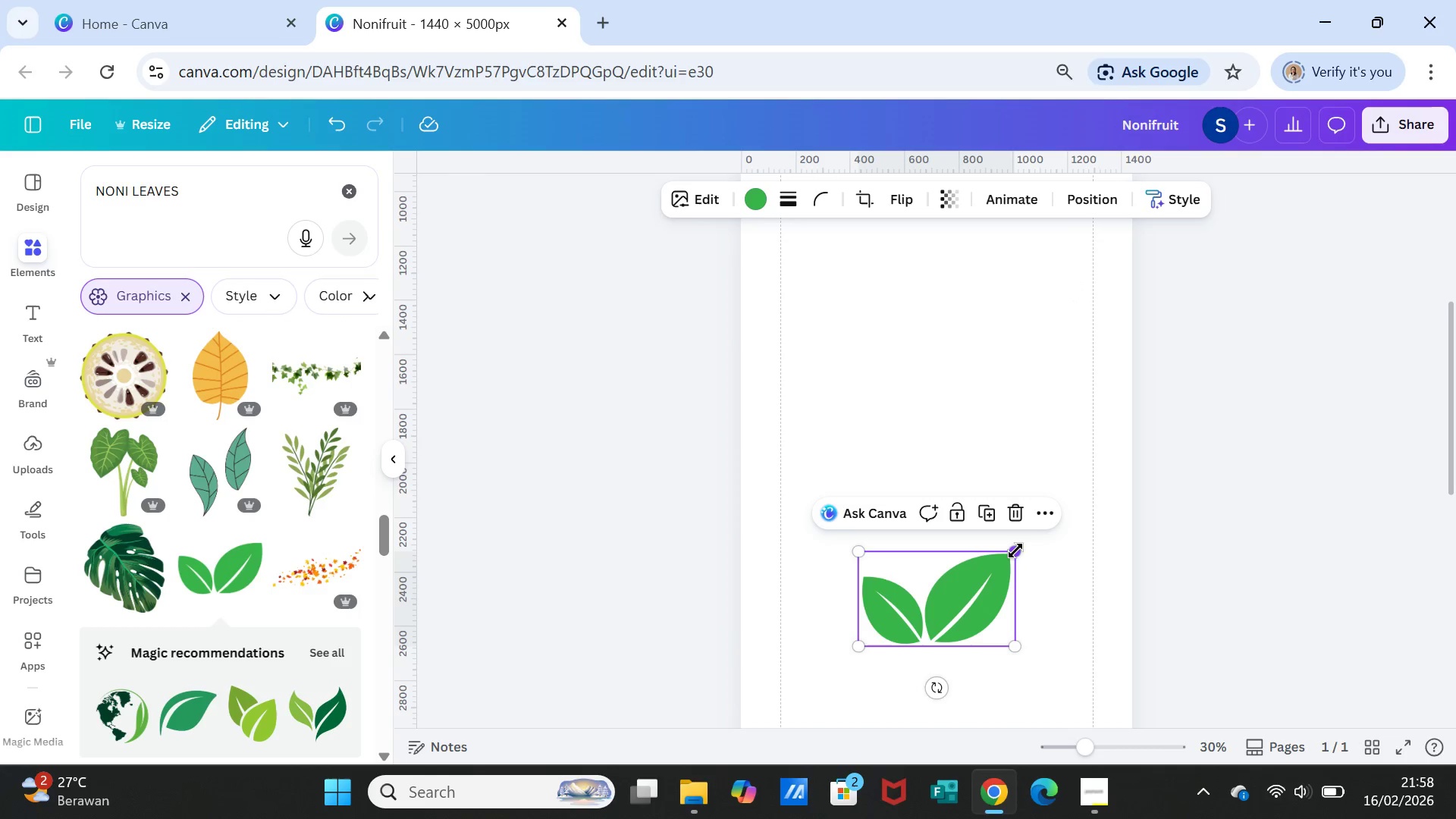 
left_click_drag(start_coordinate=[1015, 551], to_coordinate=[902, 613])
 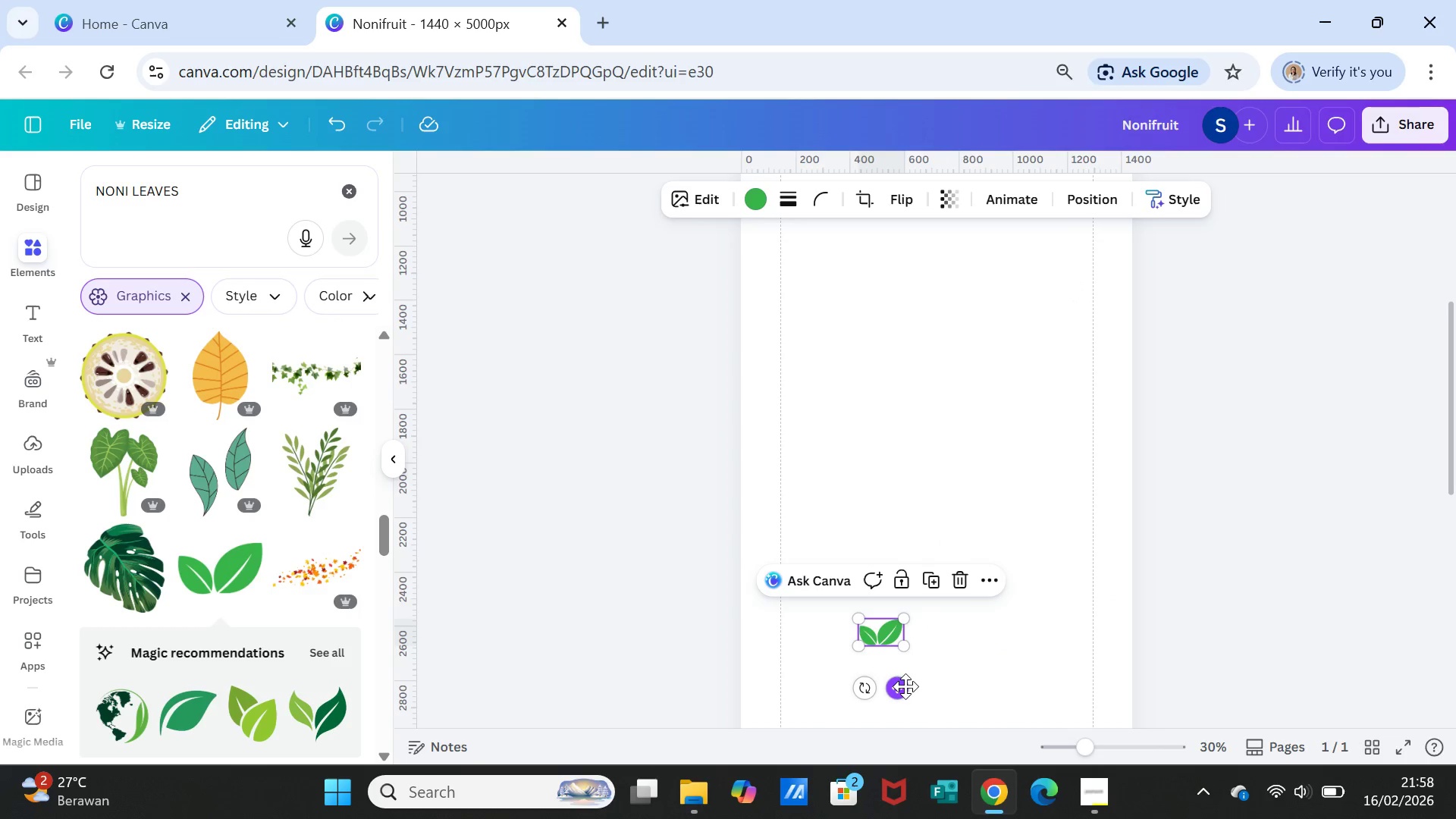 
left_click_drag(start_coordinate=[901, 687], to_coordinate=[903, 402])
 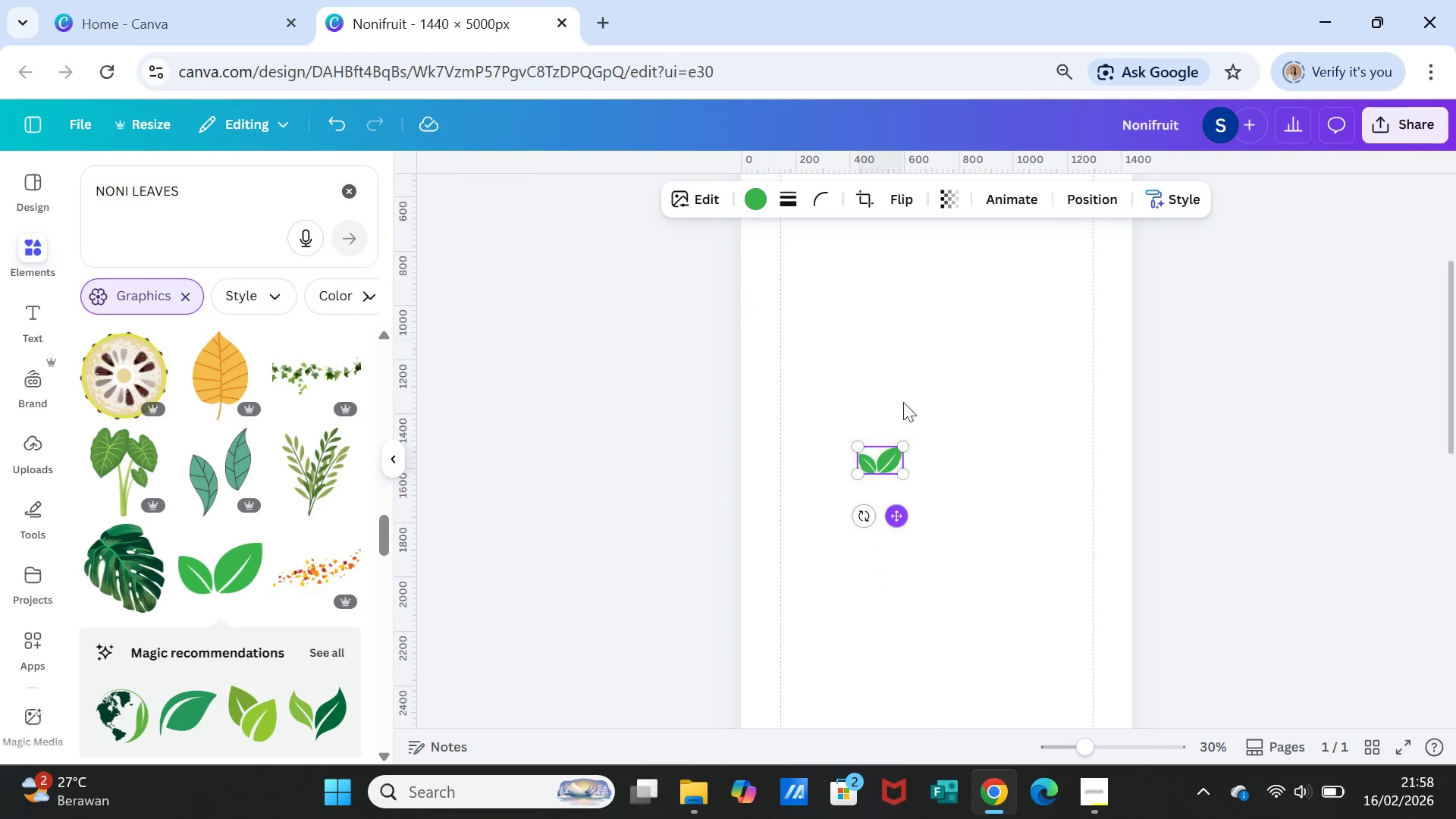 
scroll: coordinate [903, 402], scroll_direction: up, amount: 1.0
 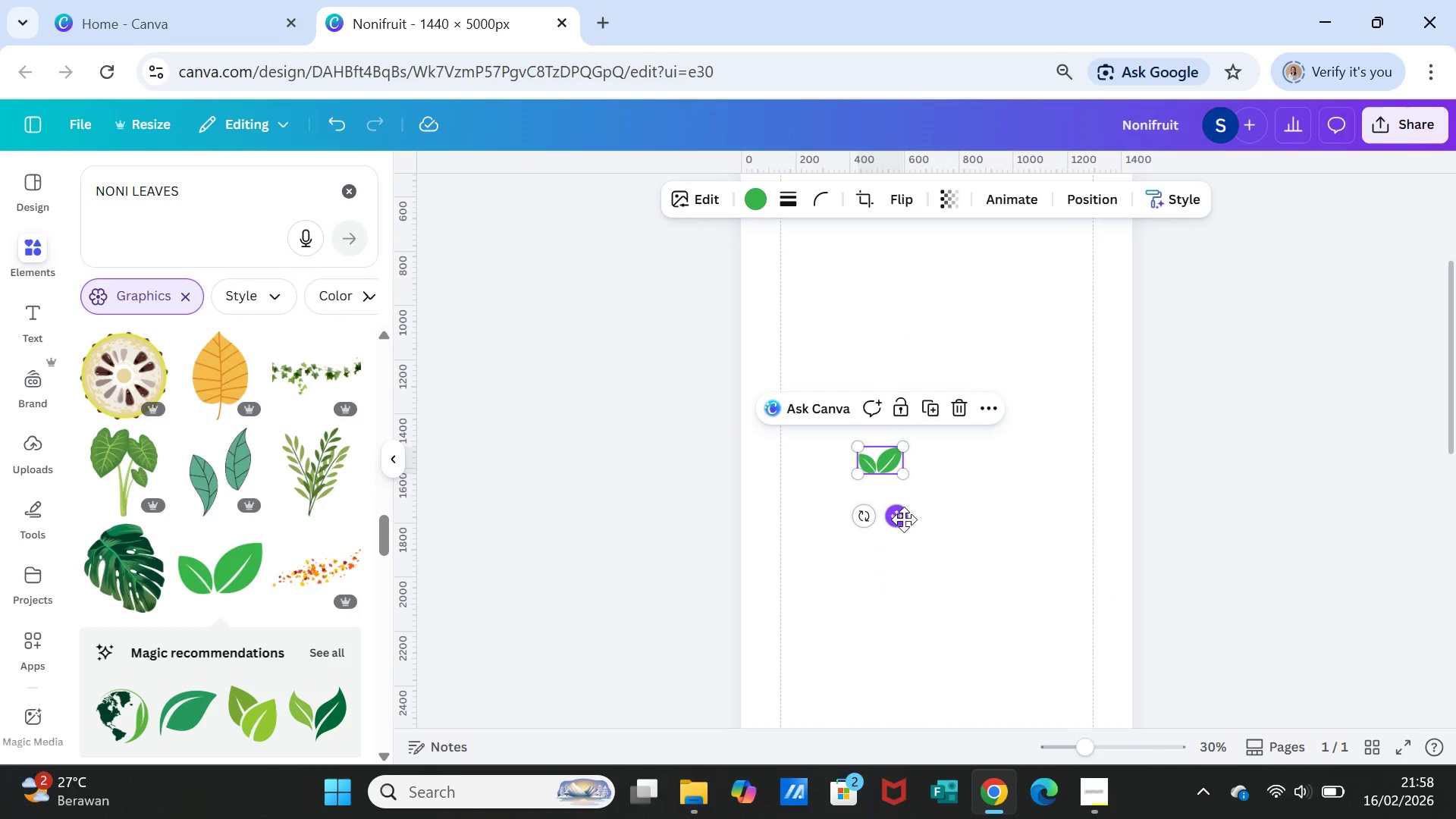 
left_click_drag(start_coordinate=[904, 519], to_coordinate=[880, 351])
 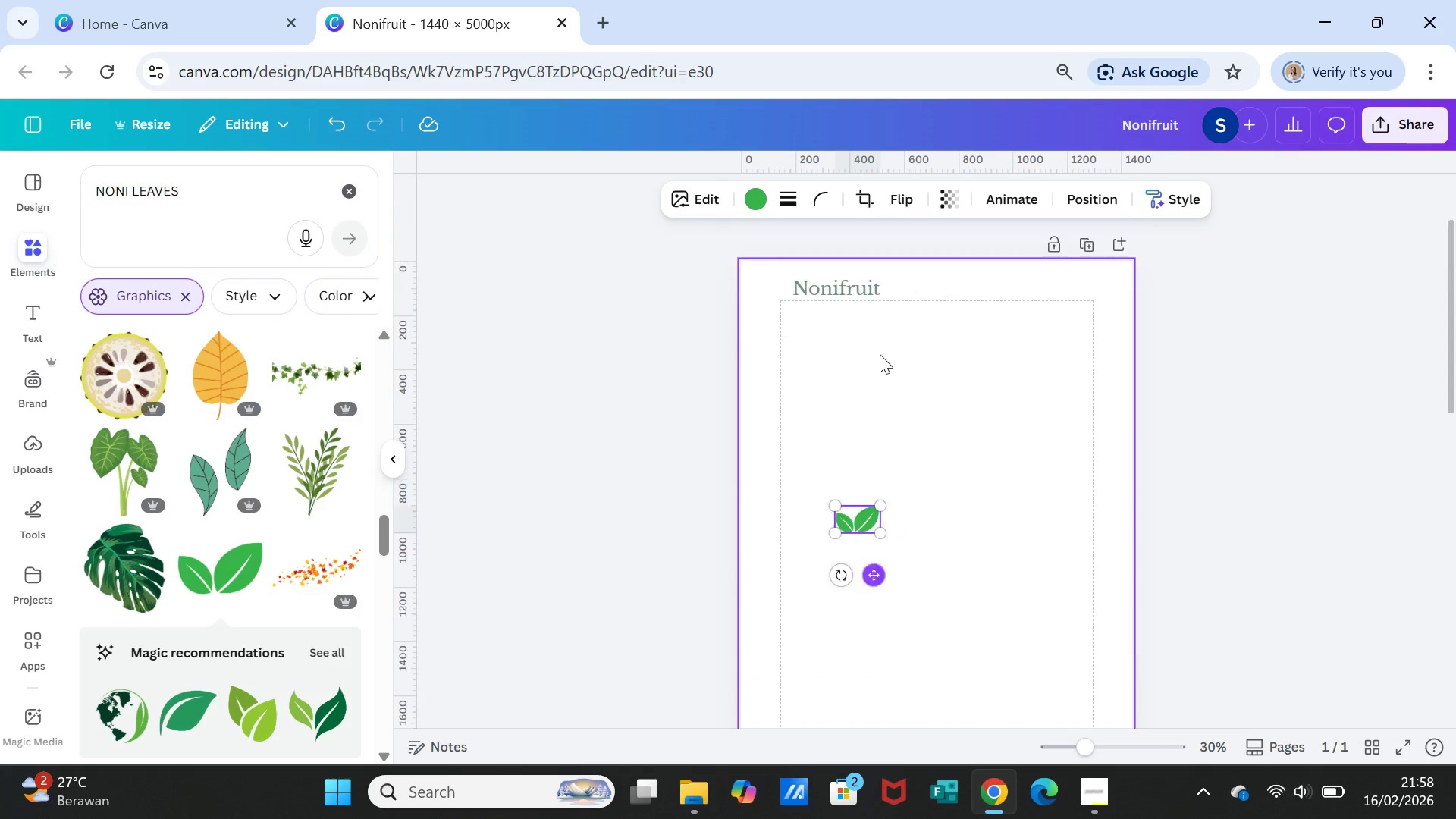 
scroll: coordinate [880, 352], scroll_direction: up, amount: 2.0
 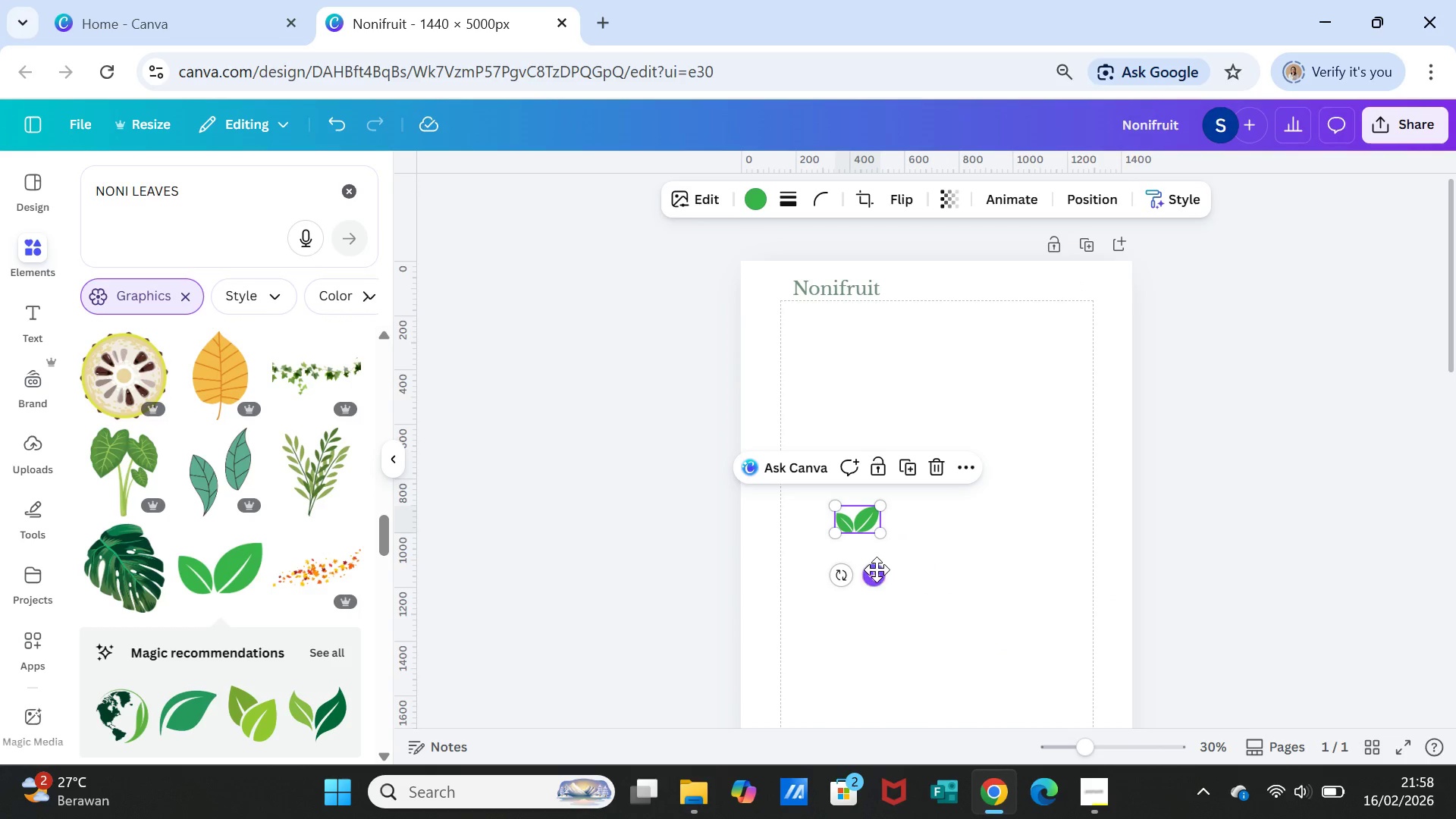 
left_click_drag(start_coordinate=[877, 571], to_coordinate=[836, 372])
 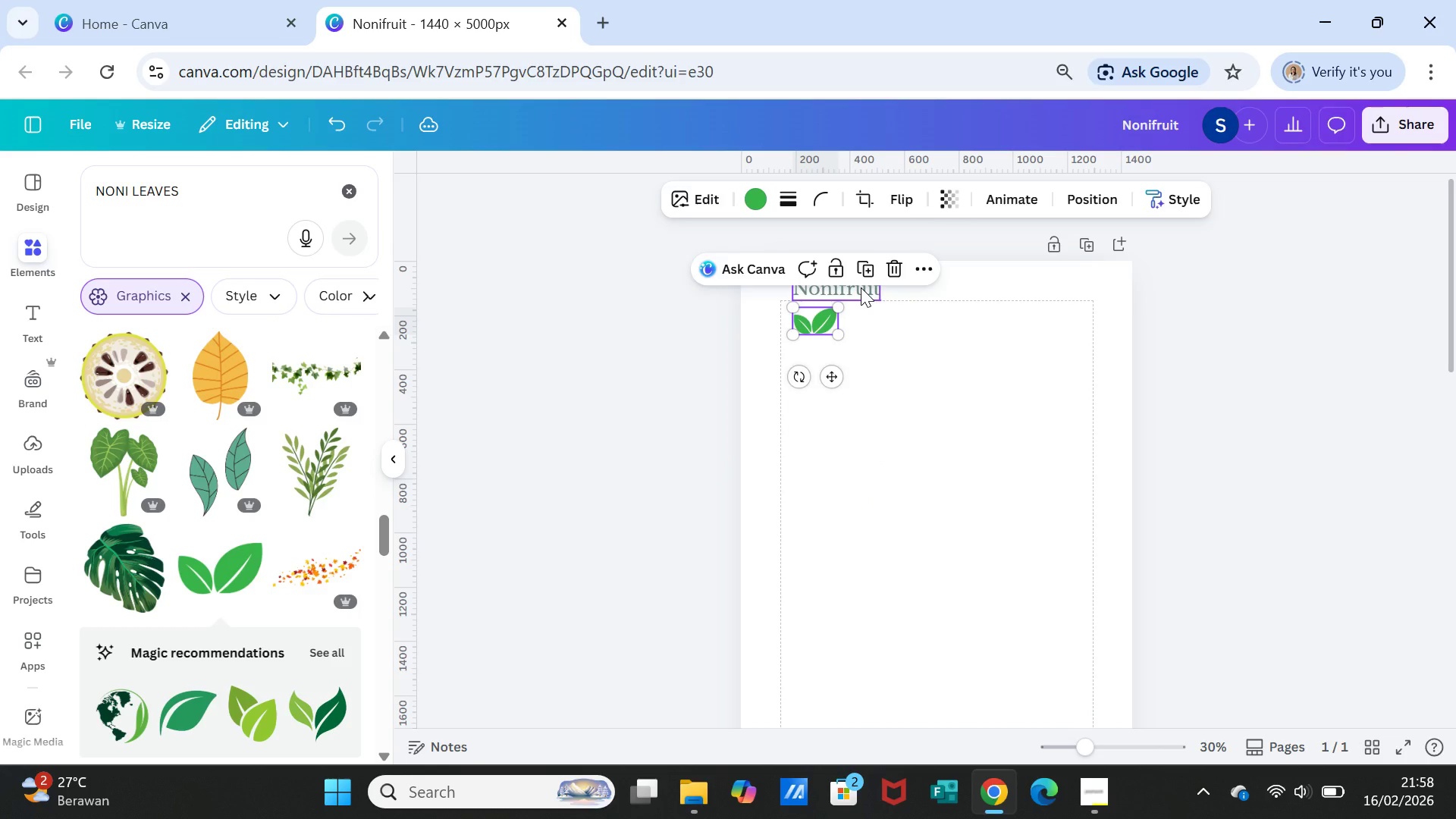 
left_click([861, 287])
 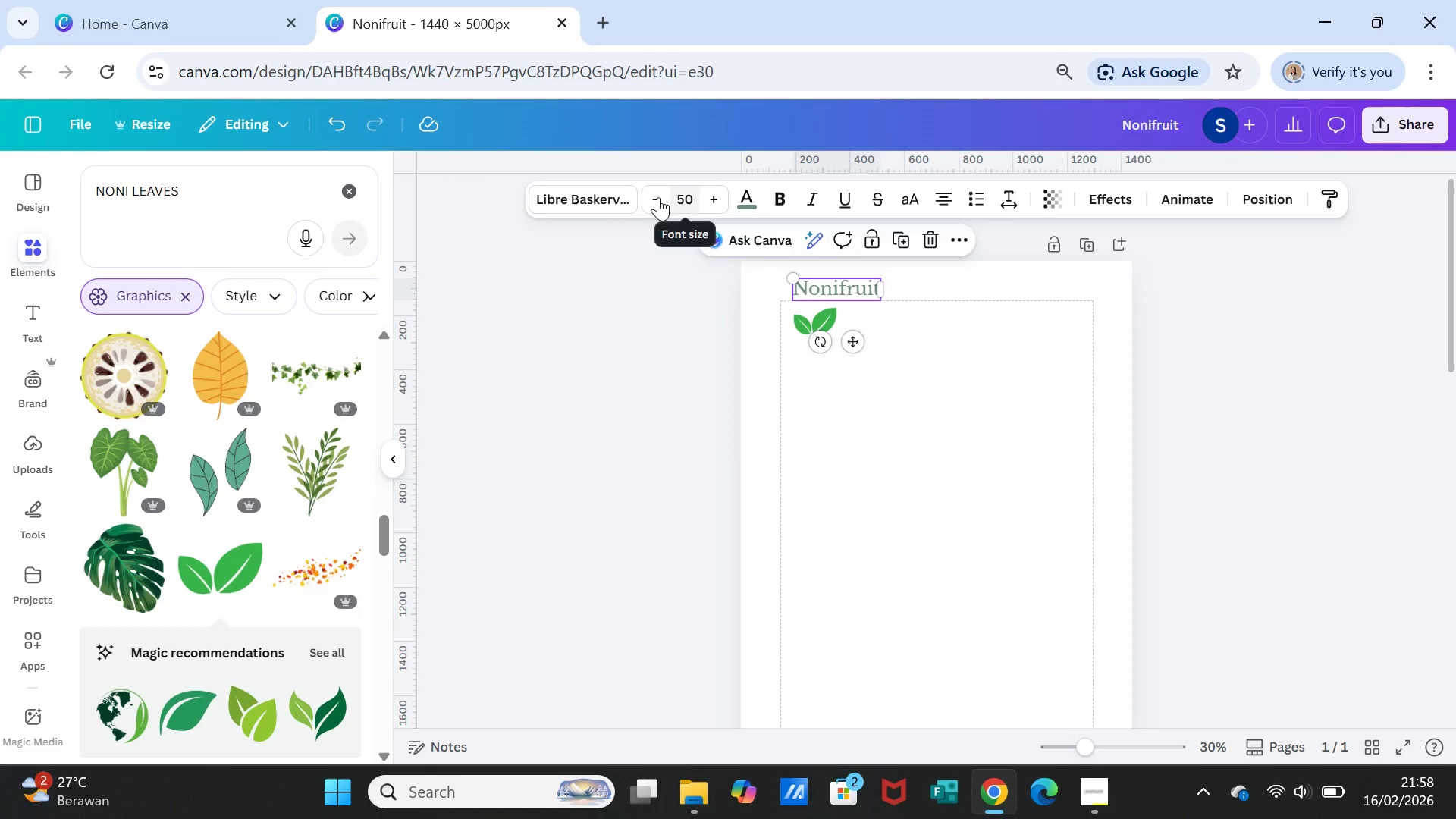 
double_click([658, 197])
 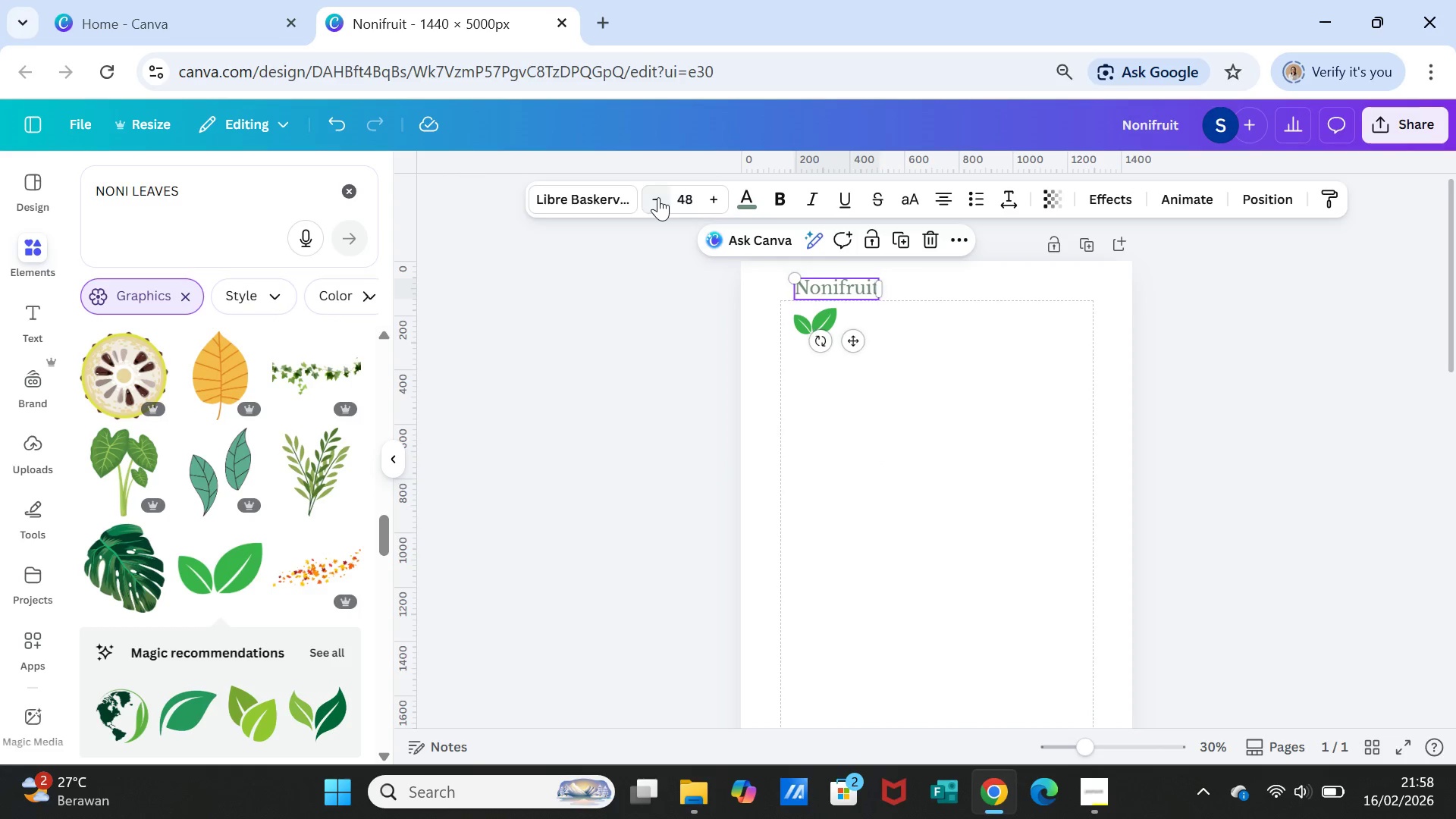 
triple_click([658, 197])
 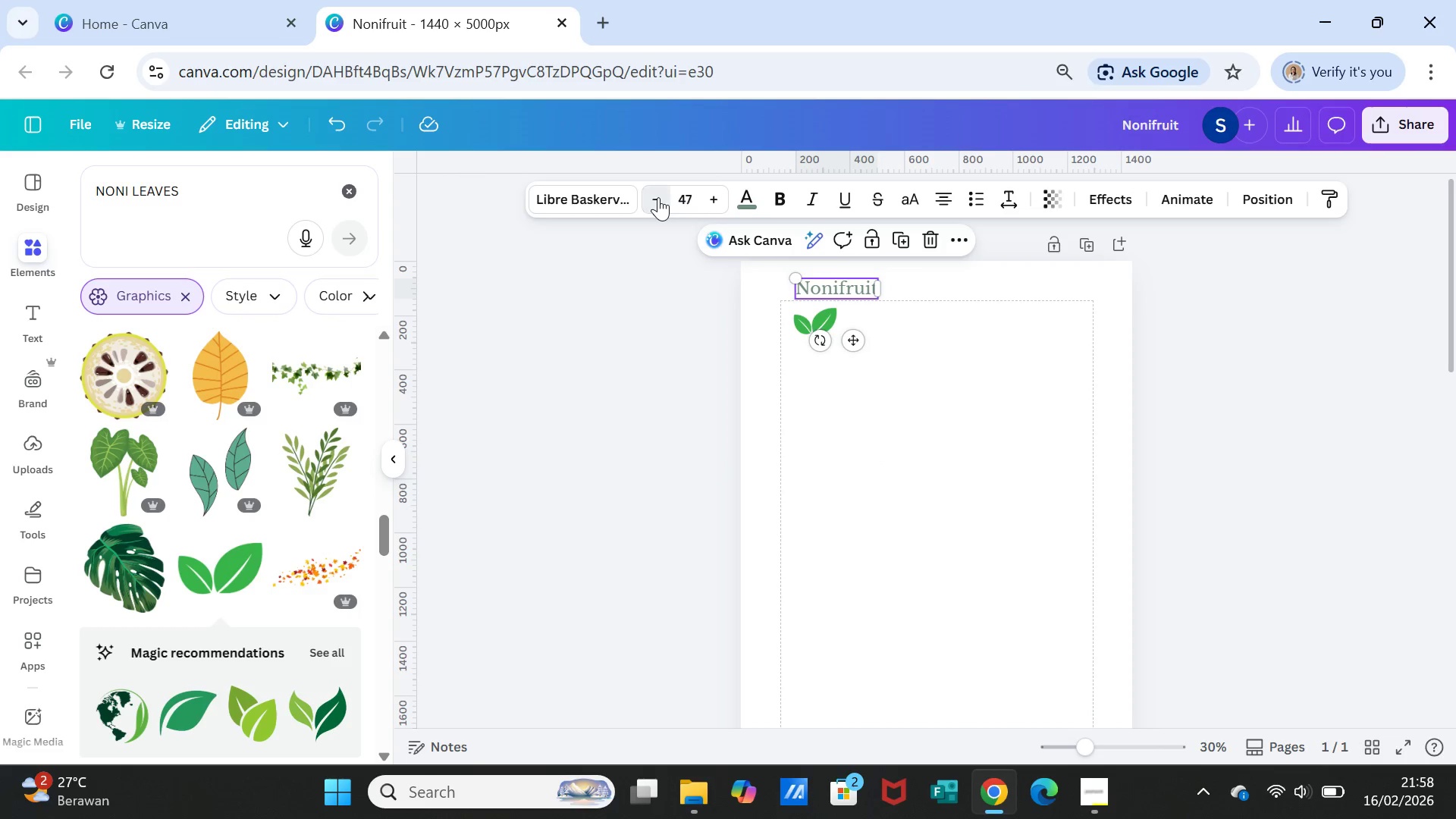 
triple_click([658, 197])
 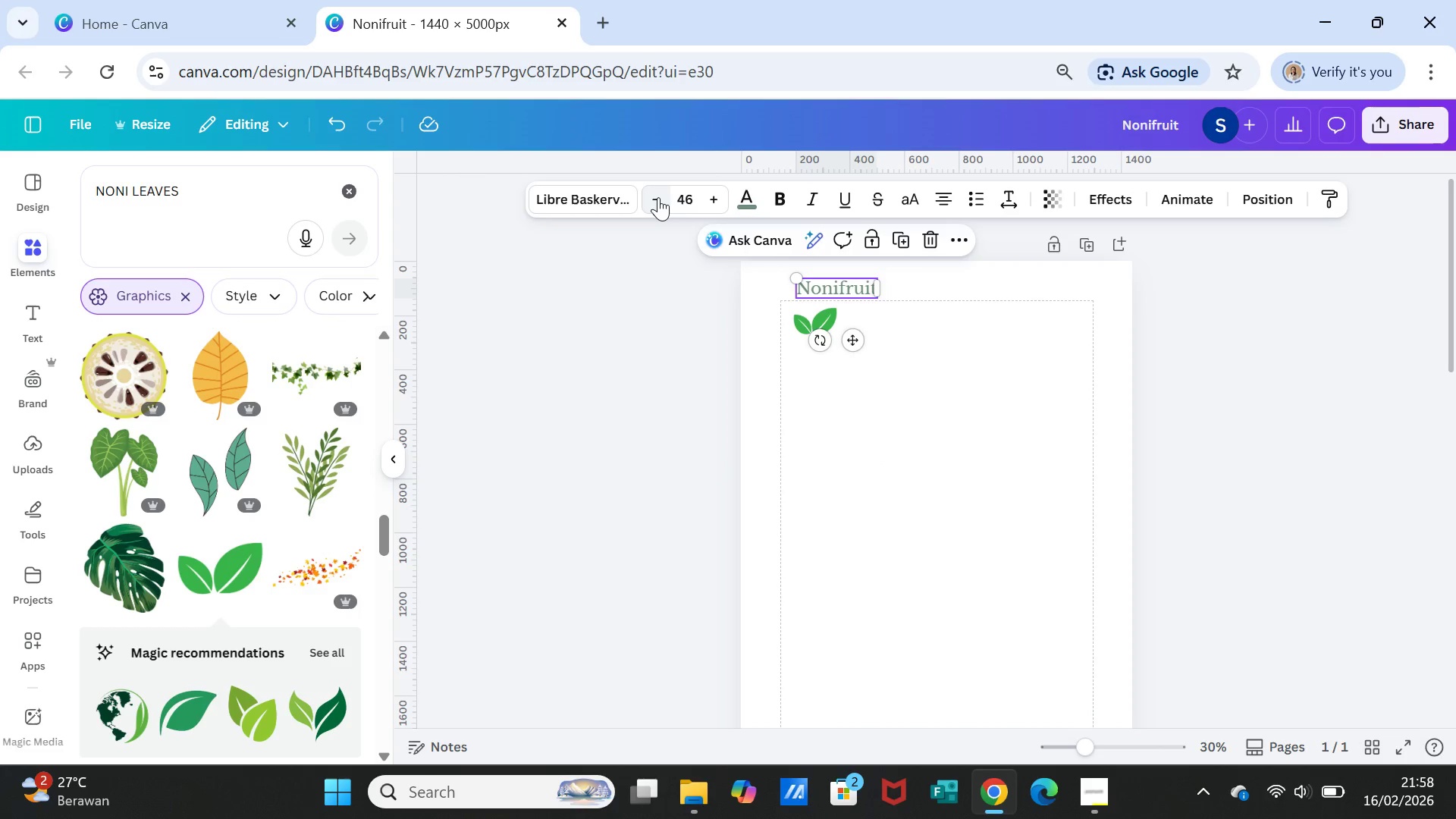 
triple_click([658, 197])
 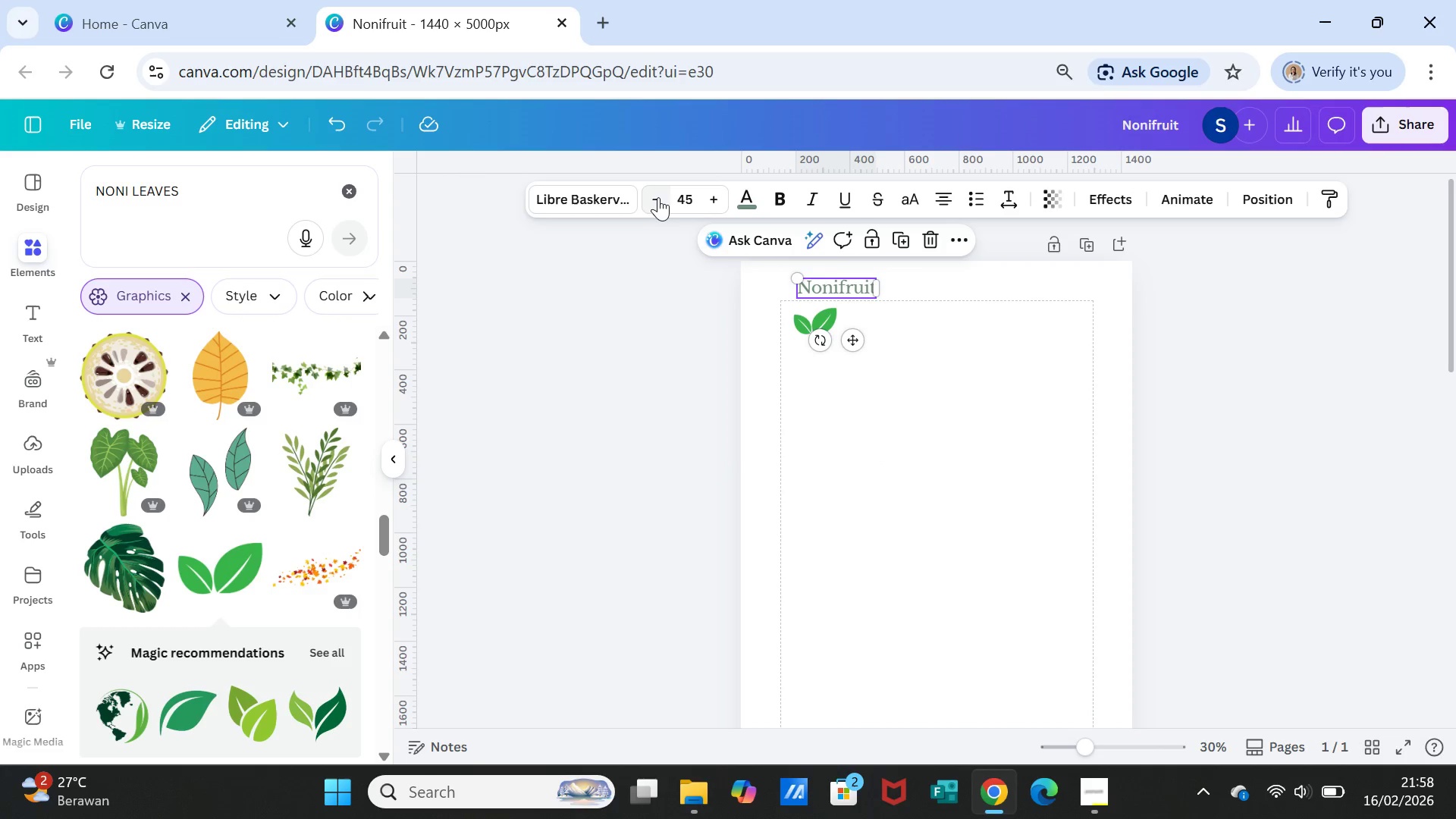 
triple_click([658, 197])
 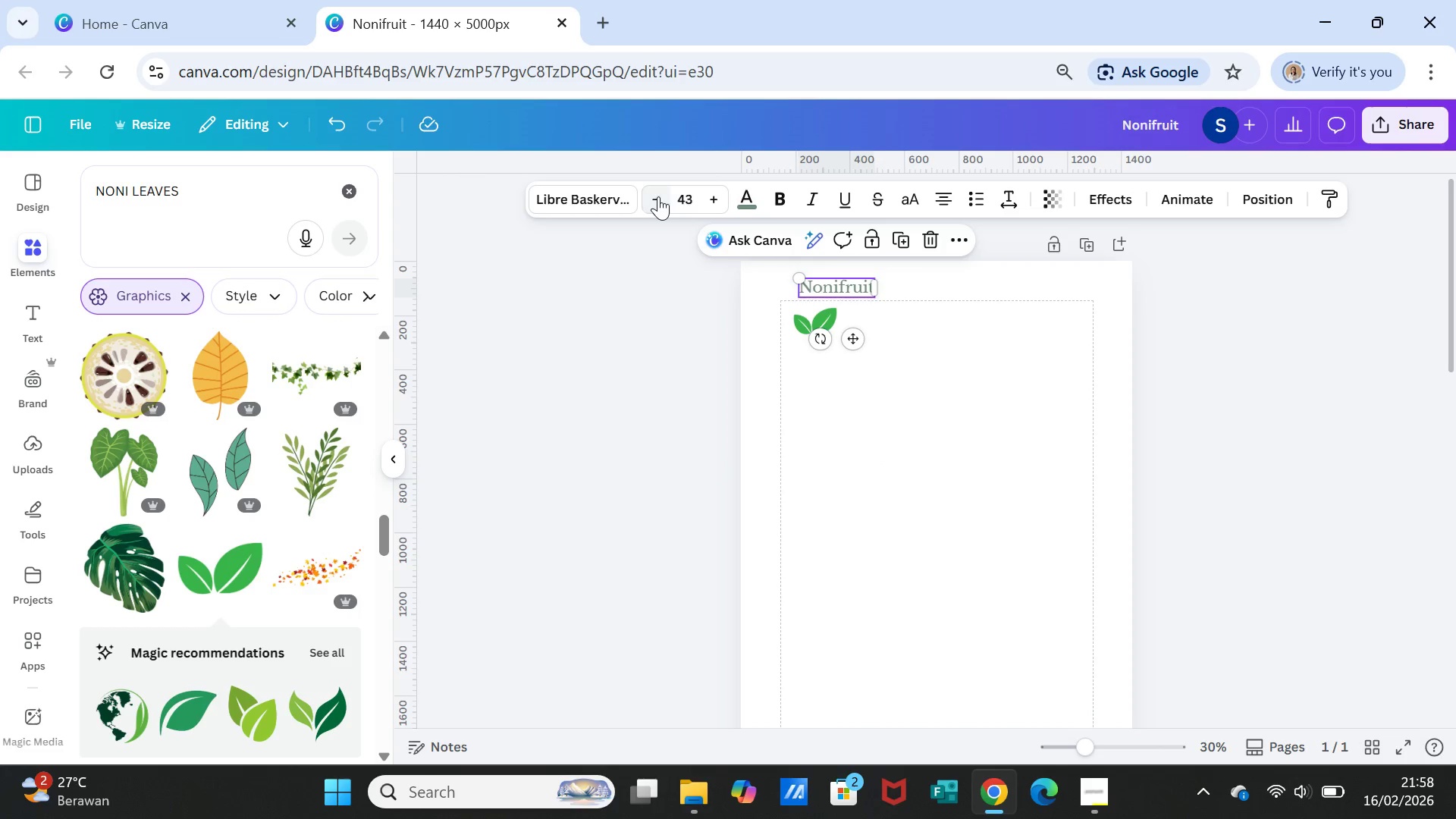 
triple_click([658, 196])
 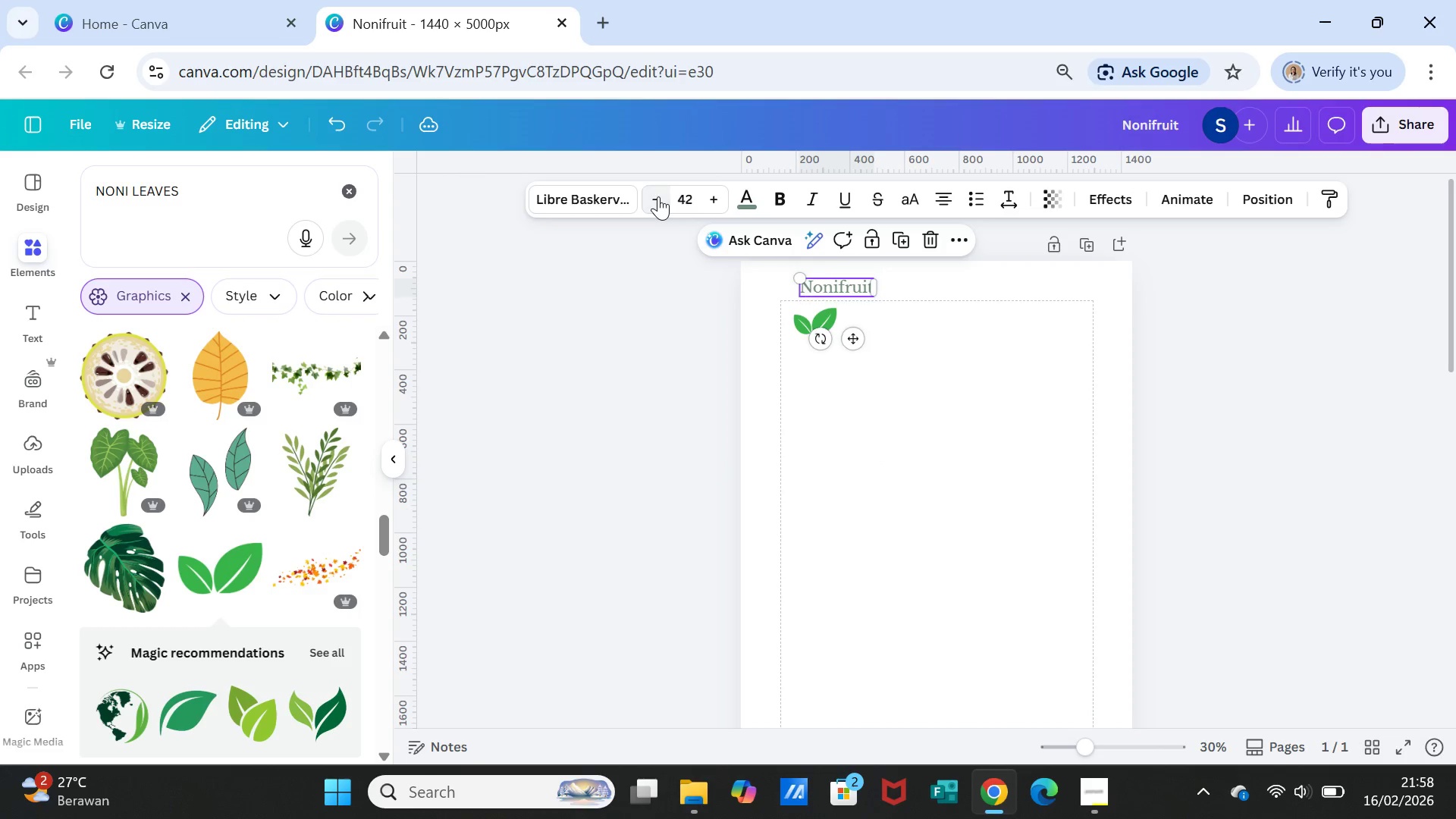 
triple_click([658, 196])
 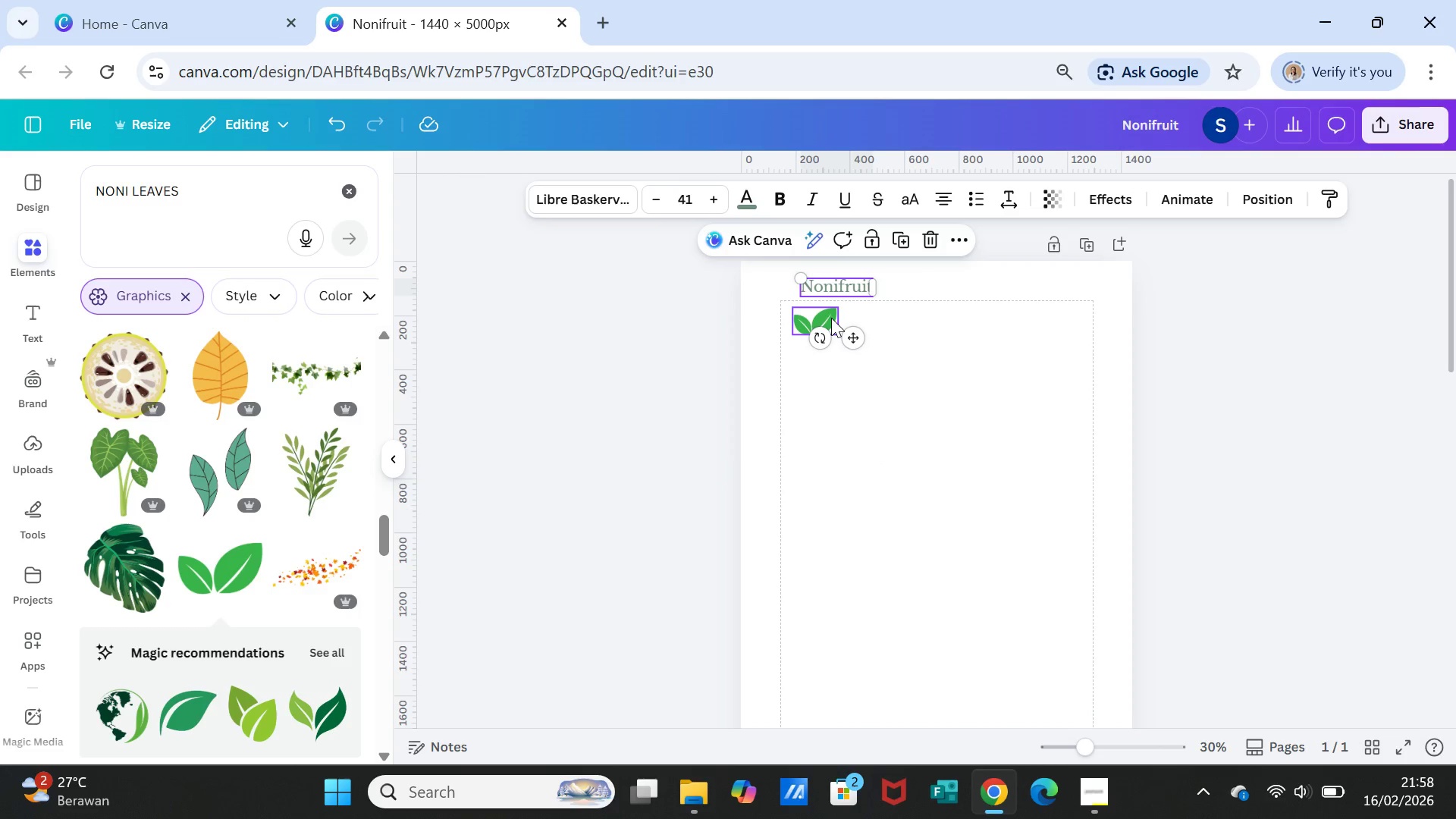 
left_click([831, 317])
 